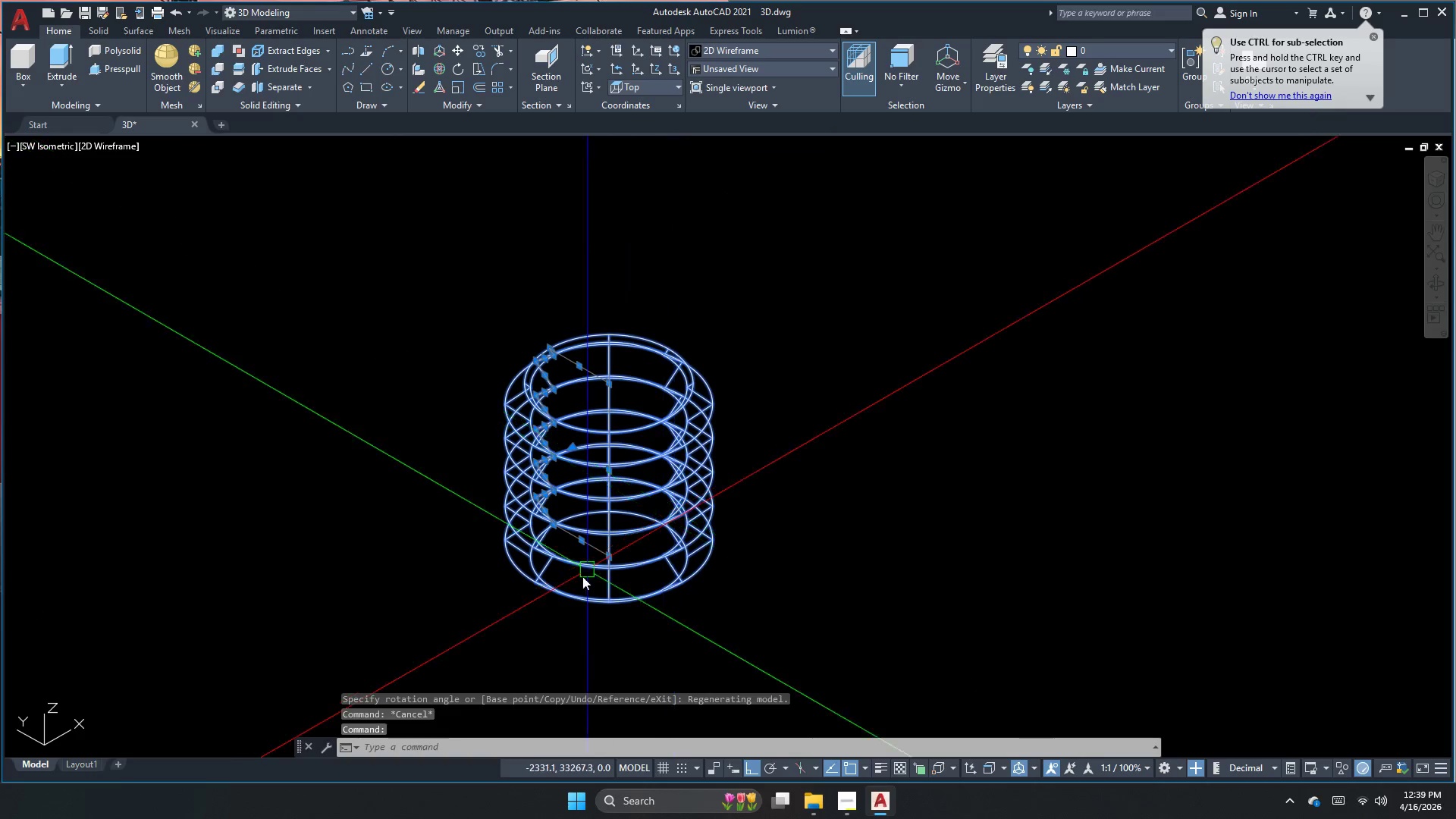 
key(M)
 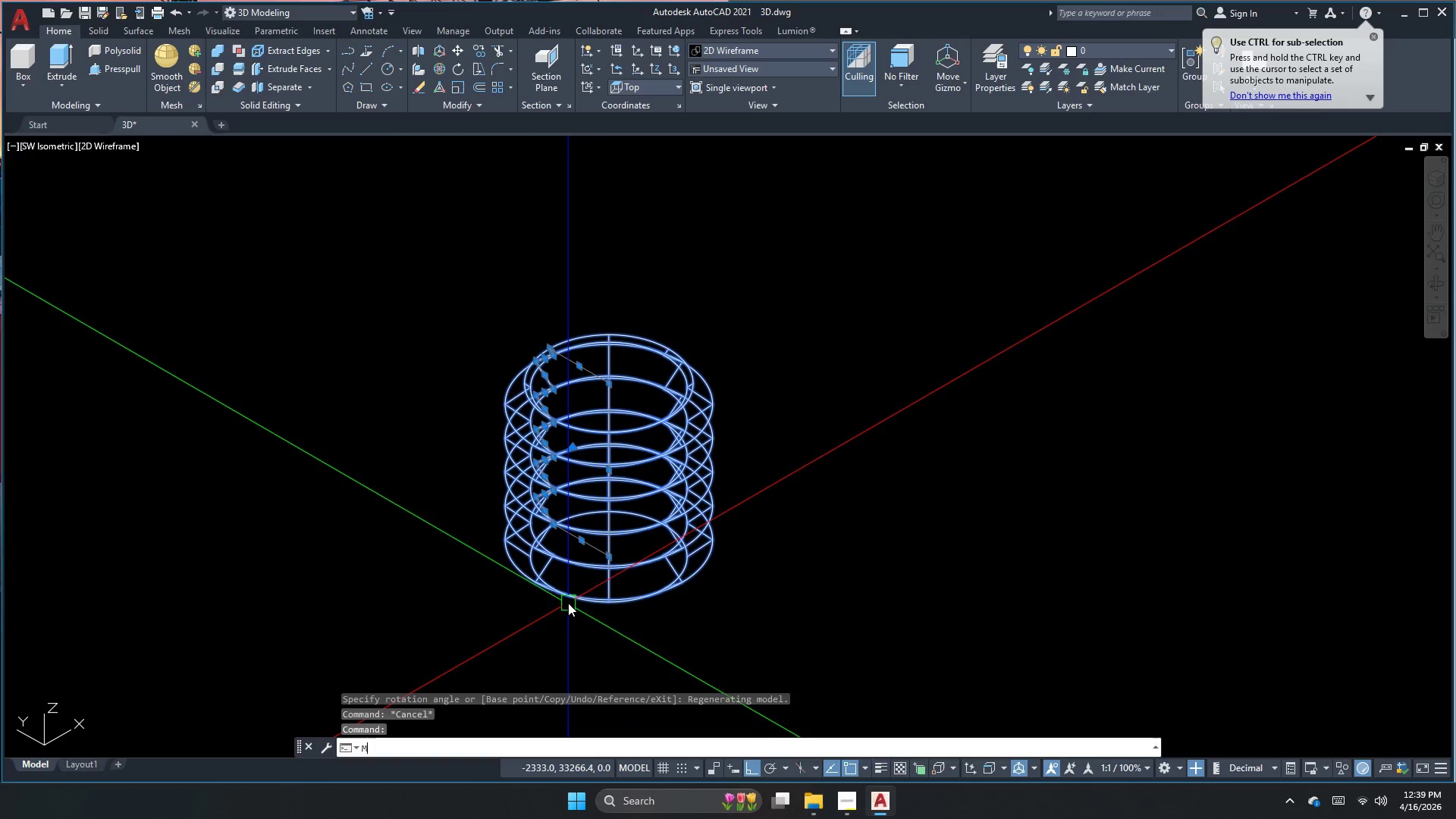 
key(Space)
 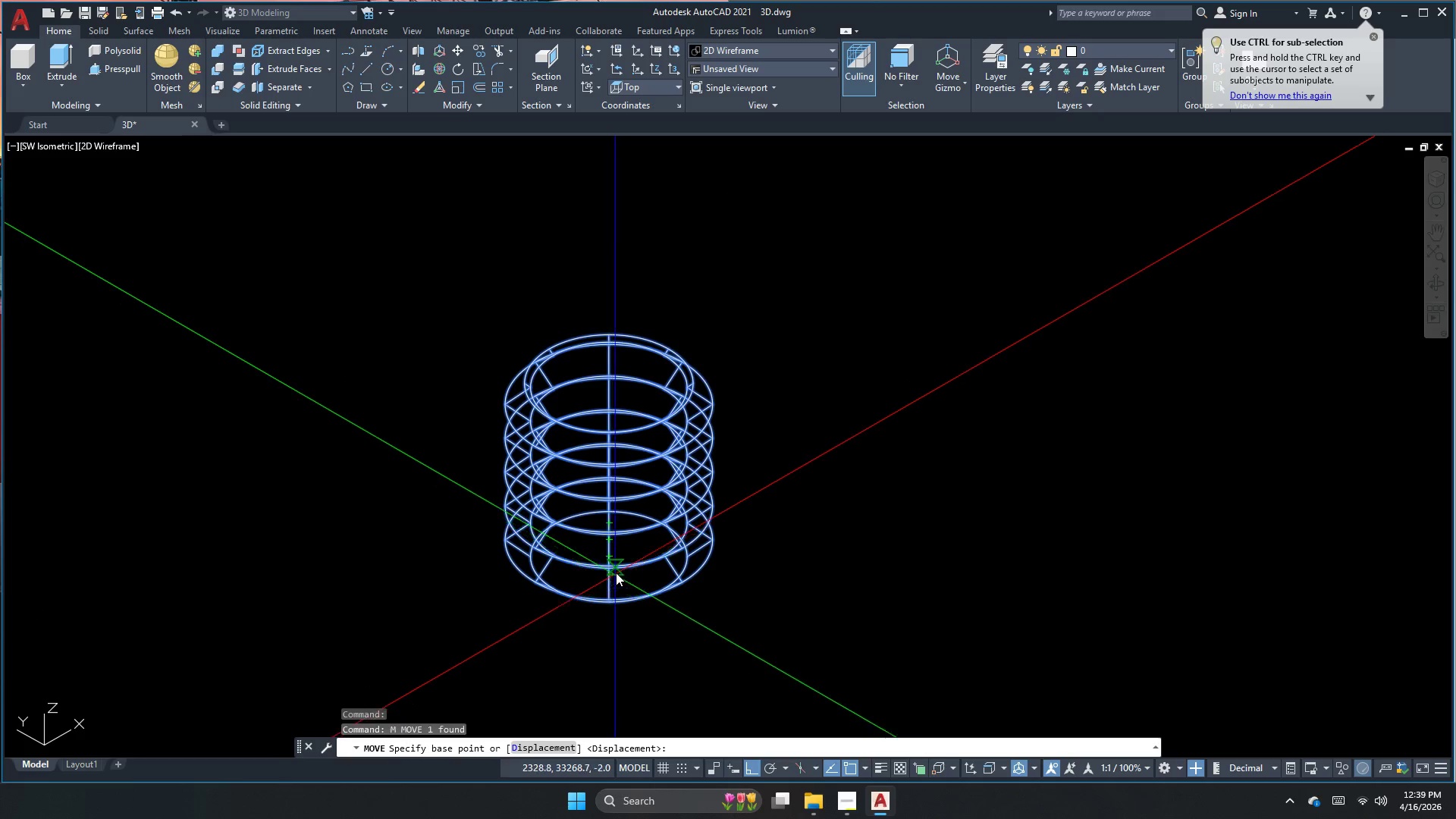 
left_click_drag(start_coordinate=[612, 554], to_coordinate=[601, 557])
 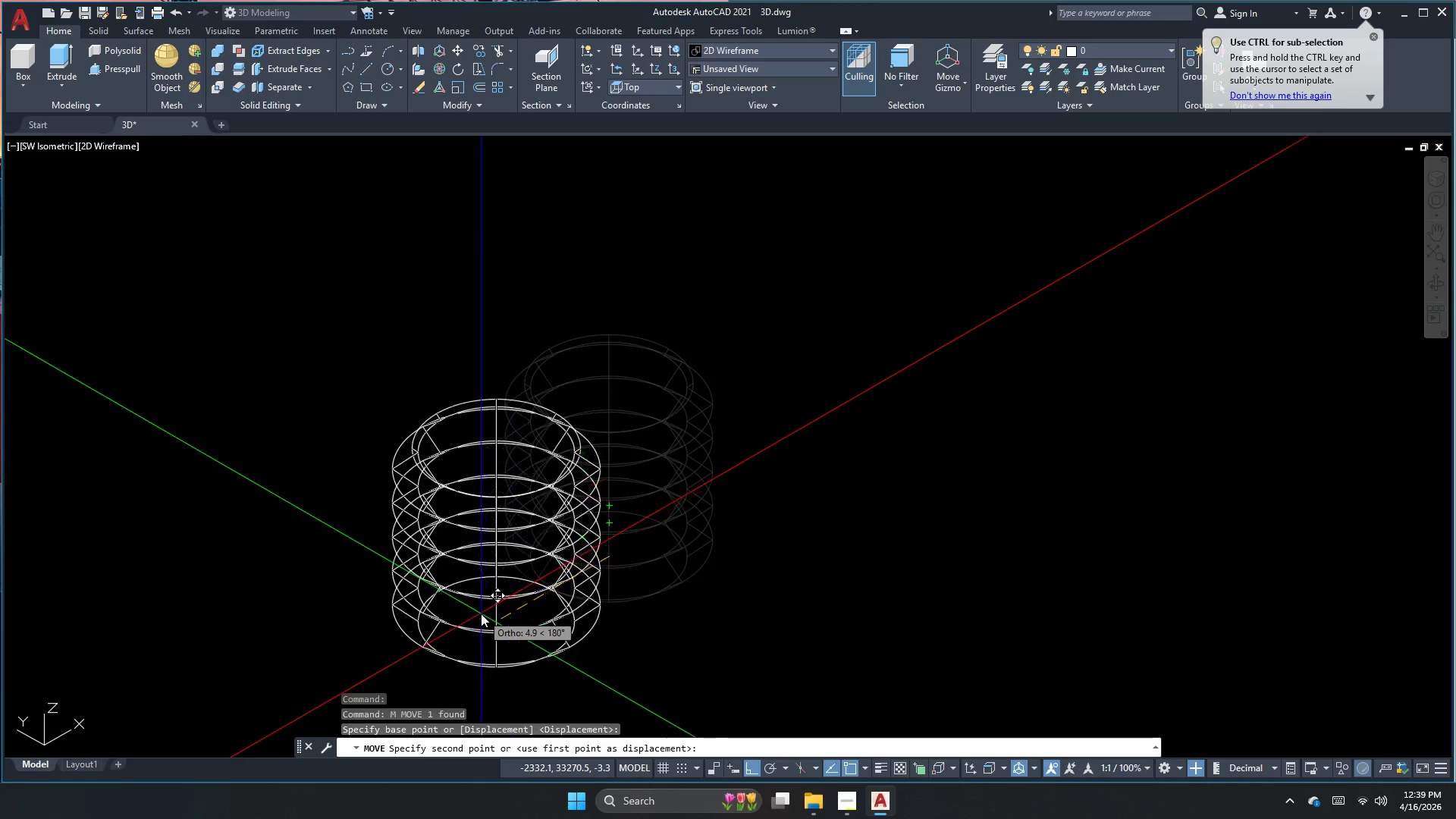 
scroll: coordinate [502, 576], scroll_direction: down, amount: 5.0
 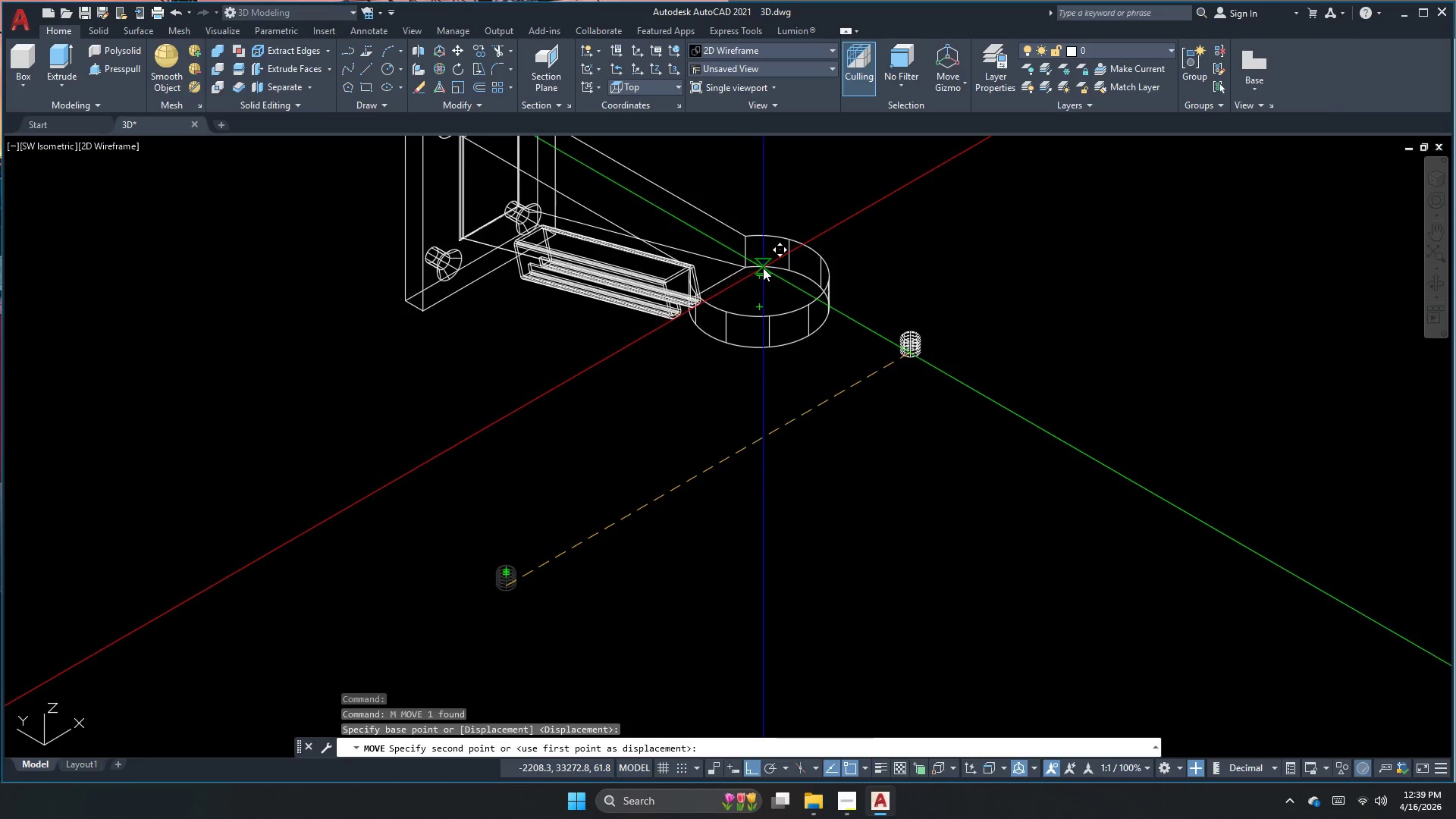 
left_click([762, 272])
 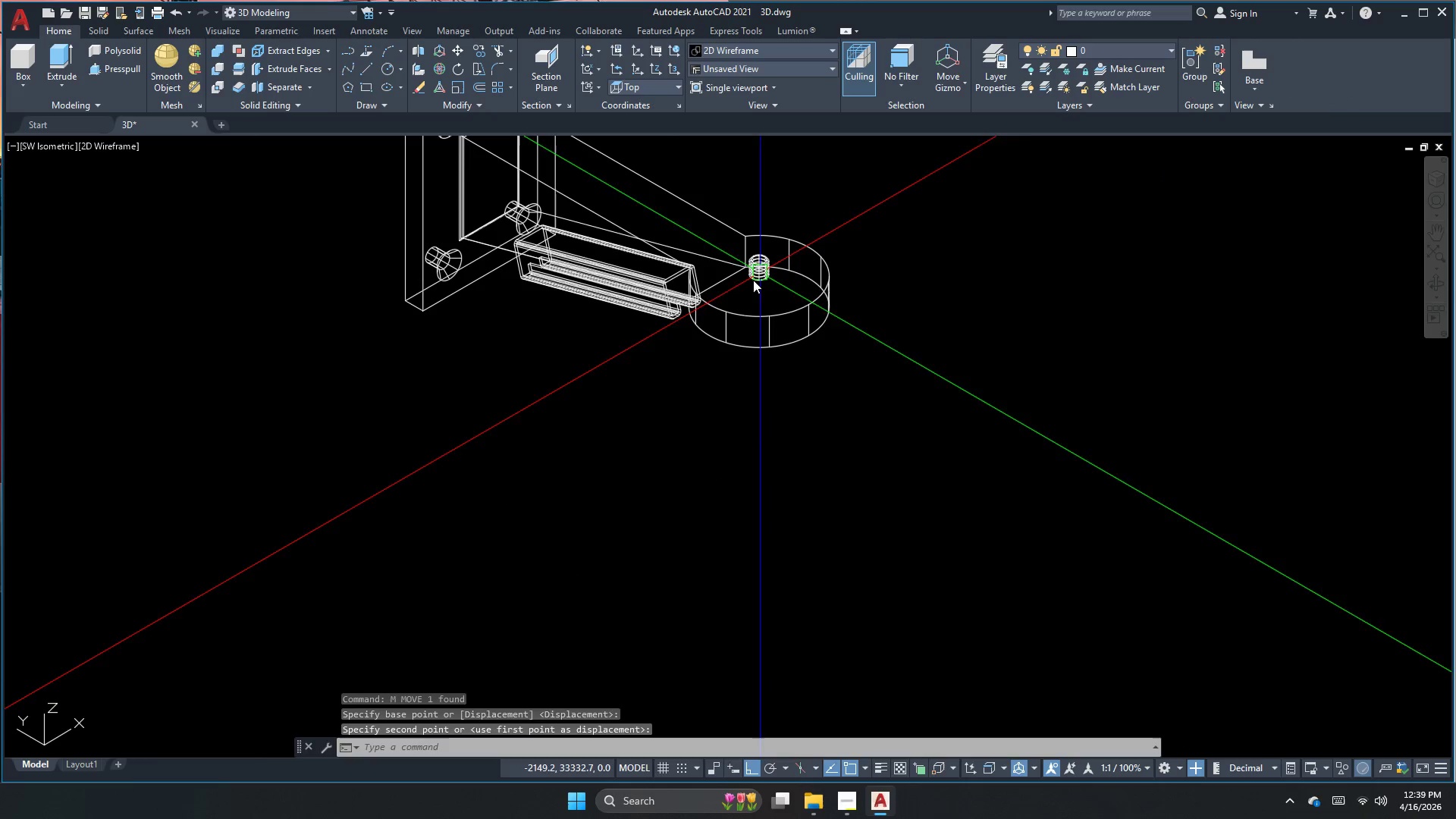 
key(Escape)
 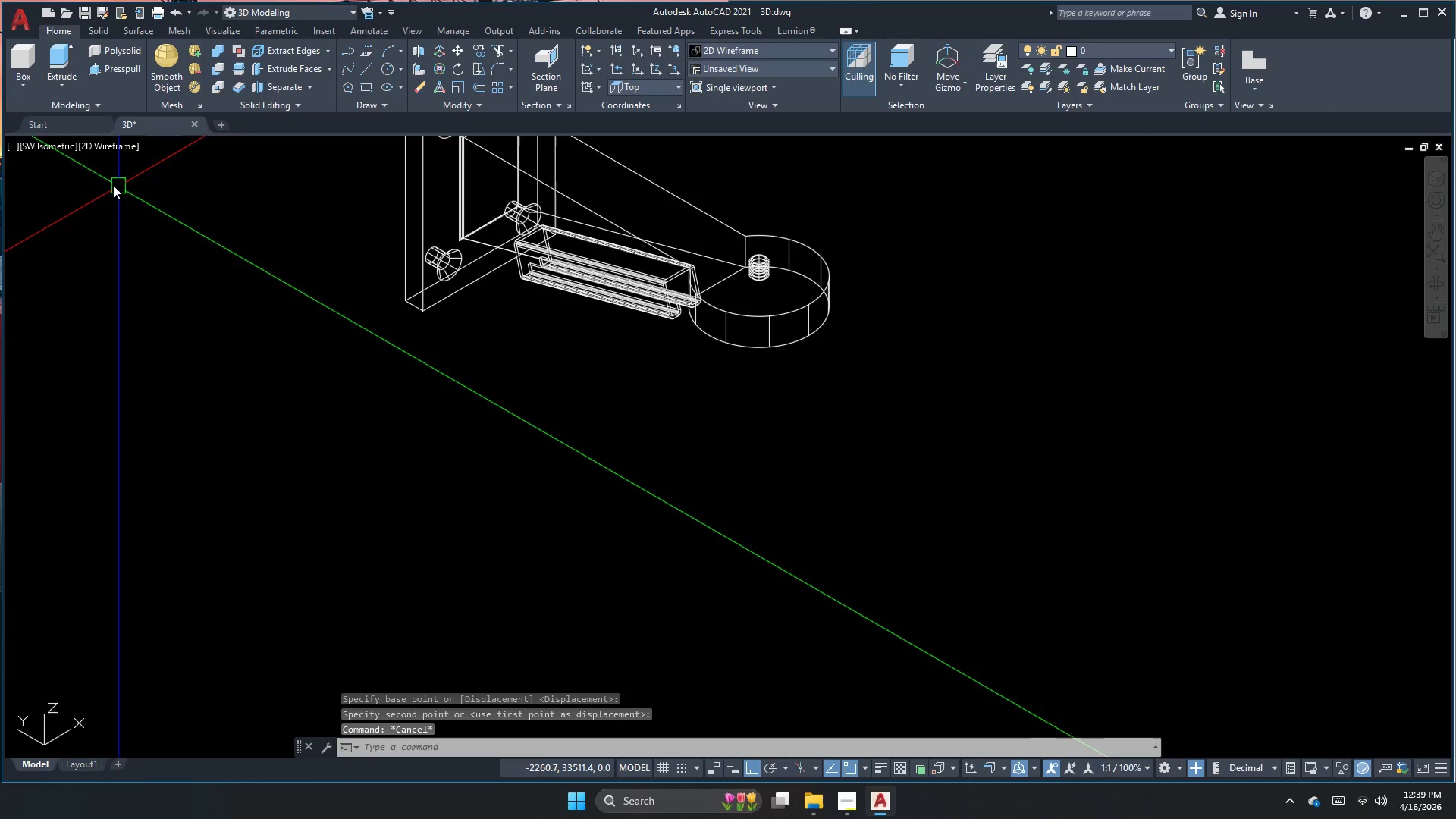 
left_click([47, 143])
 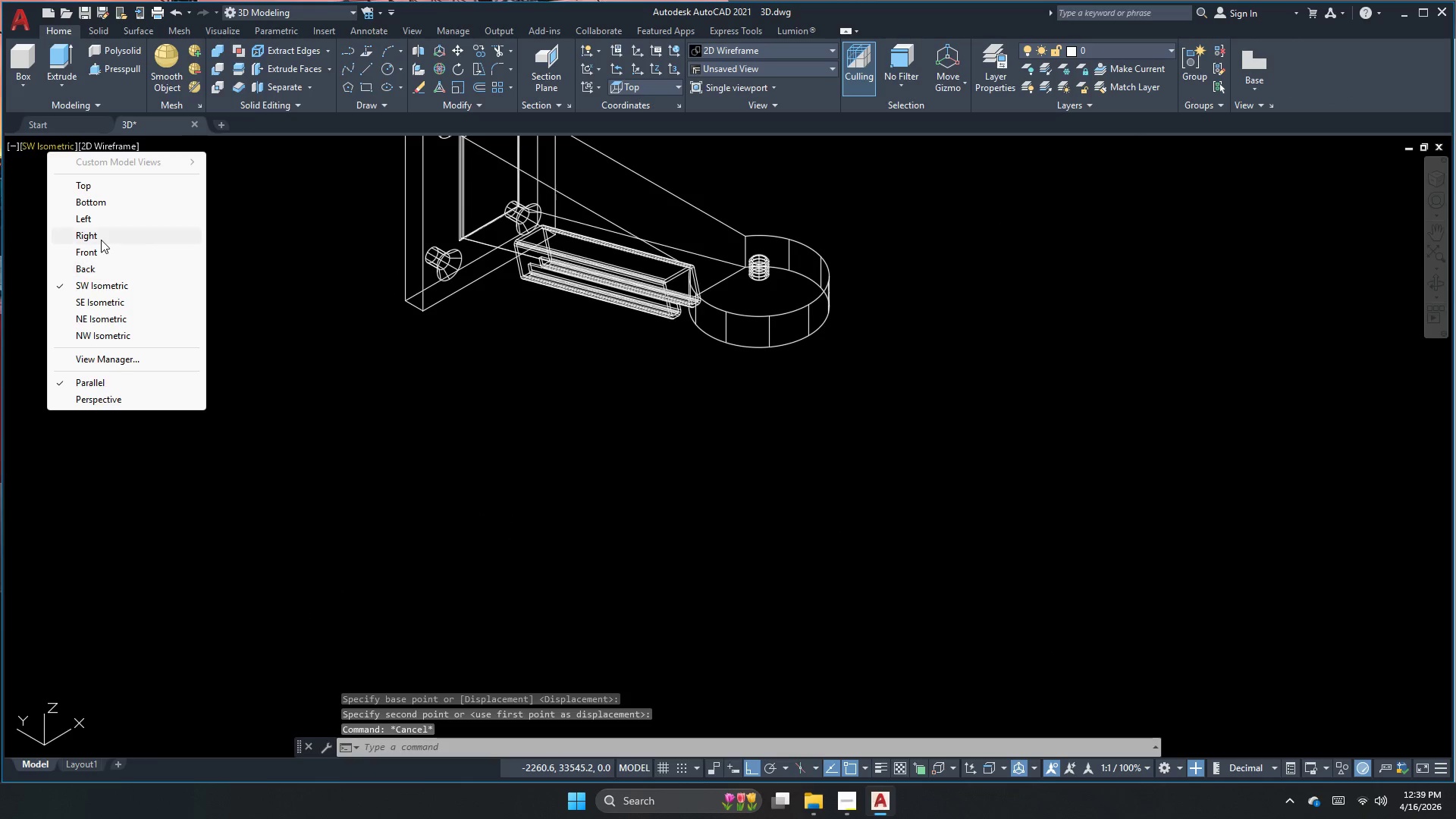 
left_click([99, 247])
 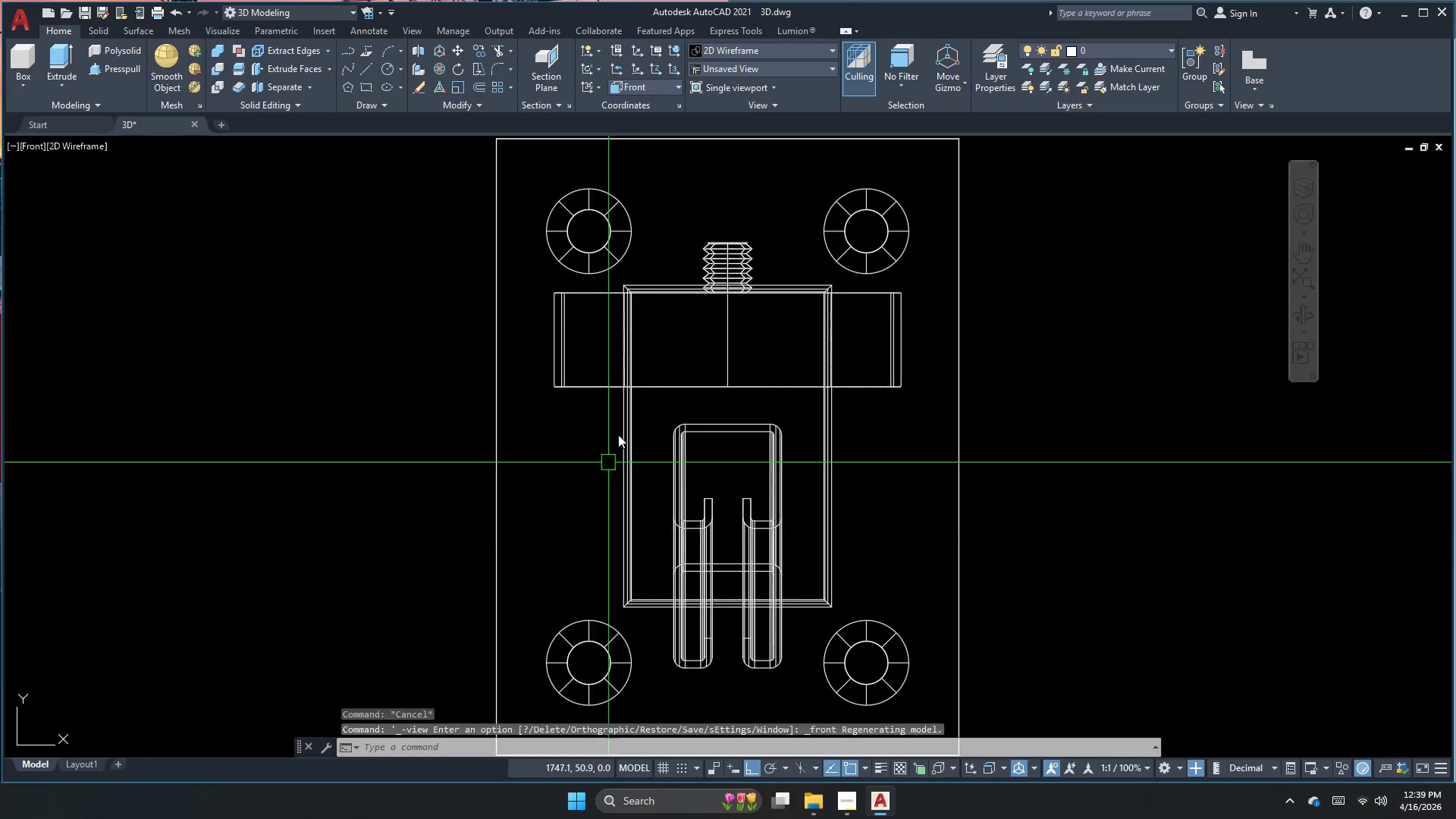 
key(Escape)
 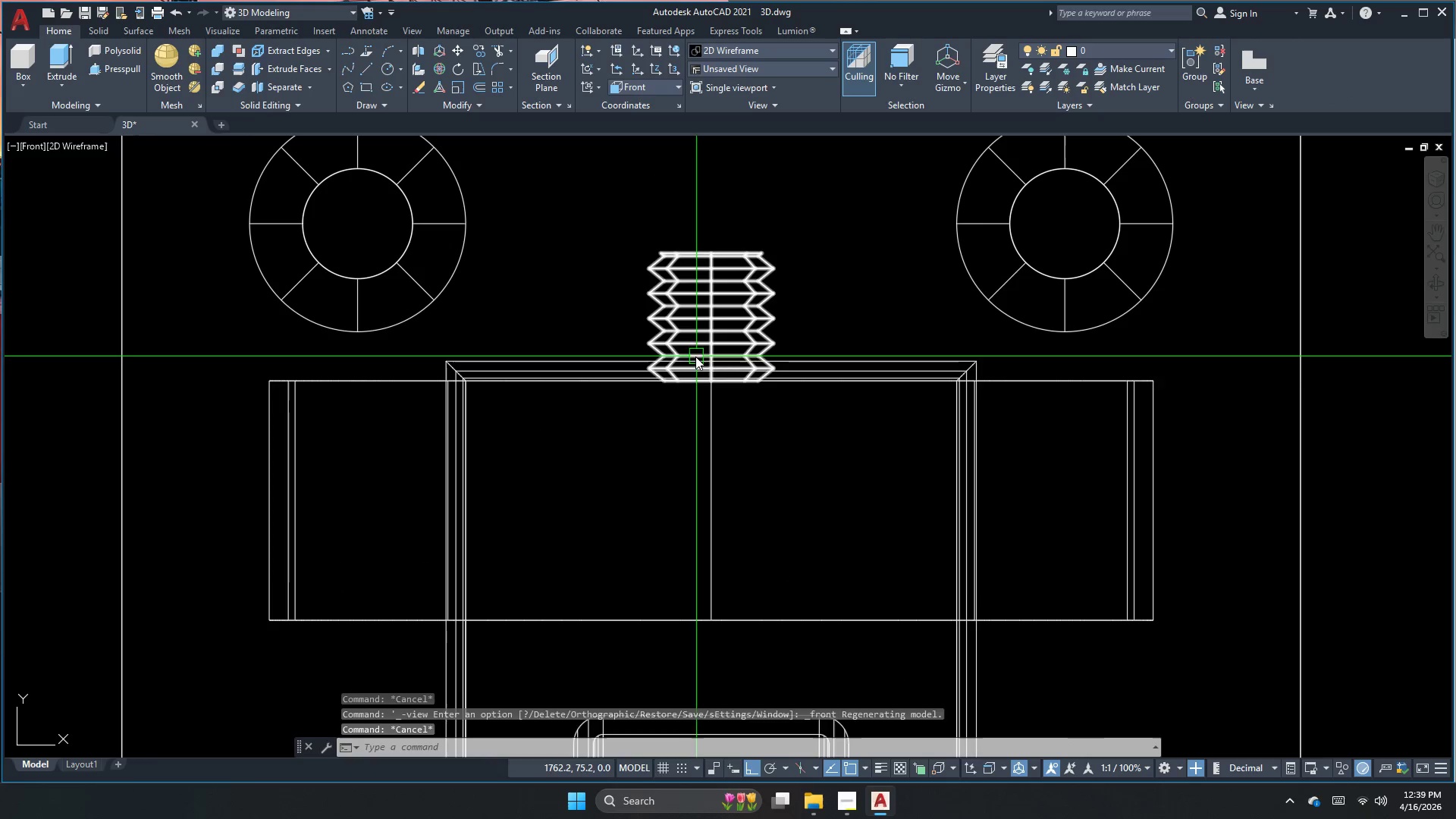 
key(Escape)
 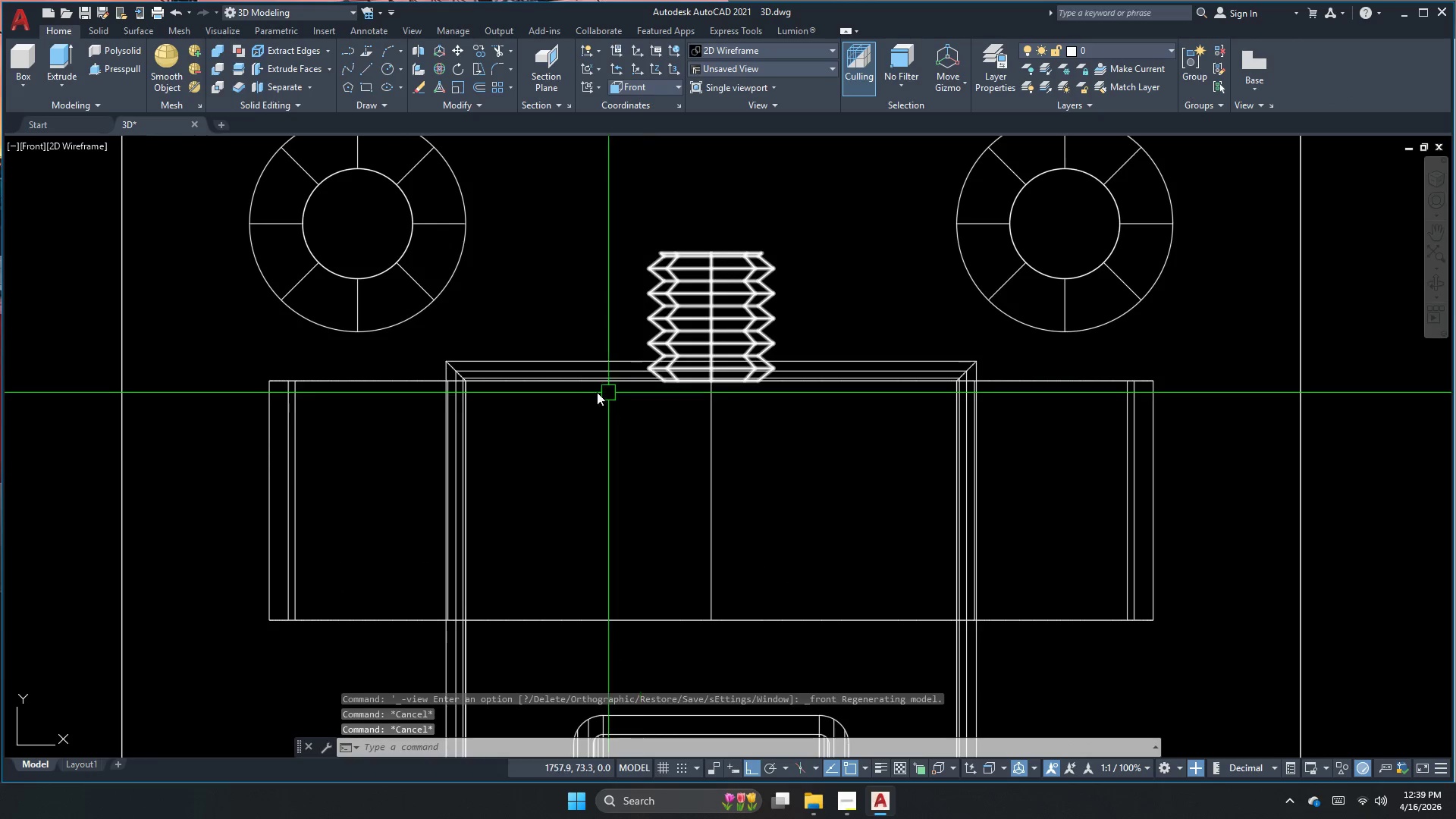 
left_click([575, 388])
 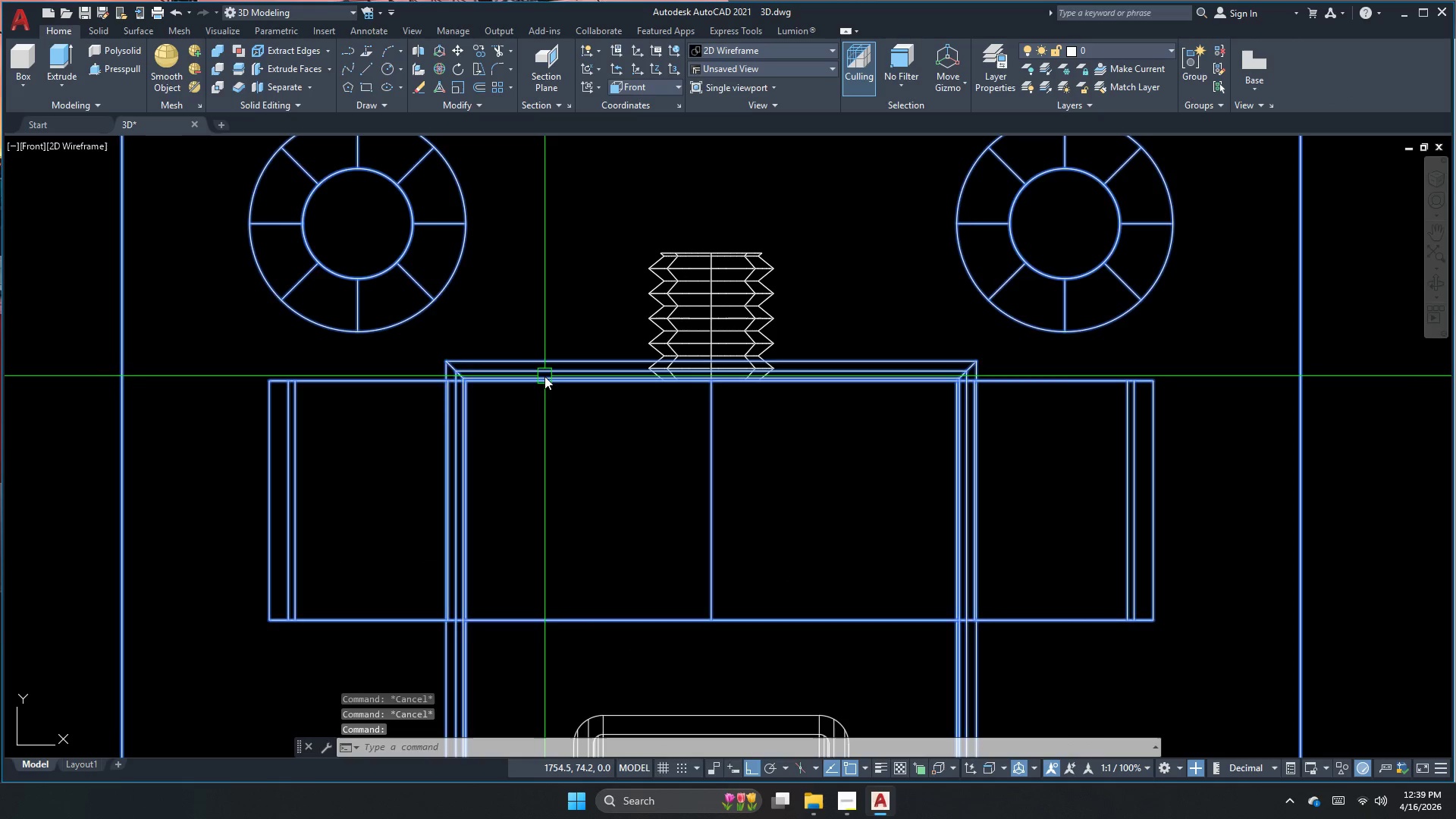 
key(Escape)
 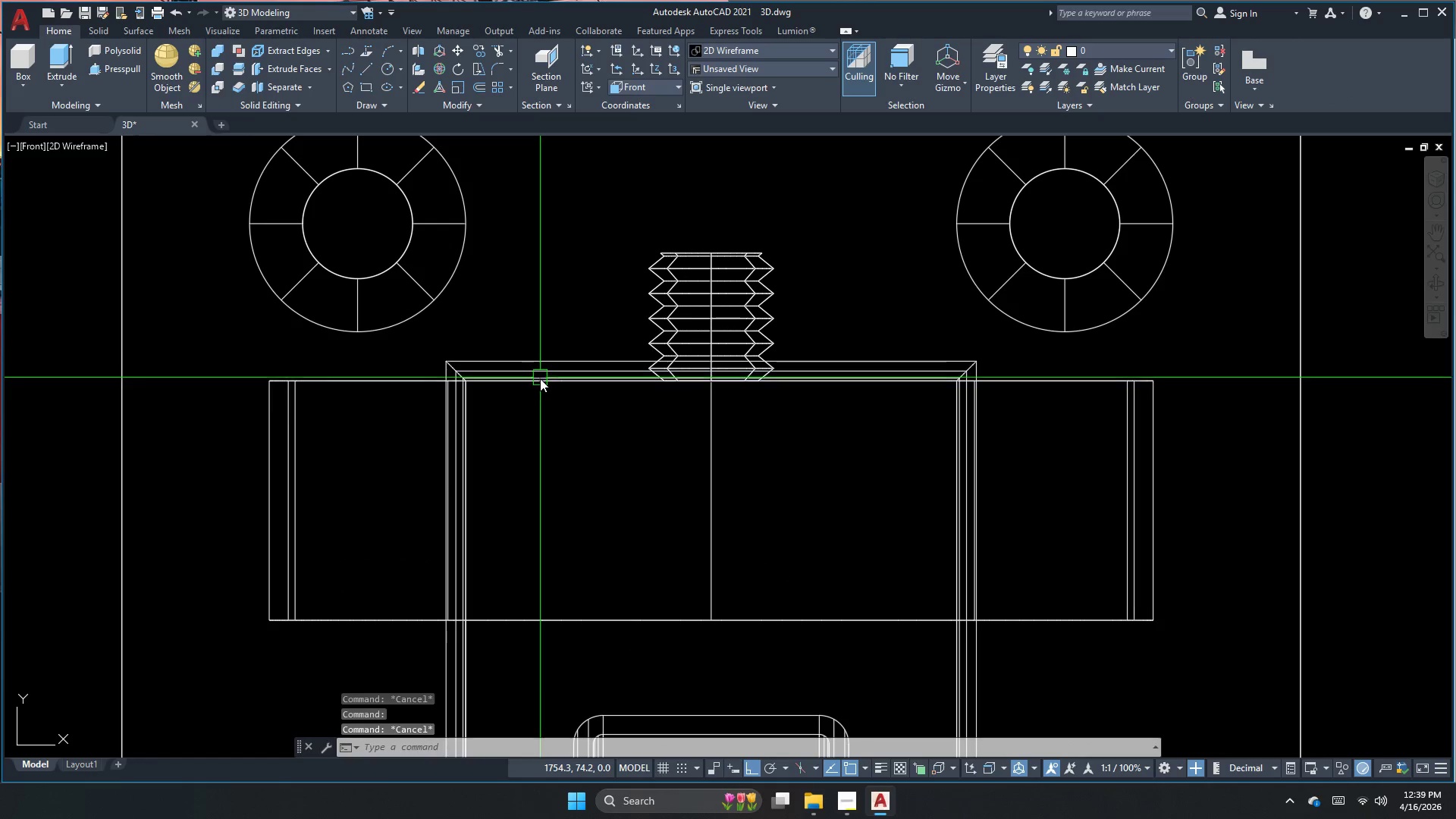 
scroll: coordinate [720, 283], scroll_direction: up, amount: 2.0
 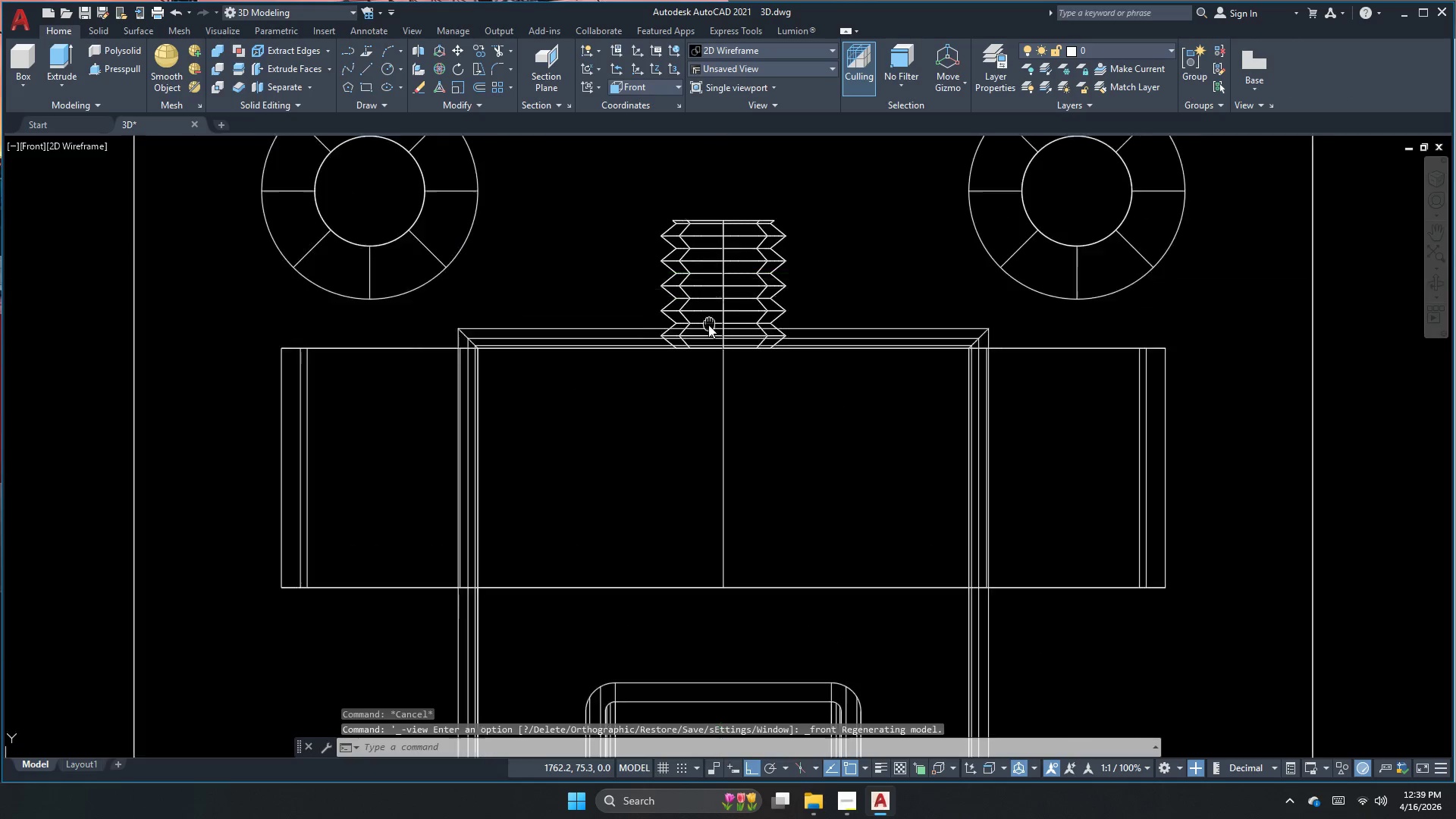 
key(Escape)
key(Escape)
key(Escape)
type(dli )
 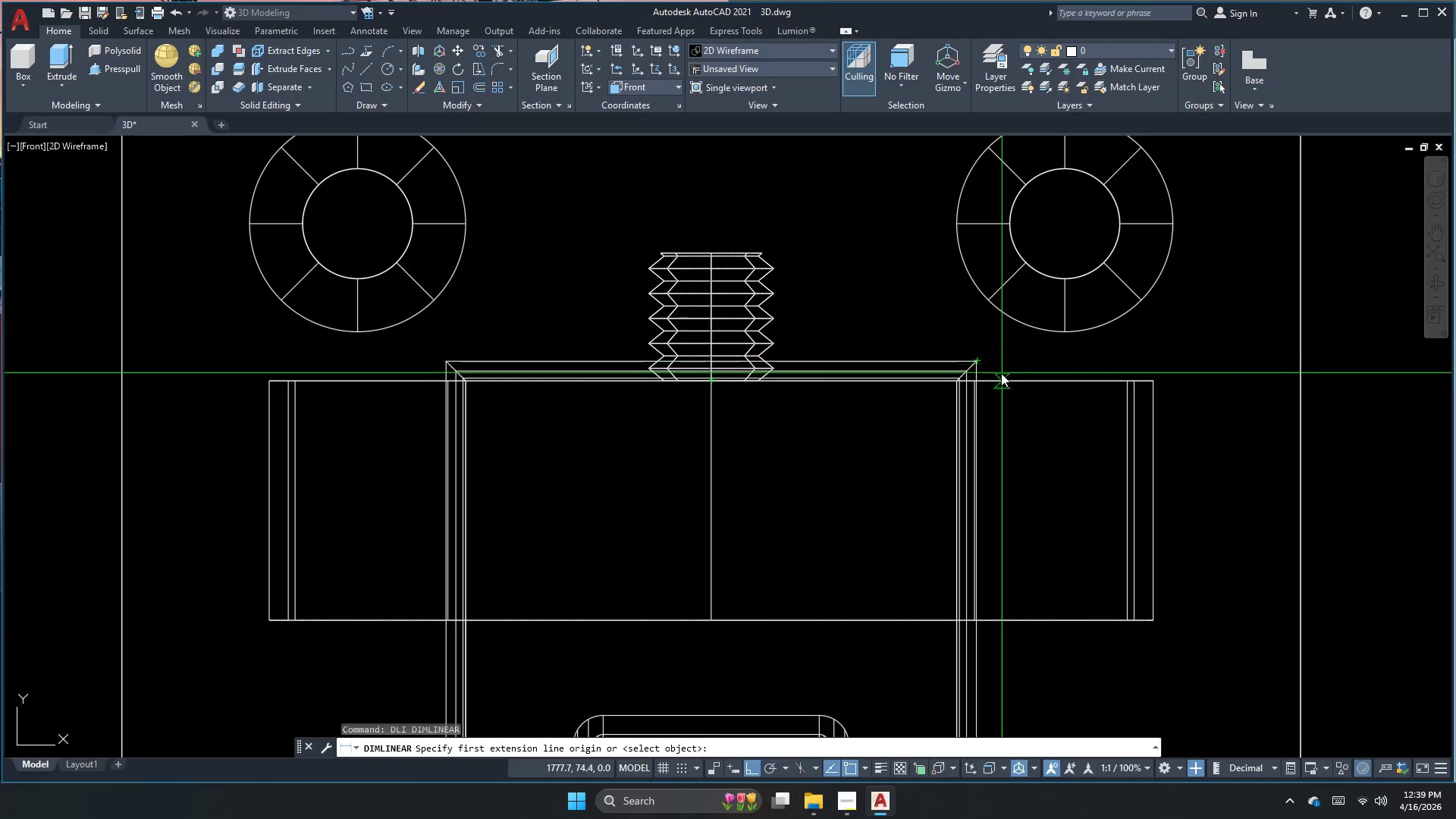 
left_click_drag(start_coordinate=[1001, 375], to_coordinate=[999, 371])
 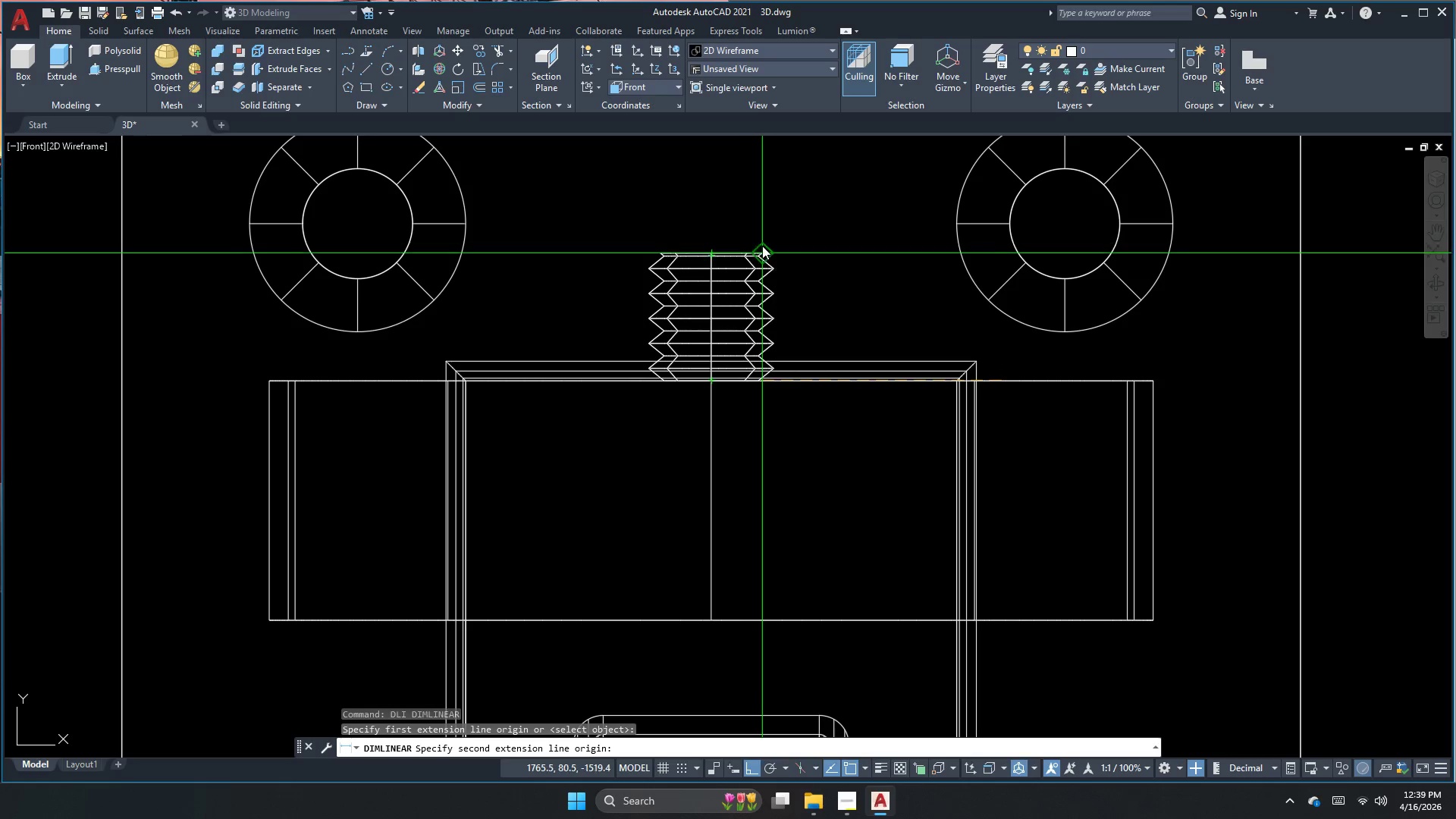 
left_click([764, 245])
 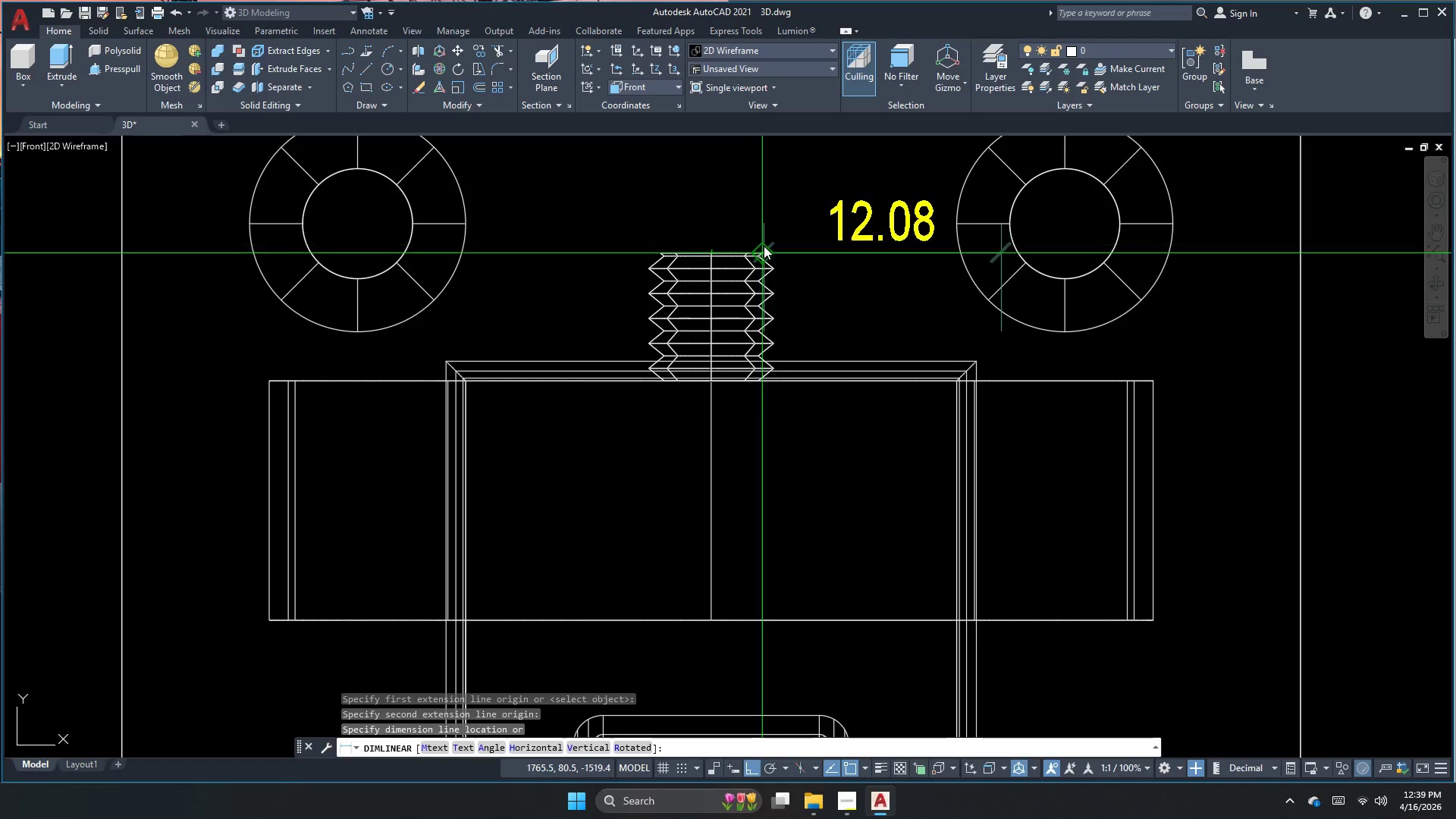 
key(Escape)
 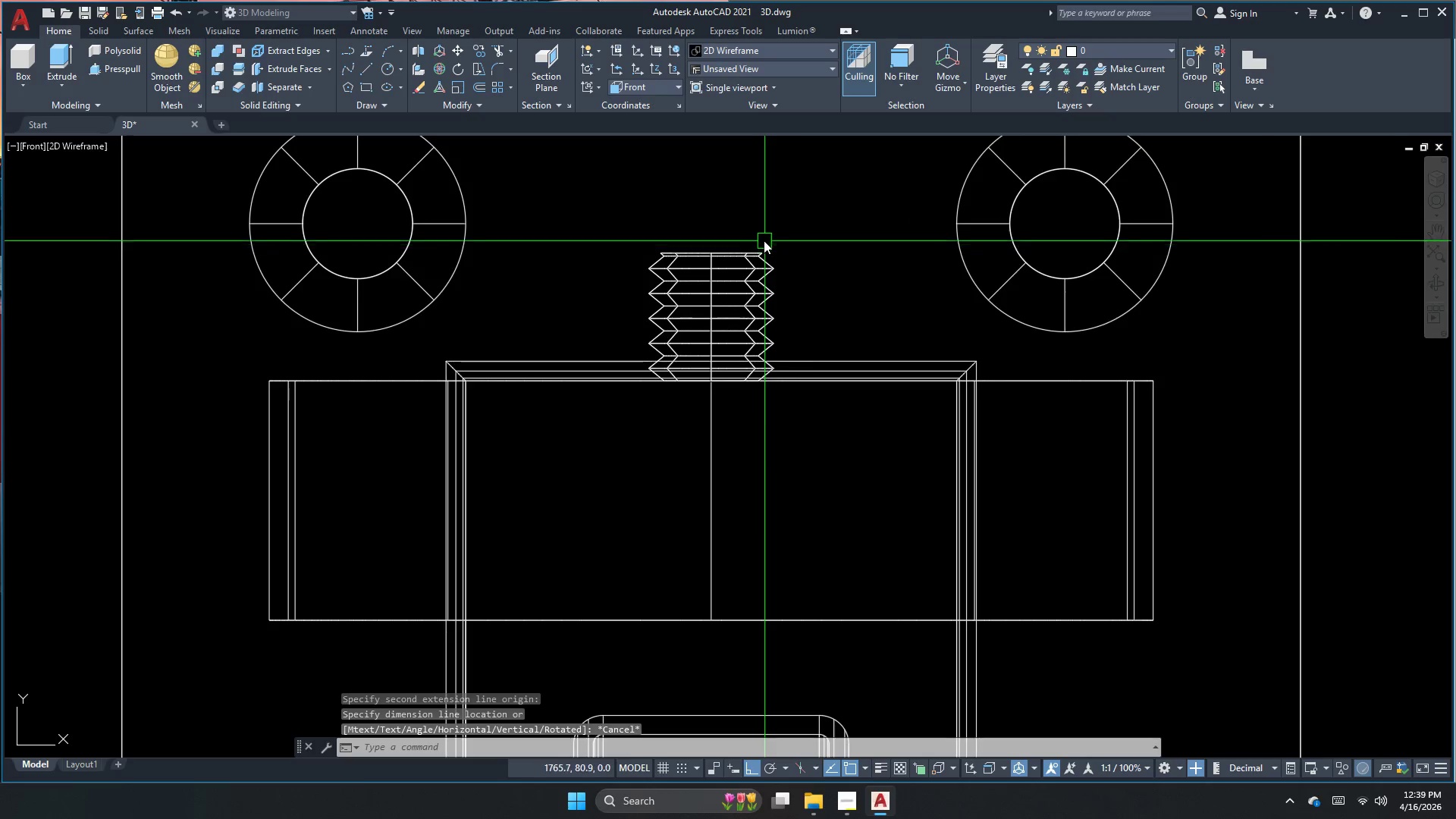 
key(Space)
 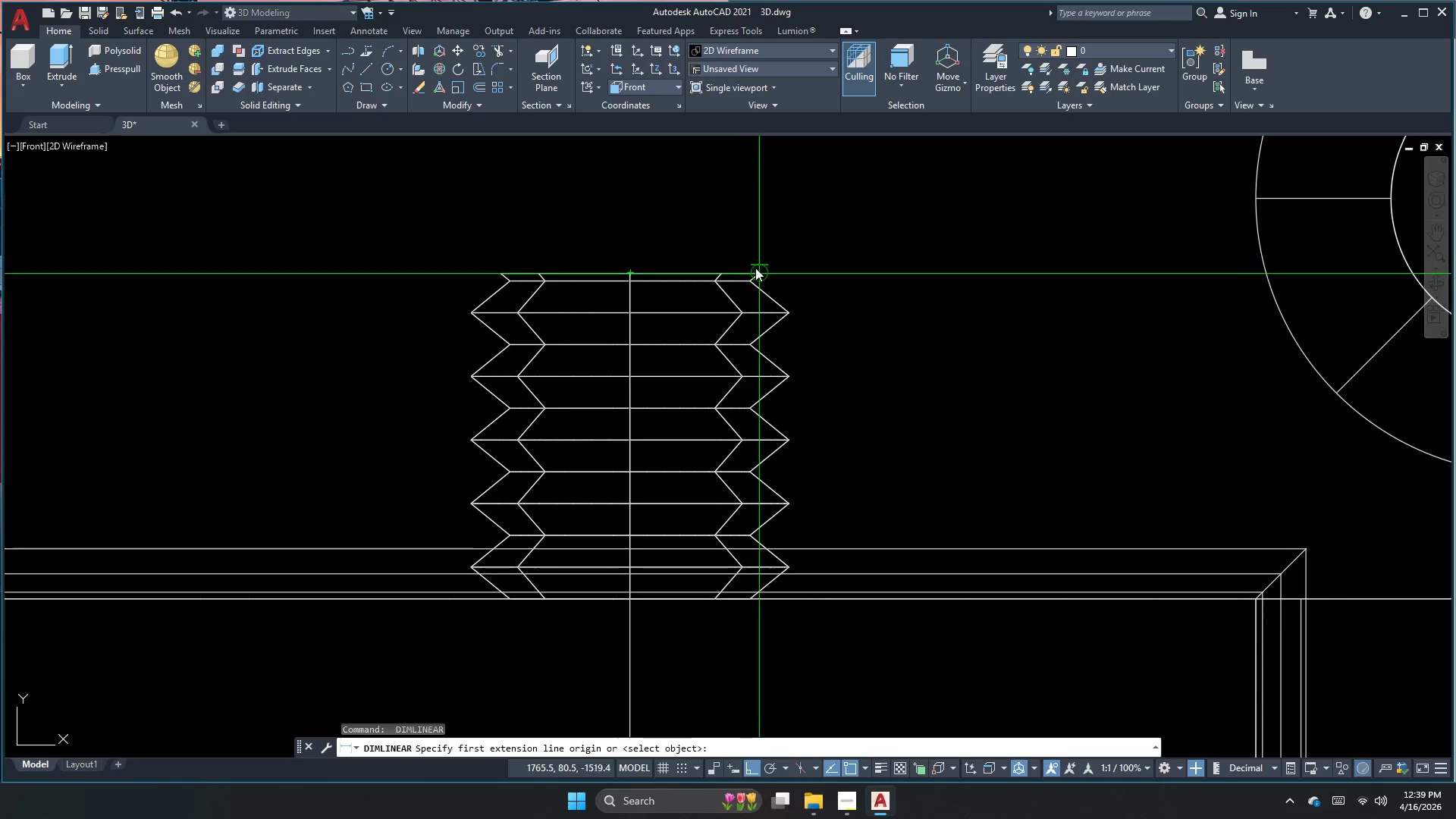 
left_click([756, 268])
 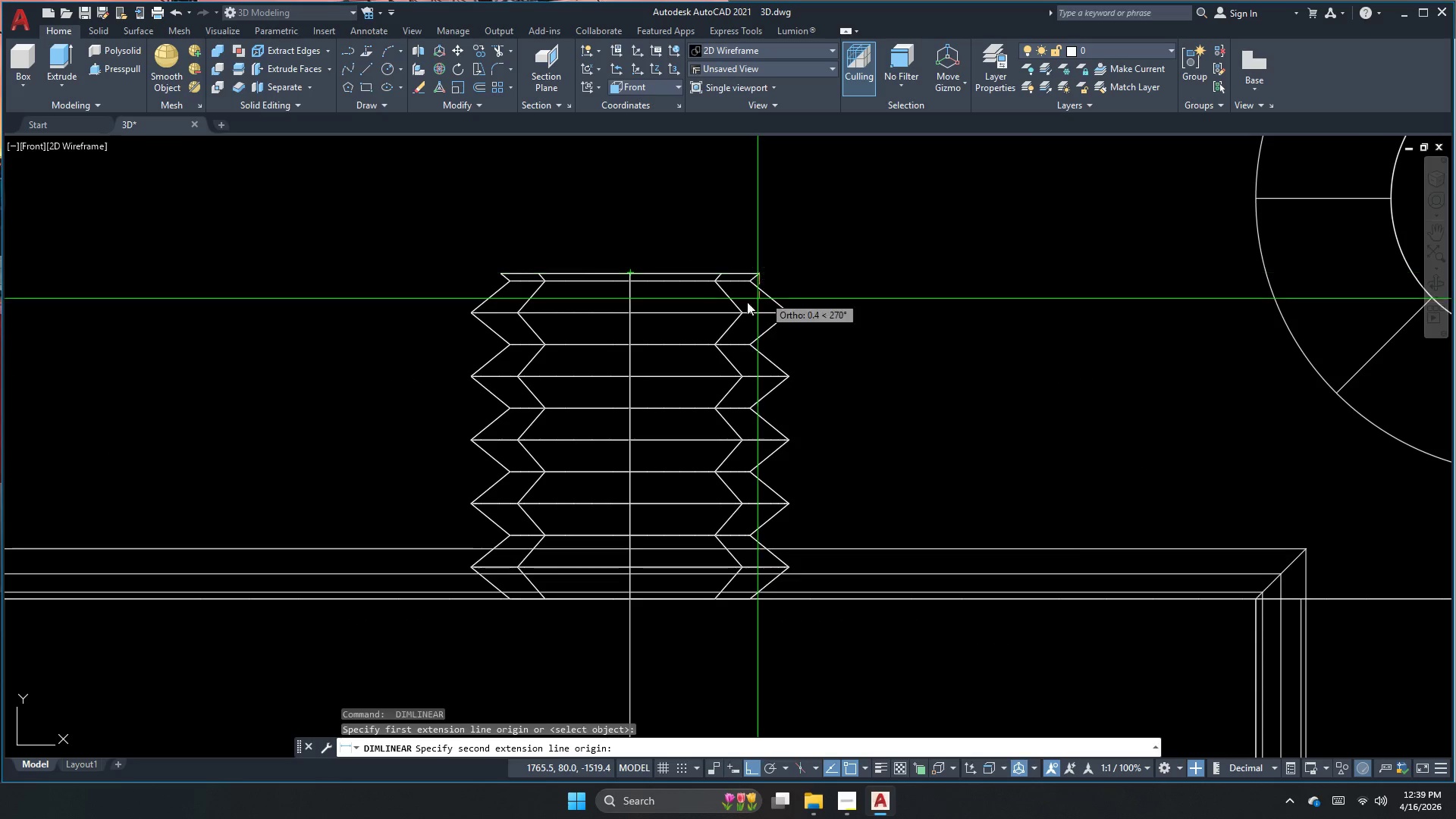 
scroll: coordinate [764, 240], scroll_direction: up, amount: 2.0
 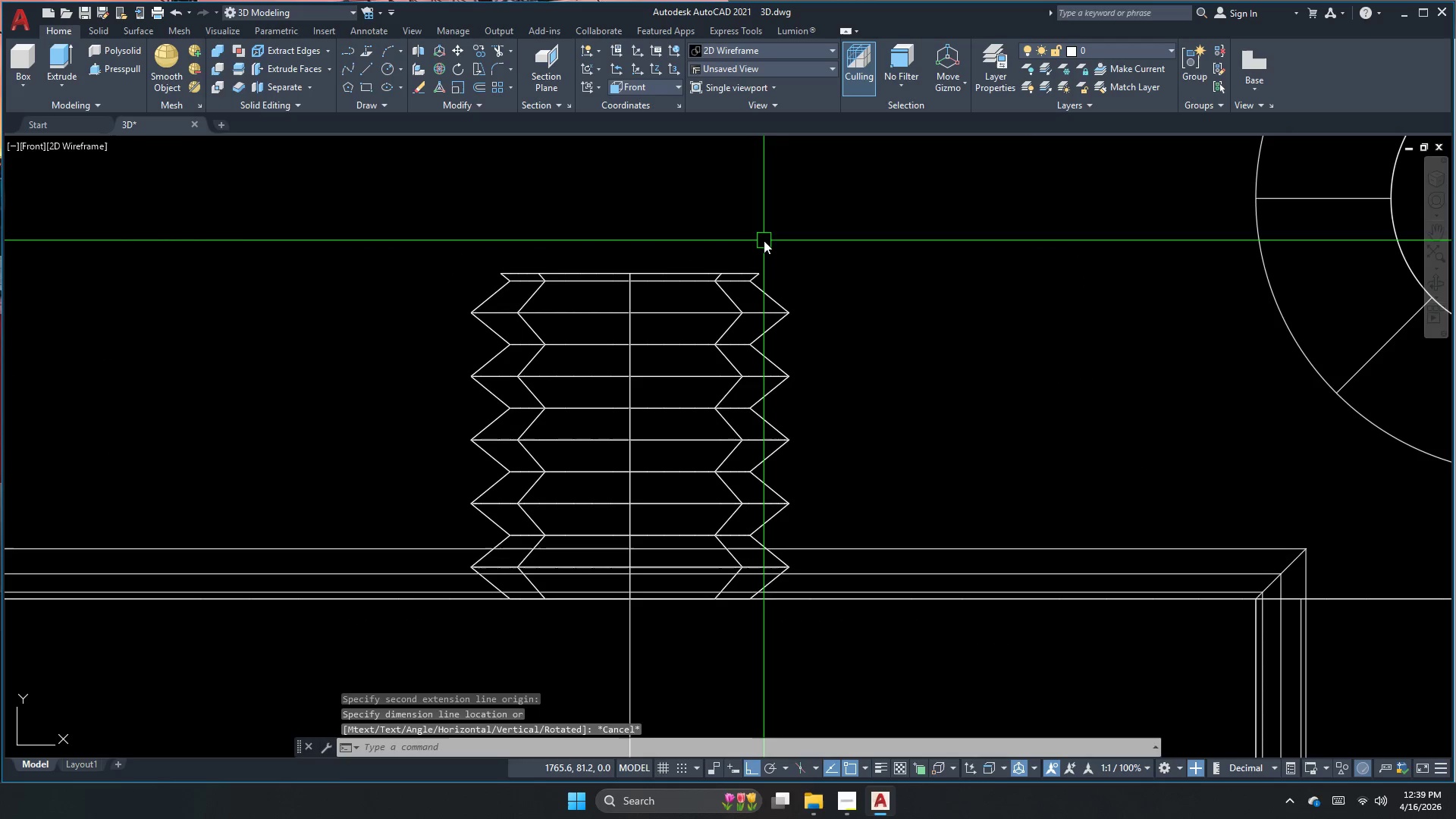 
scroll: coordinate [717, 303], scroll_direction: down, amount: 2.0
 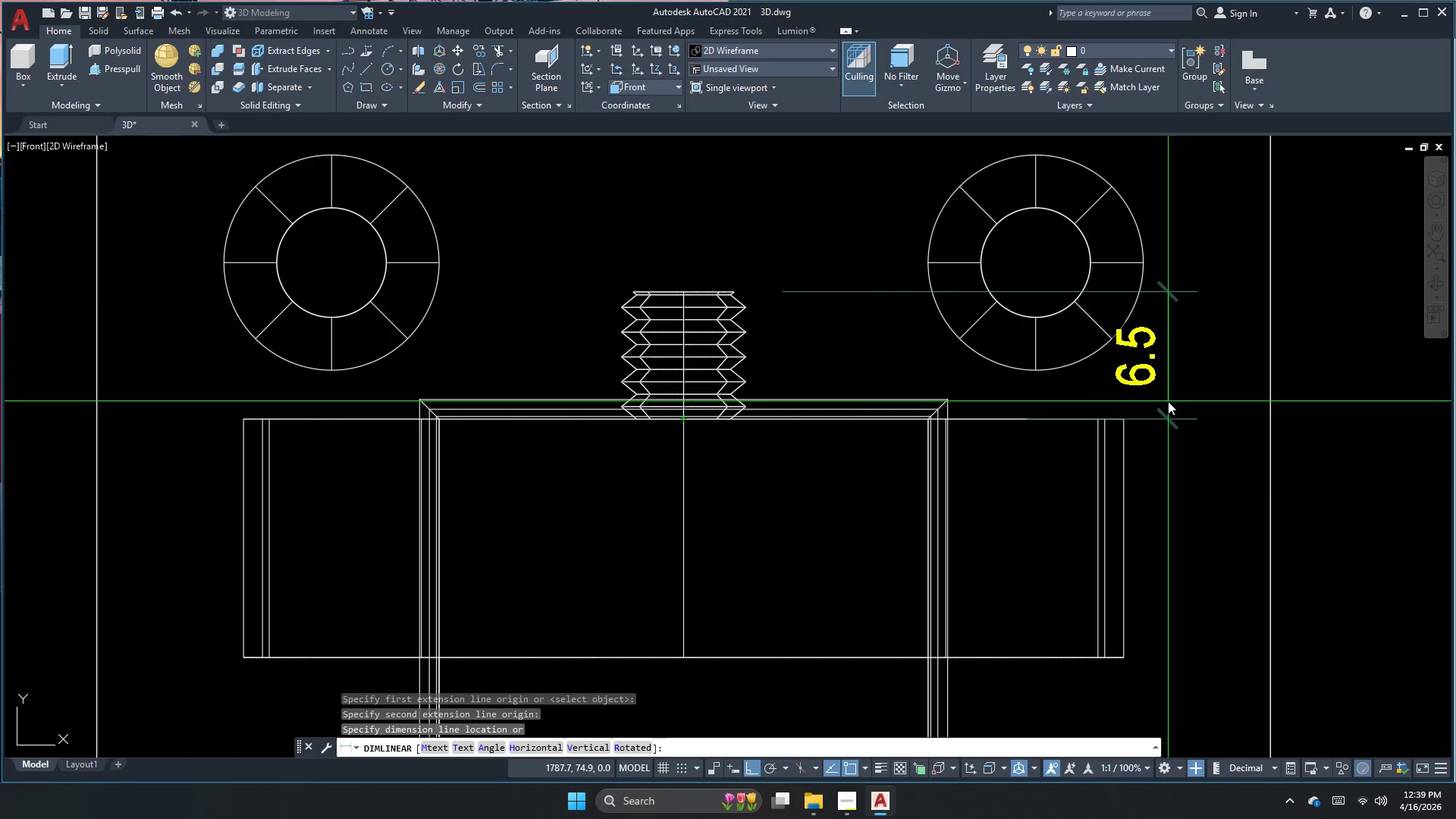 
key(Escape)
 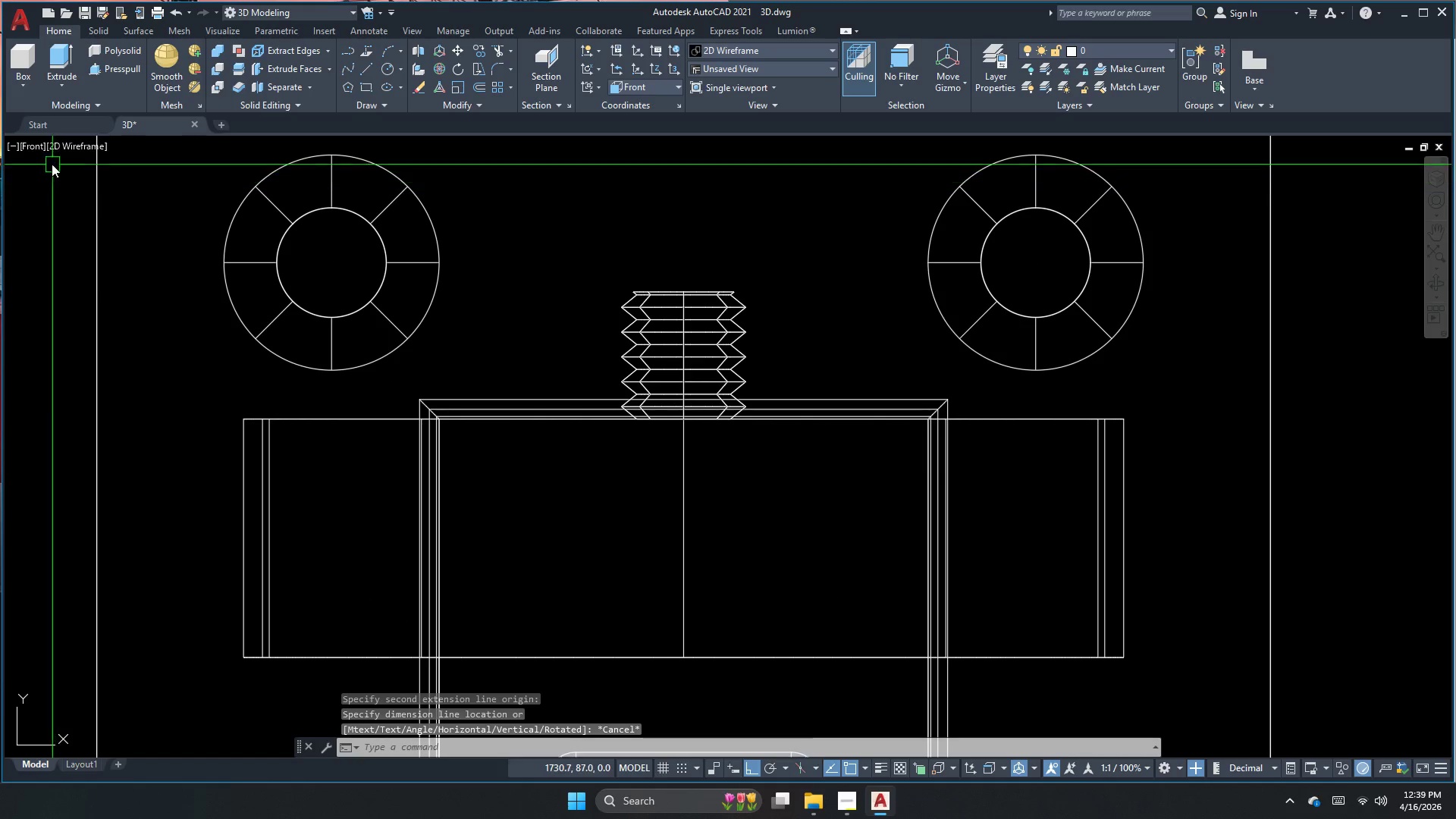 
left_click([36, 152])
 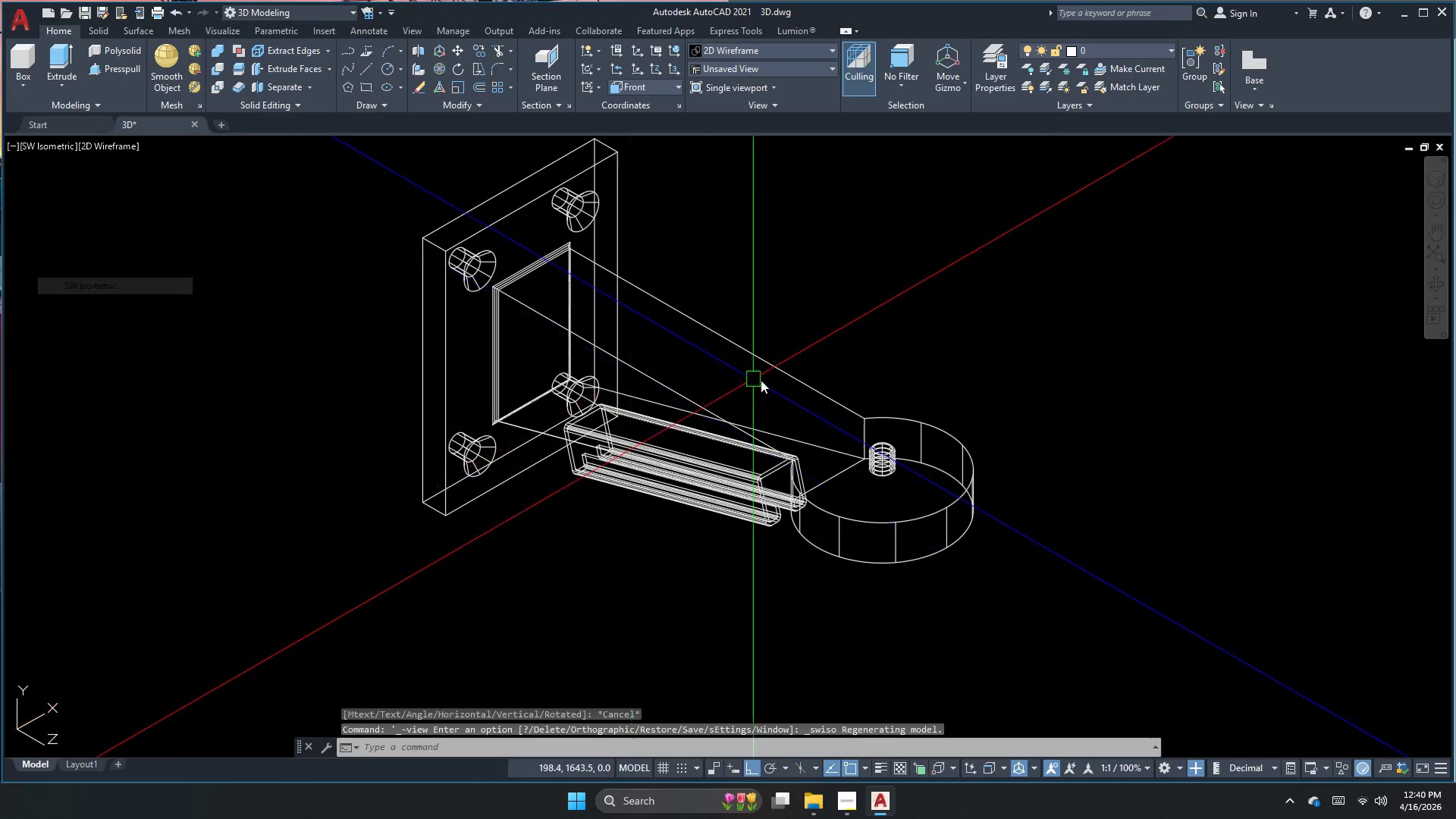 
key(Escape)
 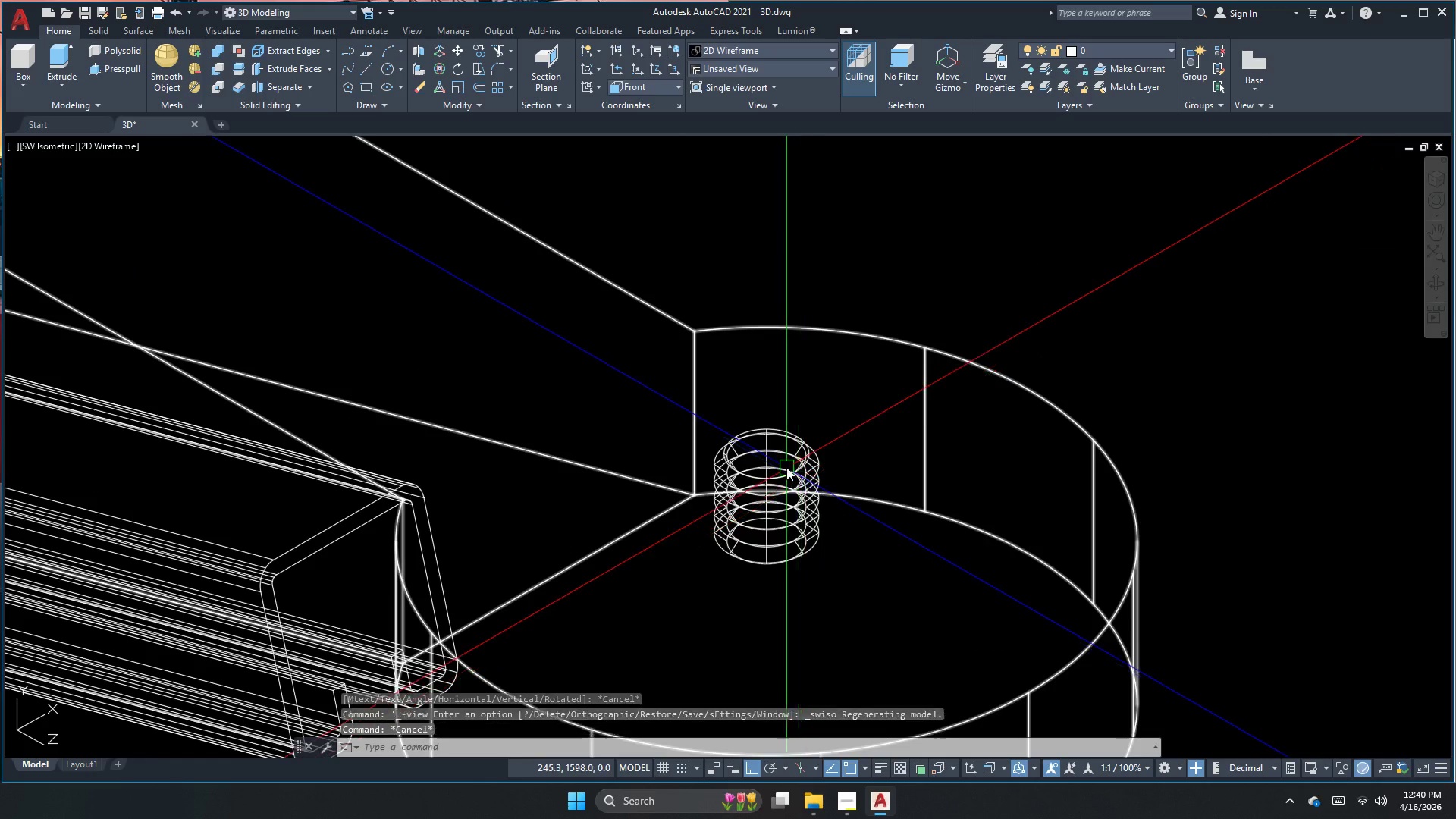 
left_click([786, 467])
 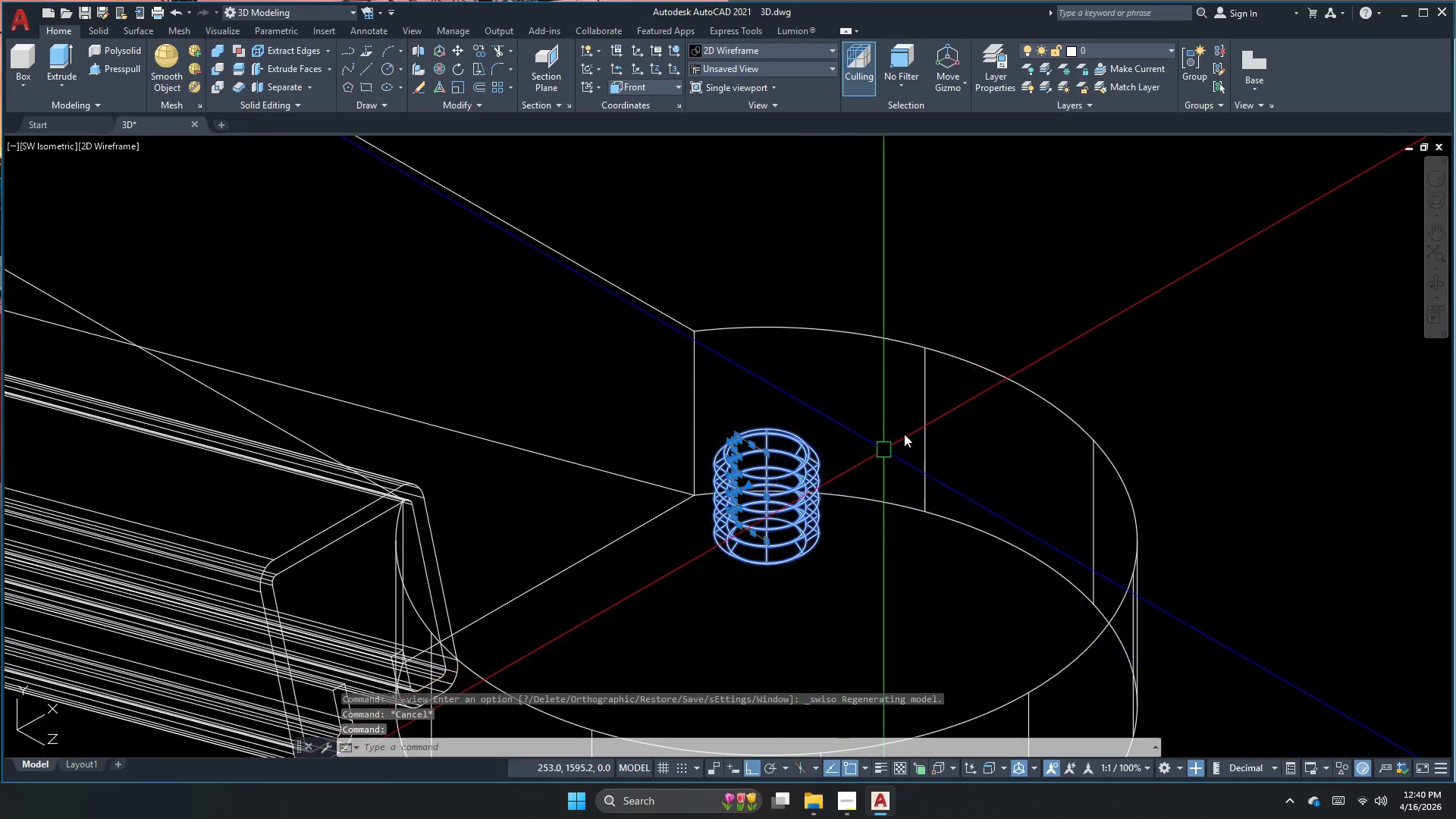 
left_click([972, 363])
 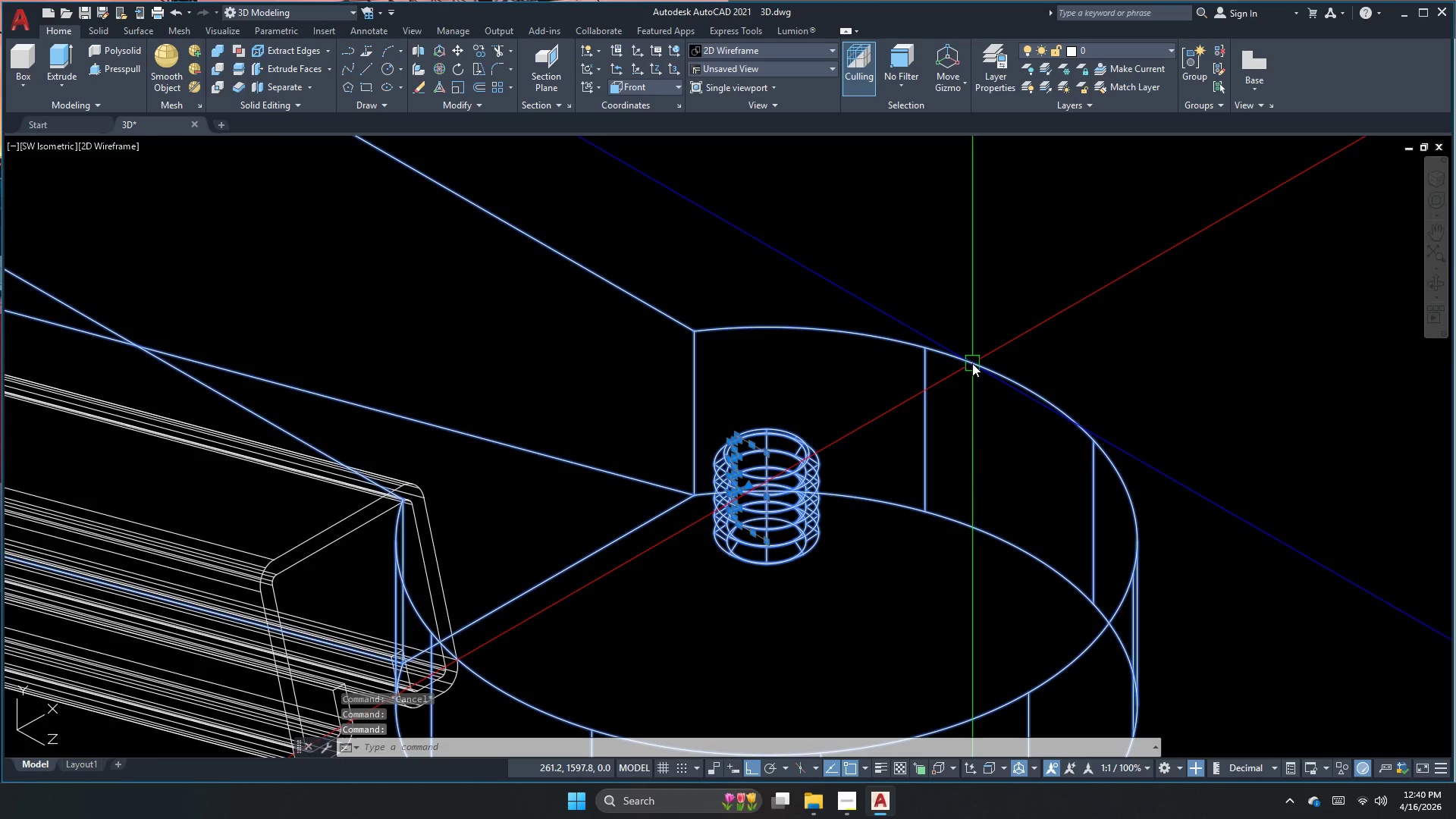 
key(Escape)
 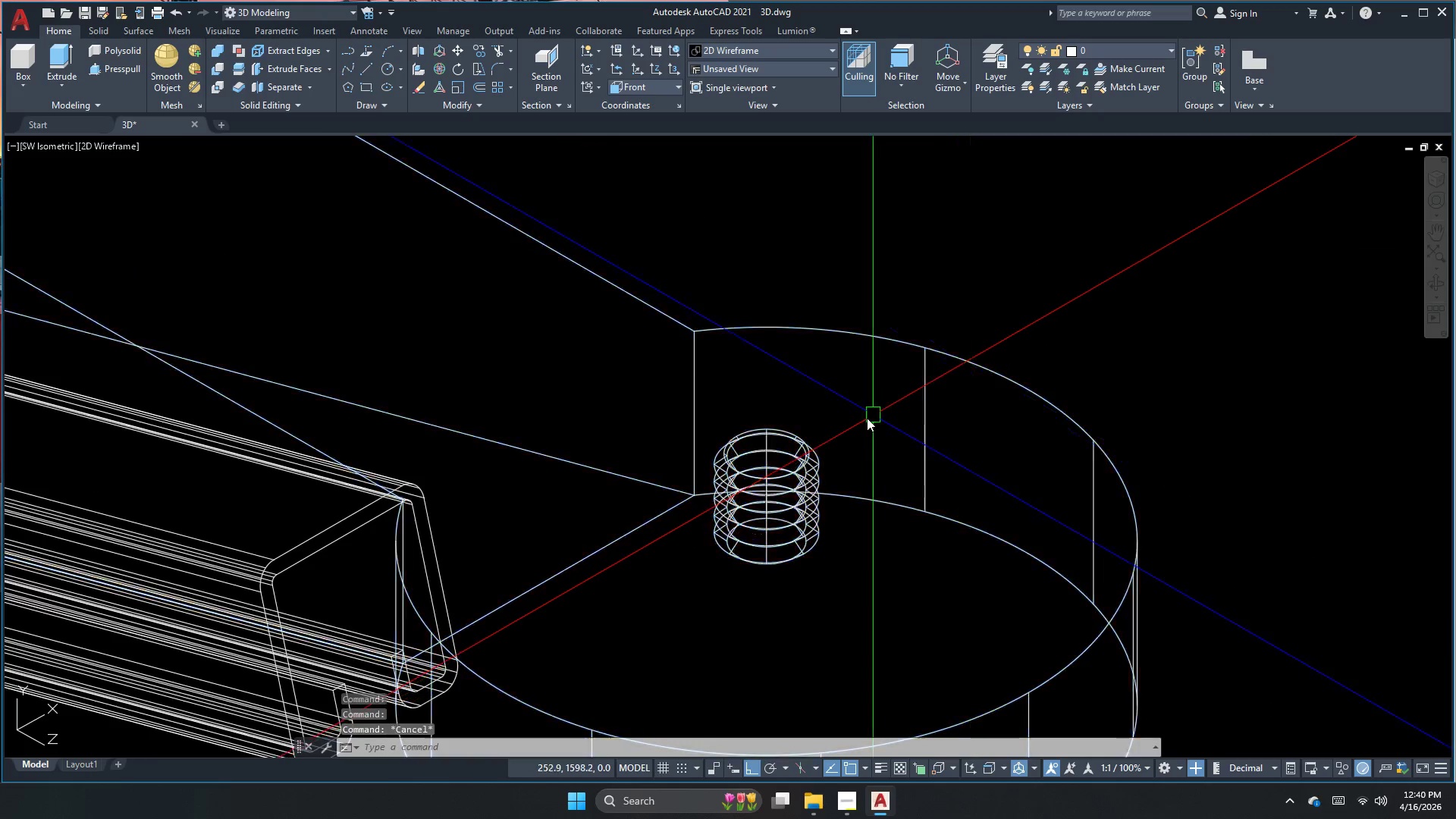 
scroll: coordinate [918, 449], scroll_direction: up, amount: 3.0
 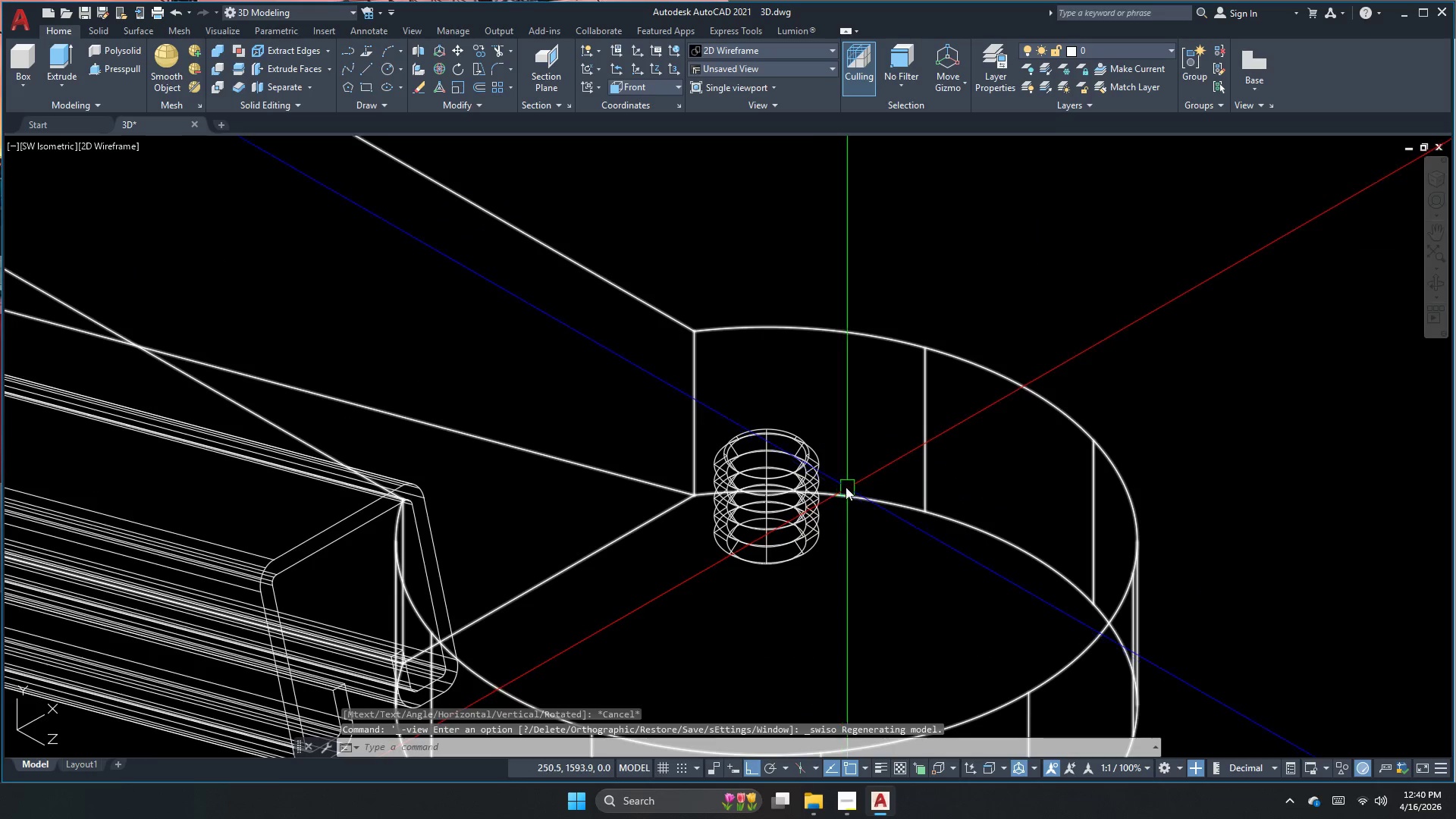 
key(Escape)
 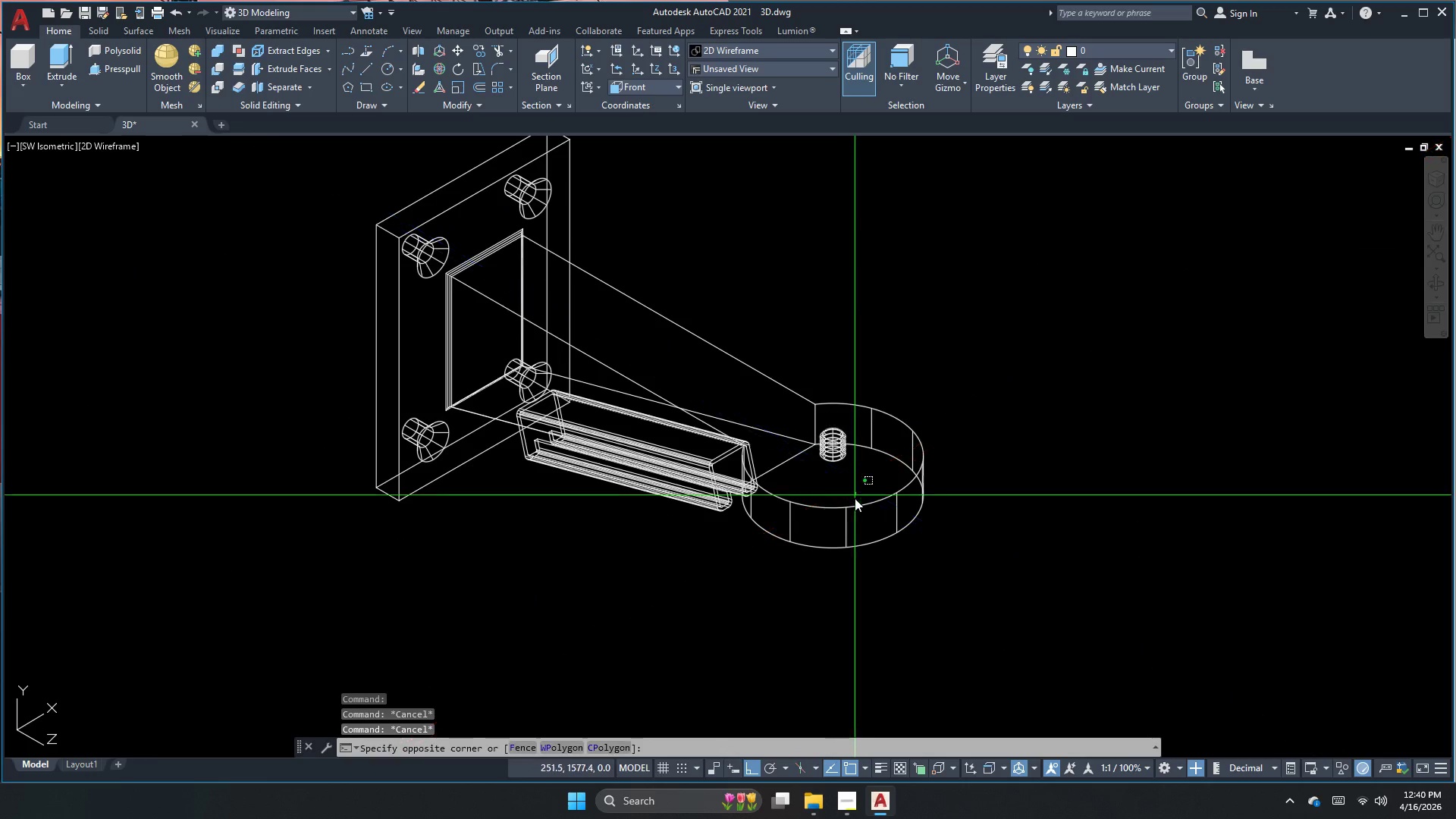 
left_click_drag(start_coordinate=[838, 525], to_coordinate=[834, 534])
 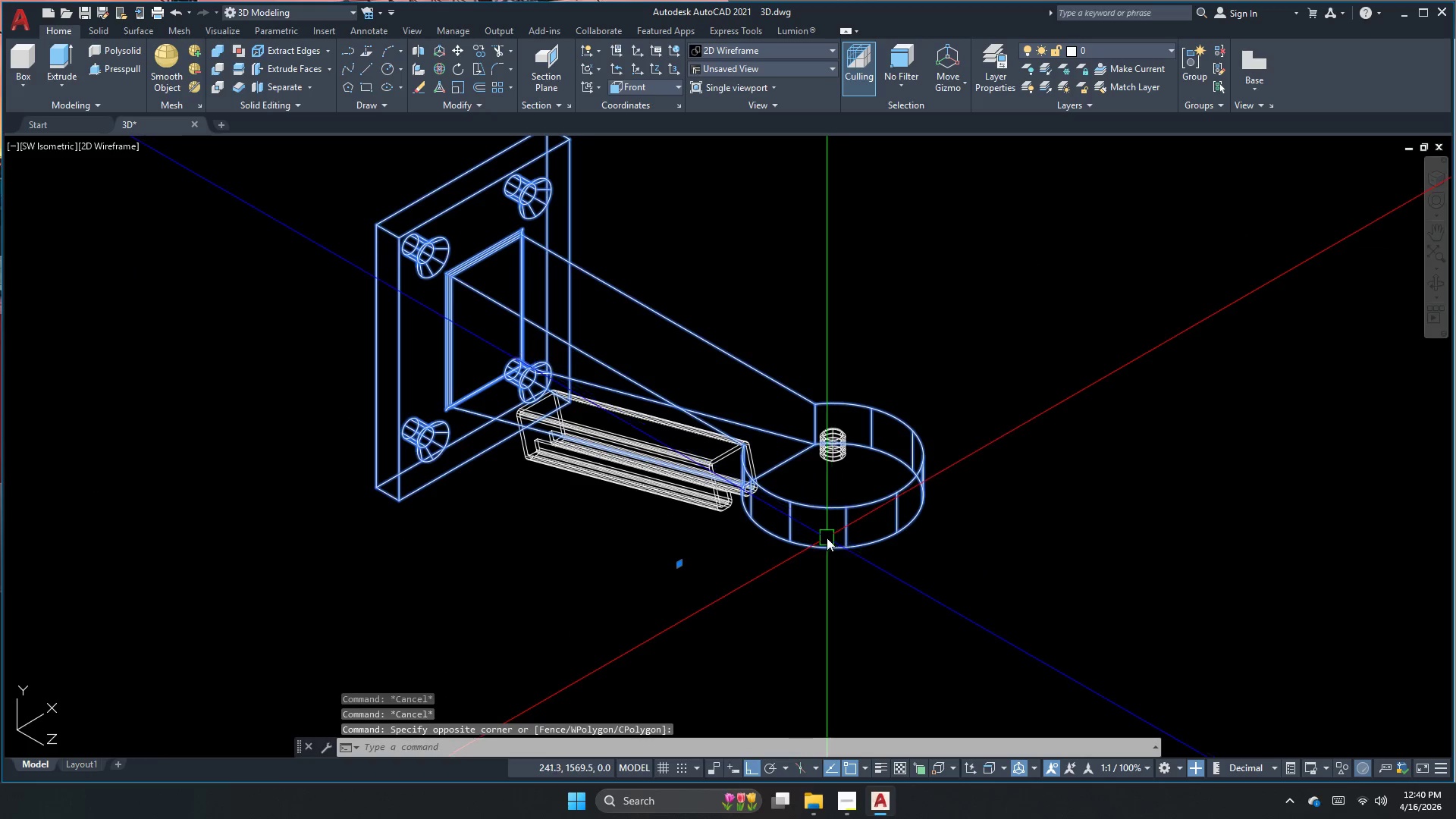 
key(Escape)
 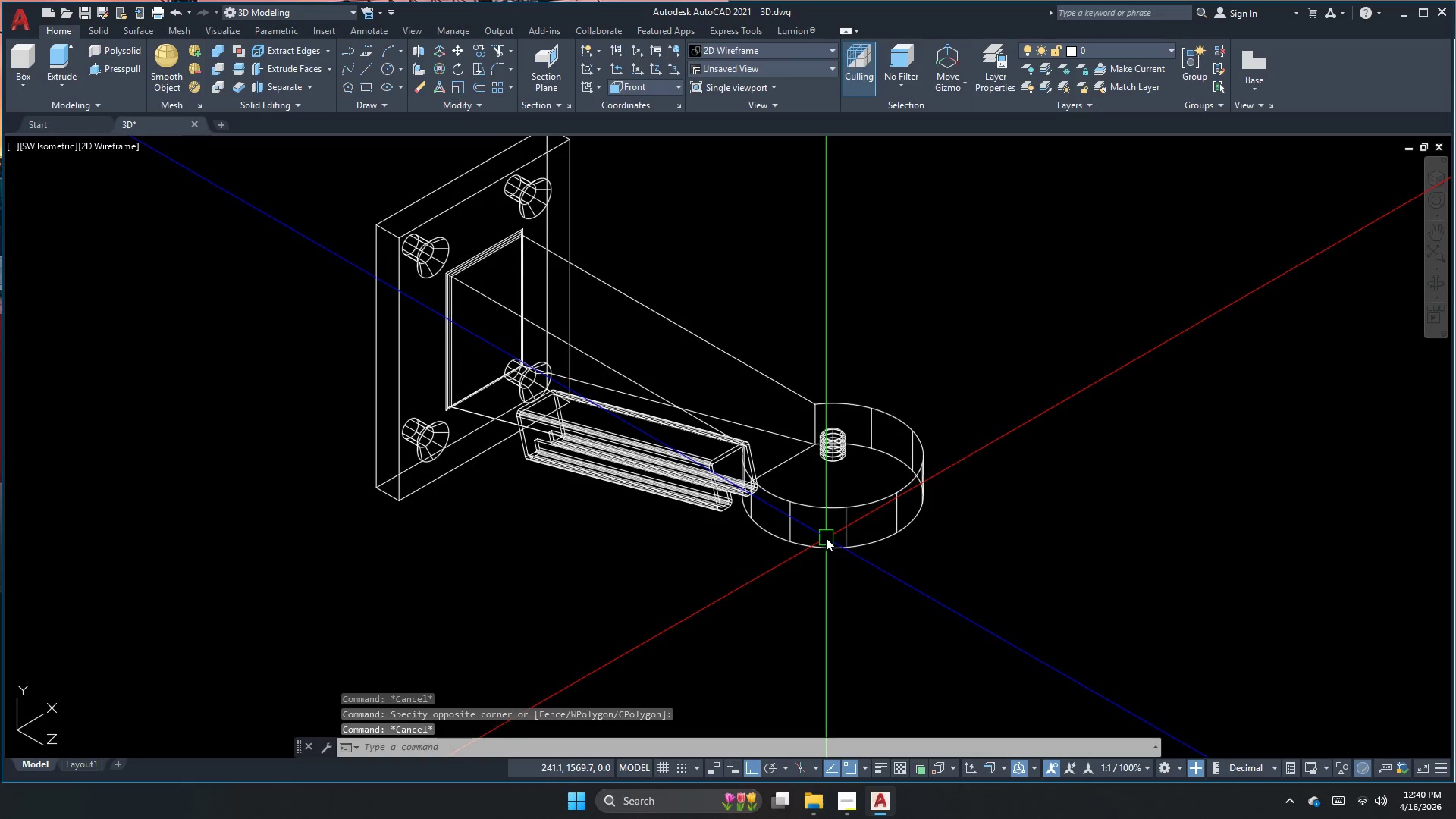 
key(Escape)
 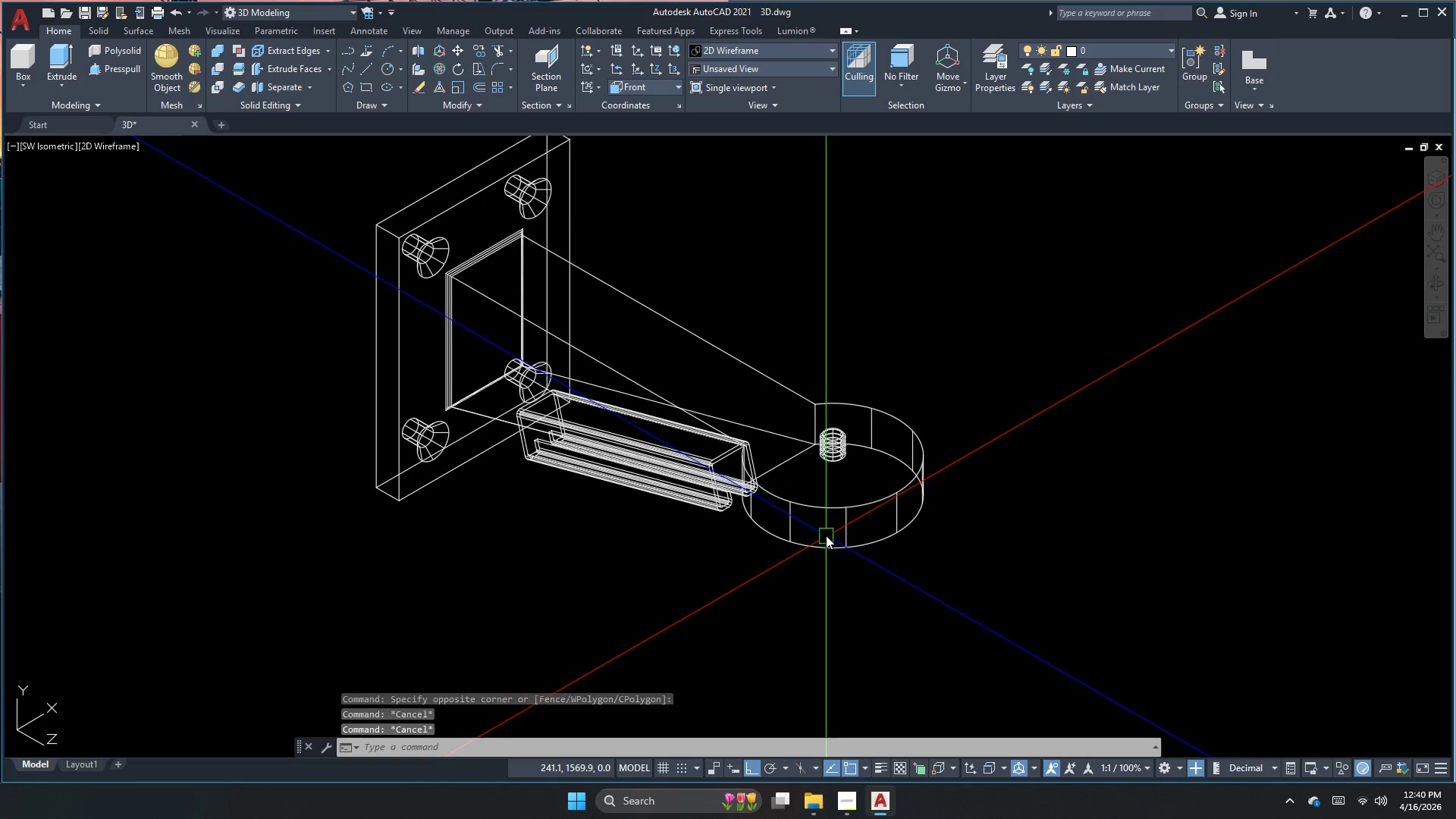 
key(Escape)
 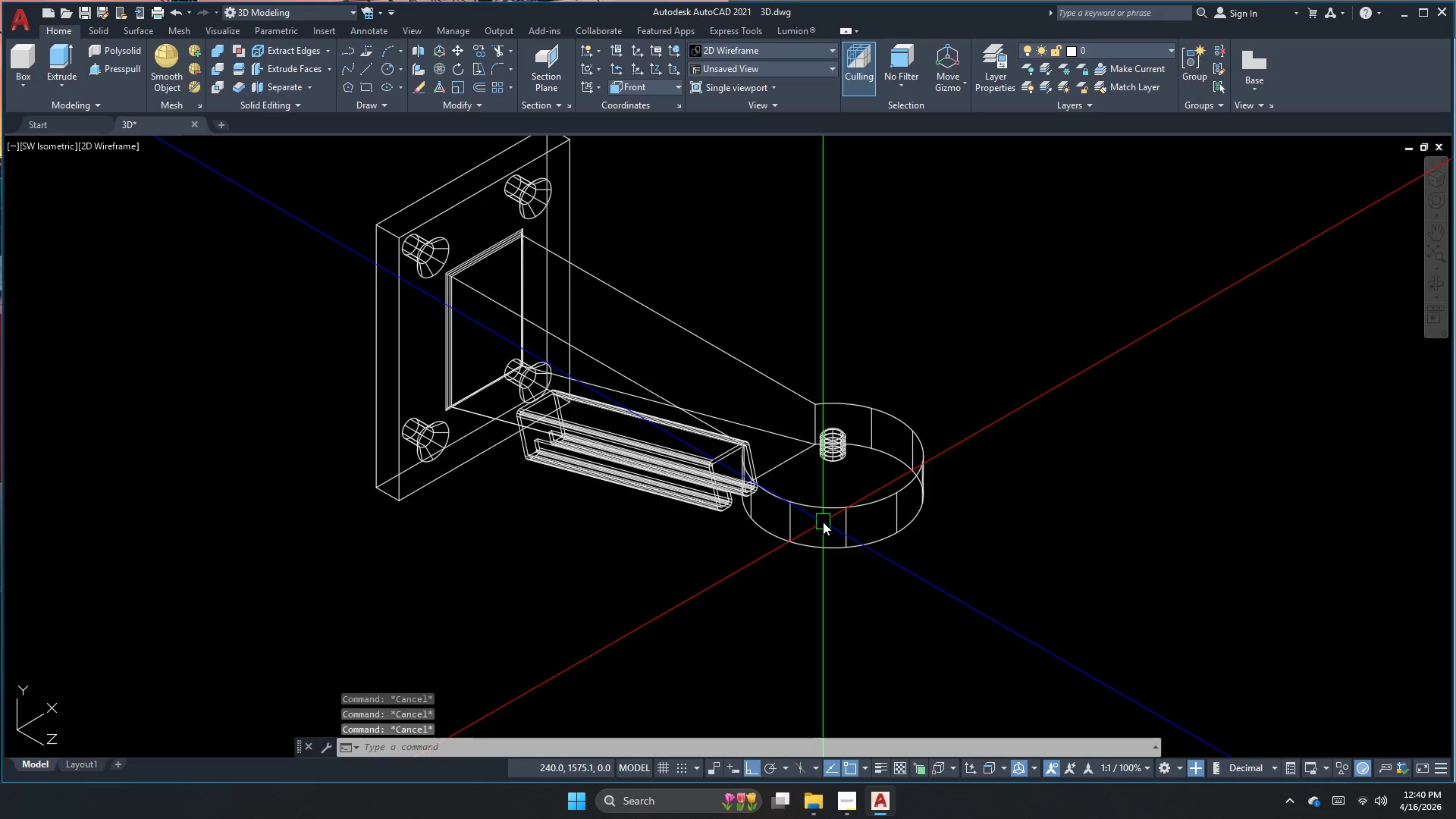 
scroll: coordinate [853, 428], scroll_direction: down, amount: 3.0
 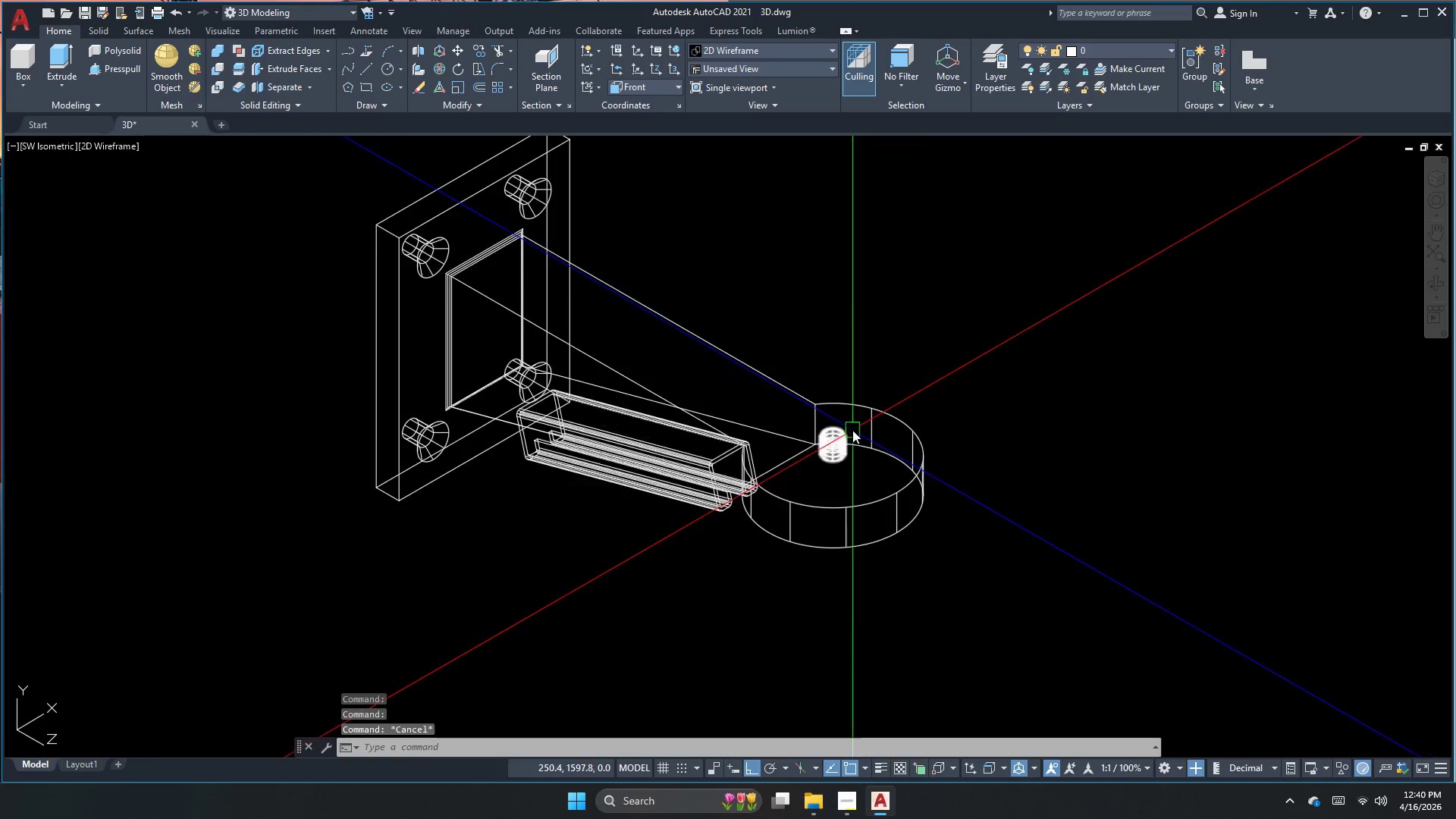 
type(uni )
 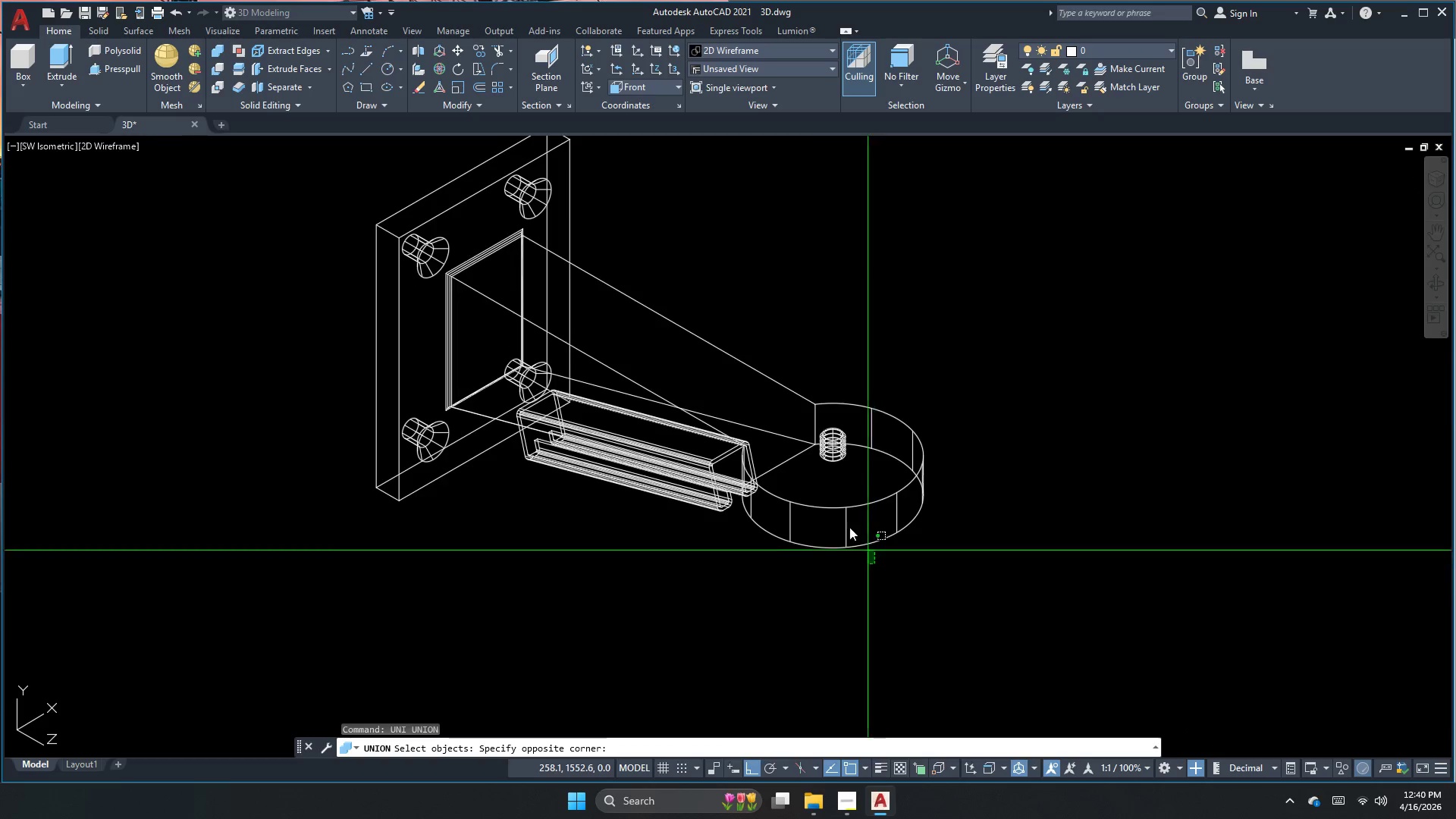 
double_click([808, 411])
 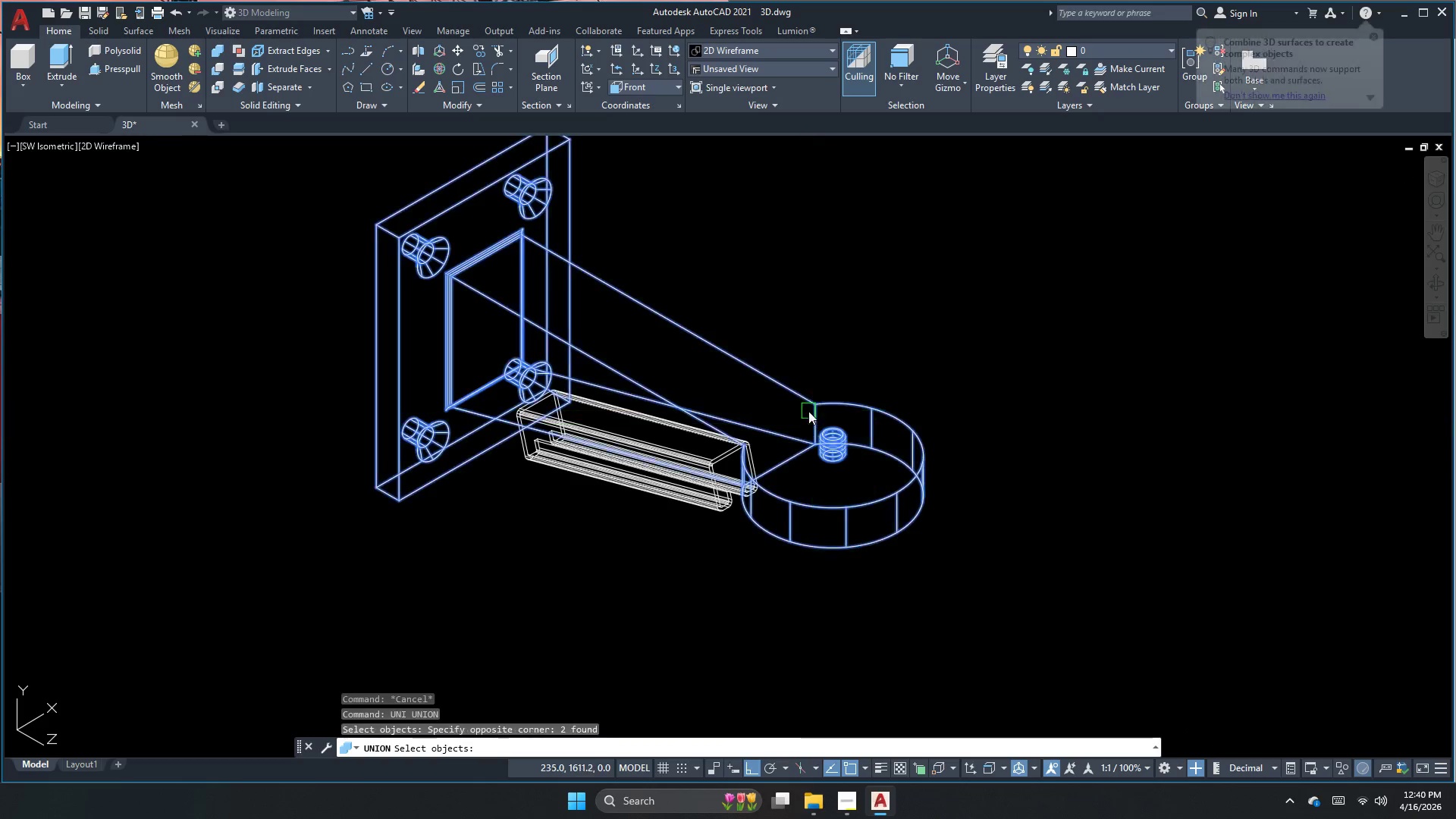 
key(Space)
 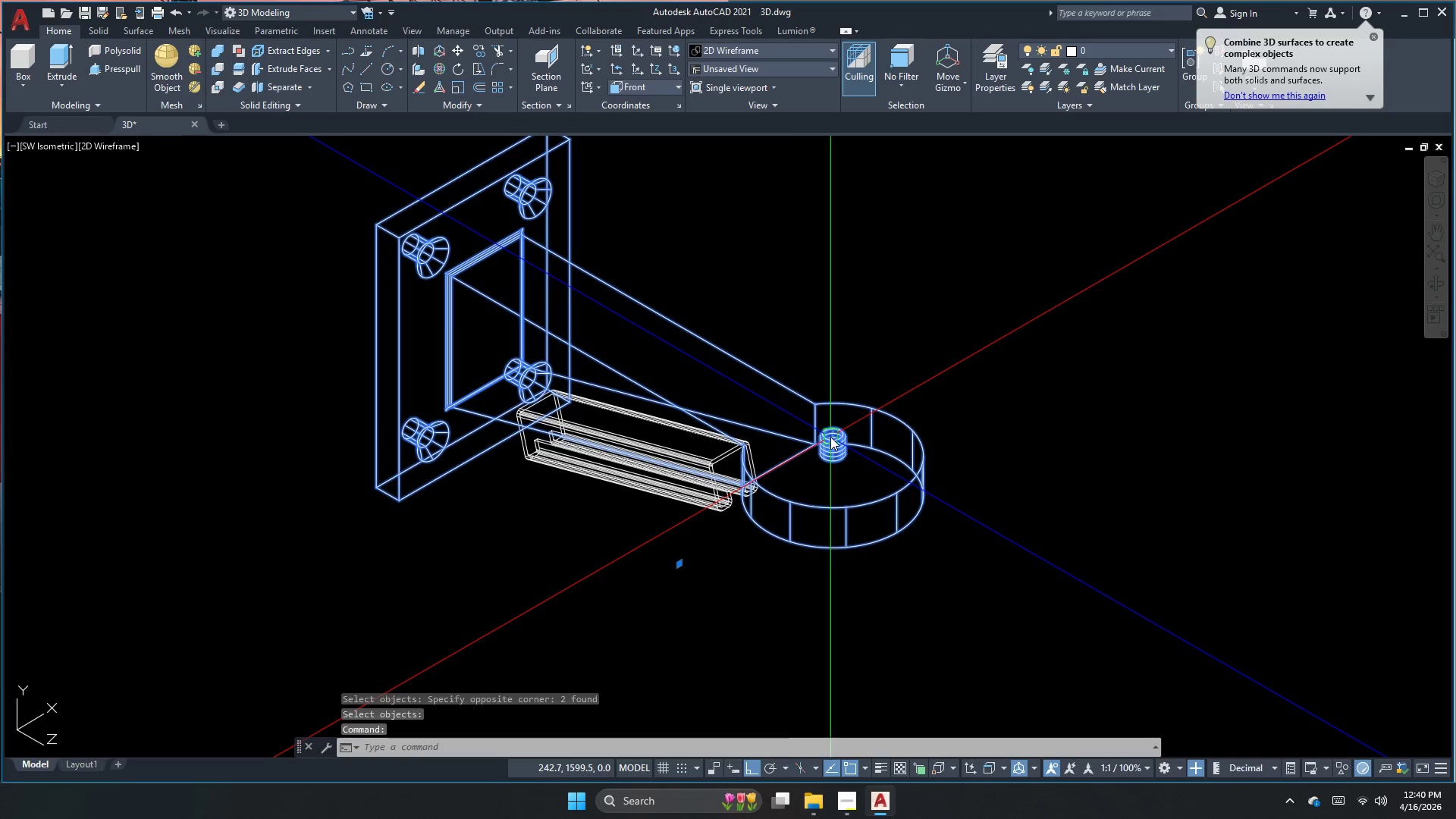 
key(Escape)
 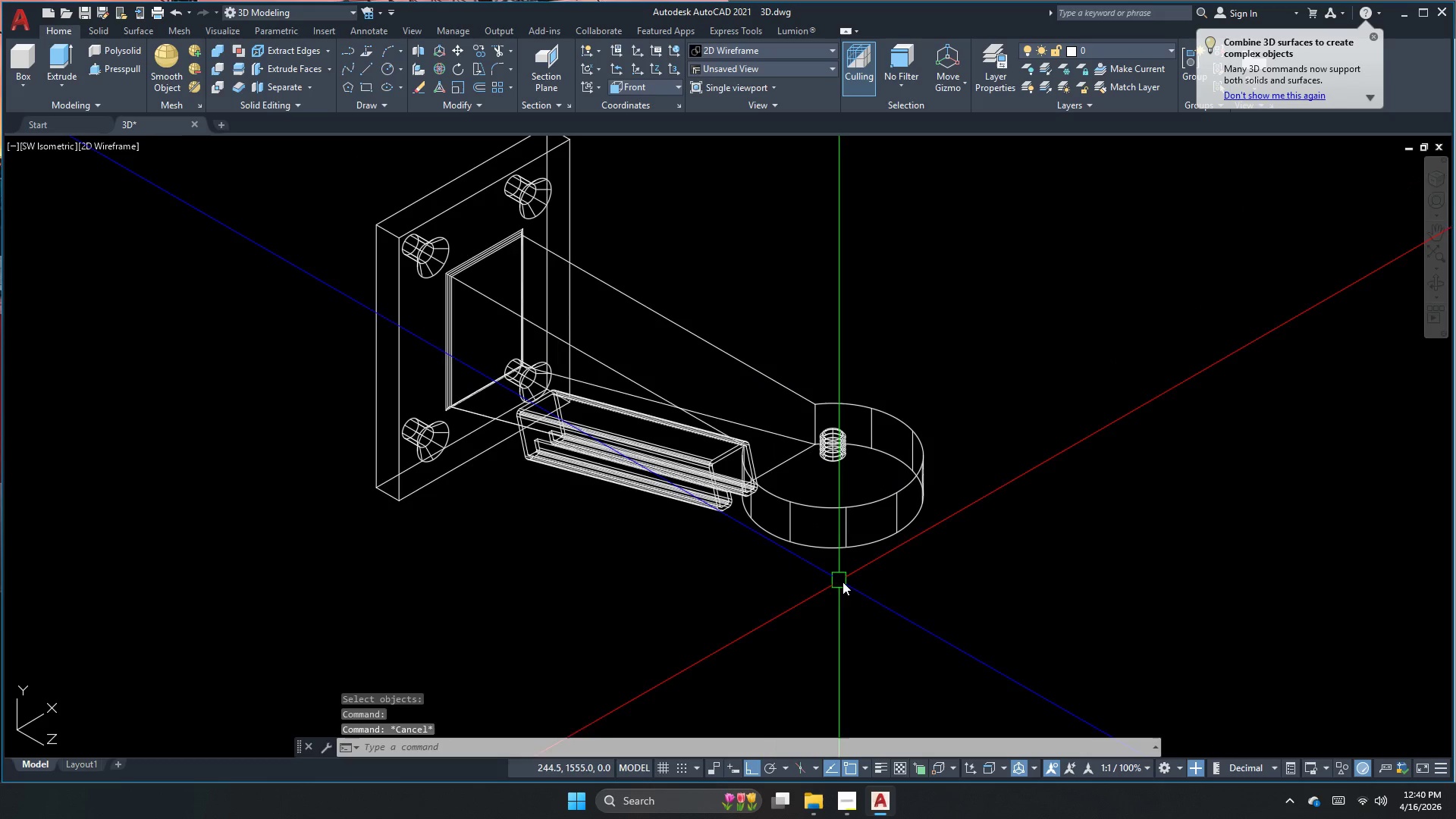 
key(Space)
 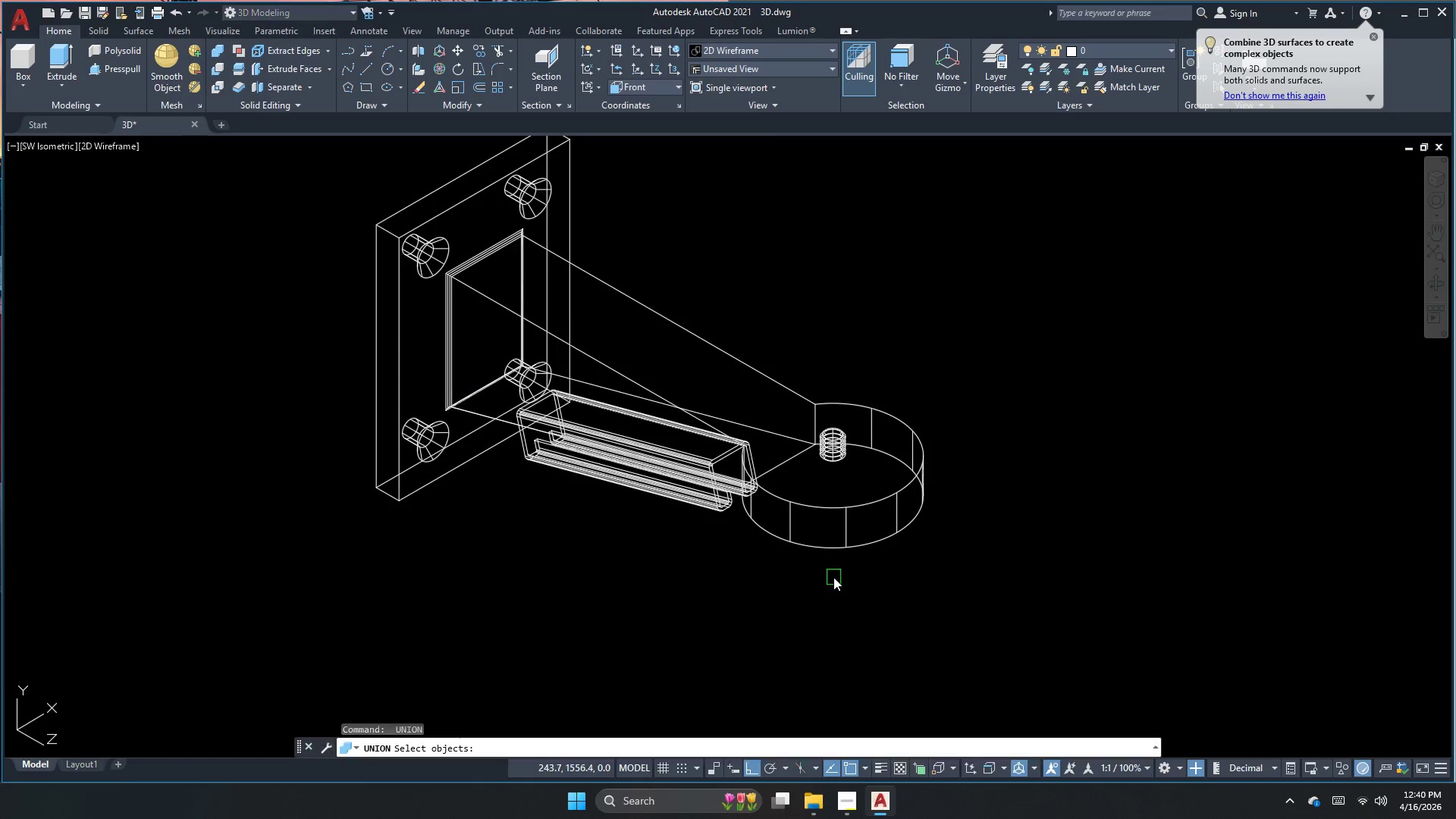 
left_click_drag(start_coordinate=[833, 577], to_coordinate=[819, 561])
 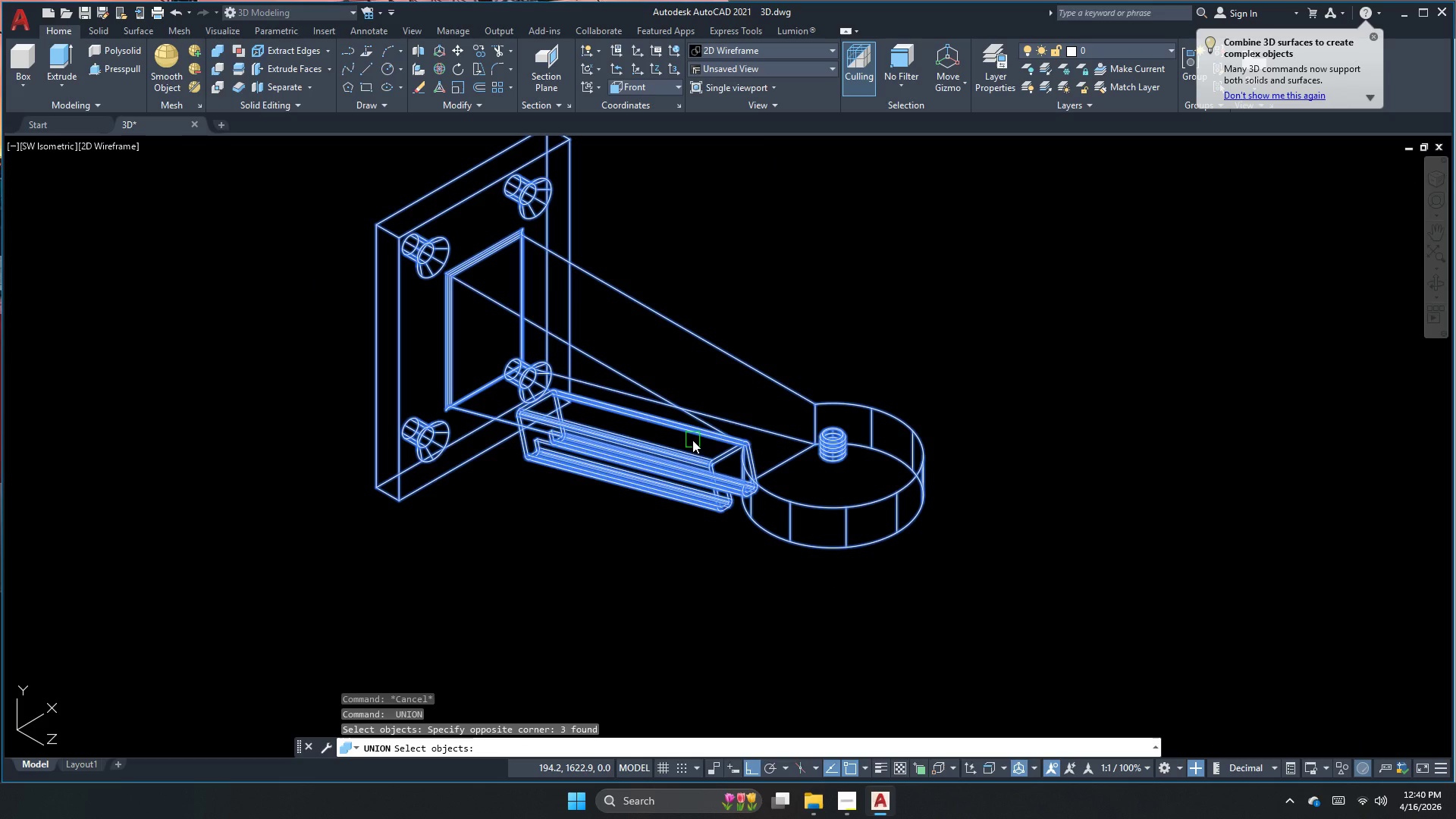 
key(Space)
 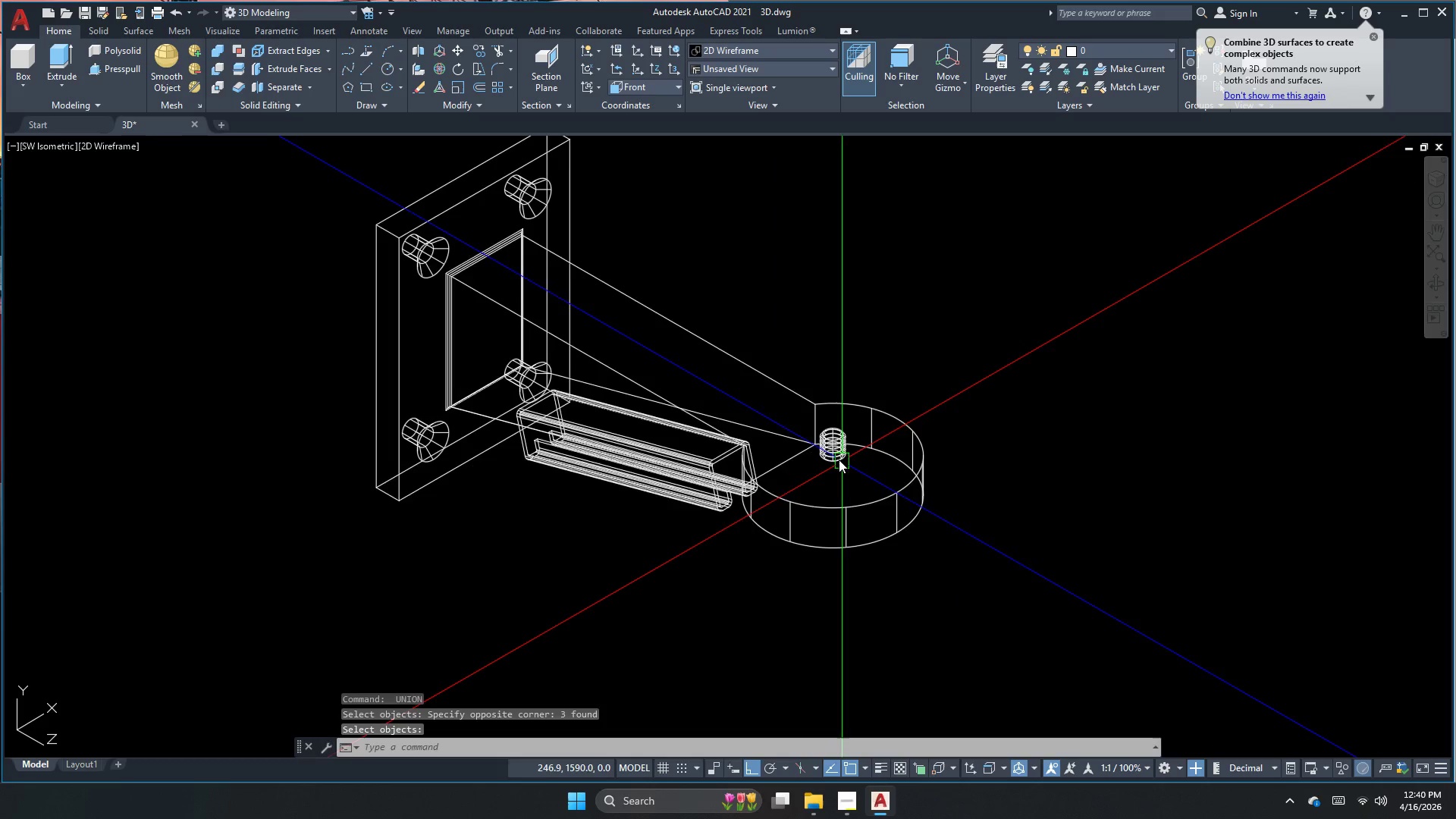 
left_click([826, 458])
 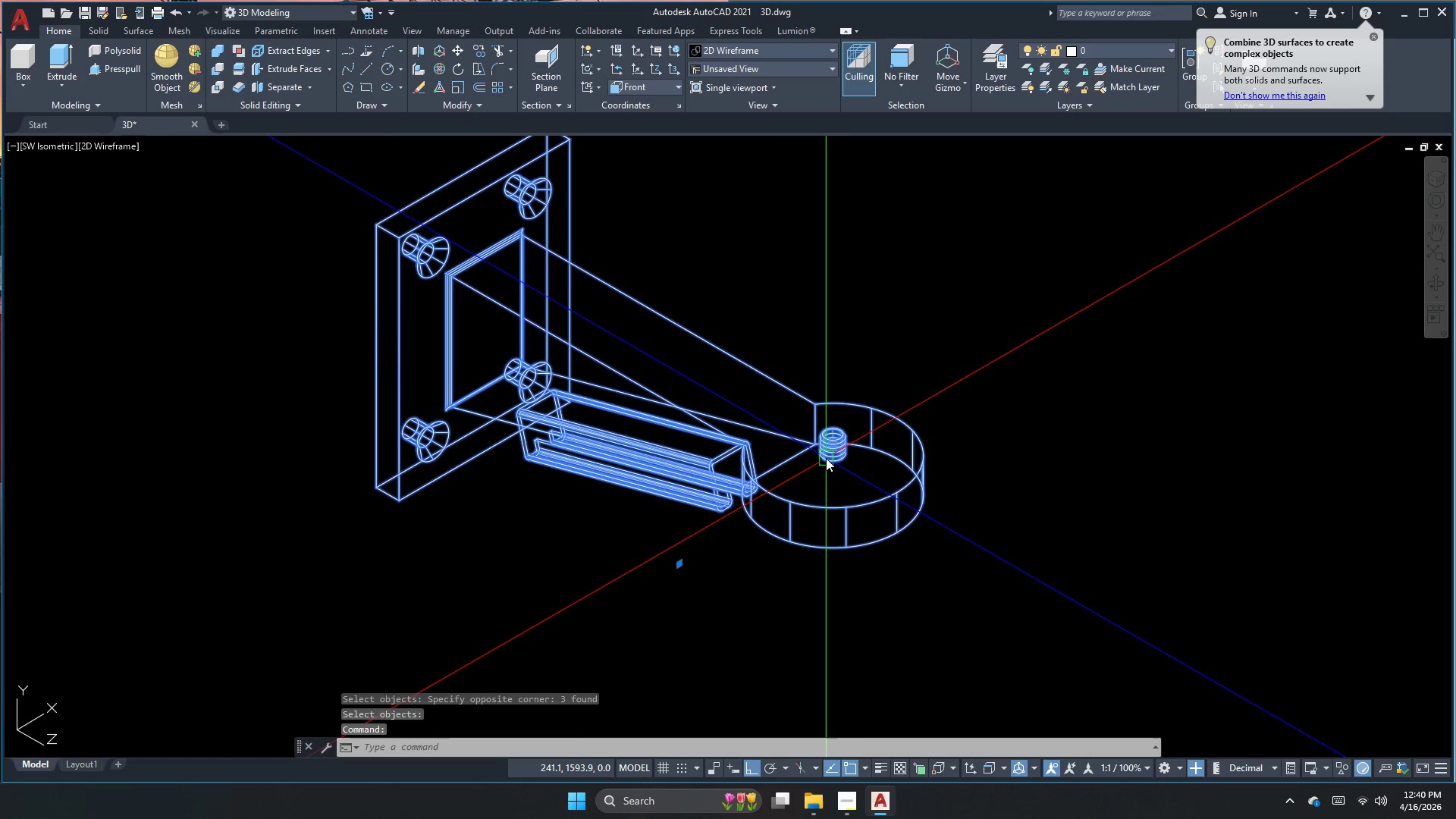 
key(Escape)
 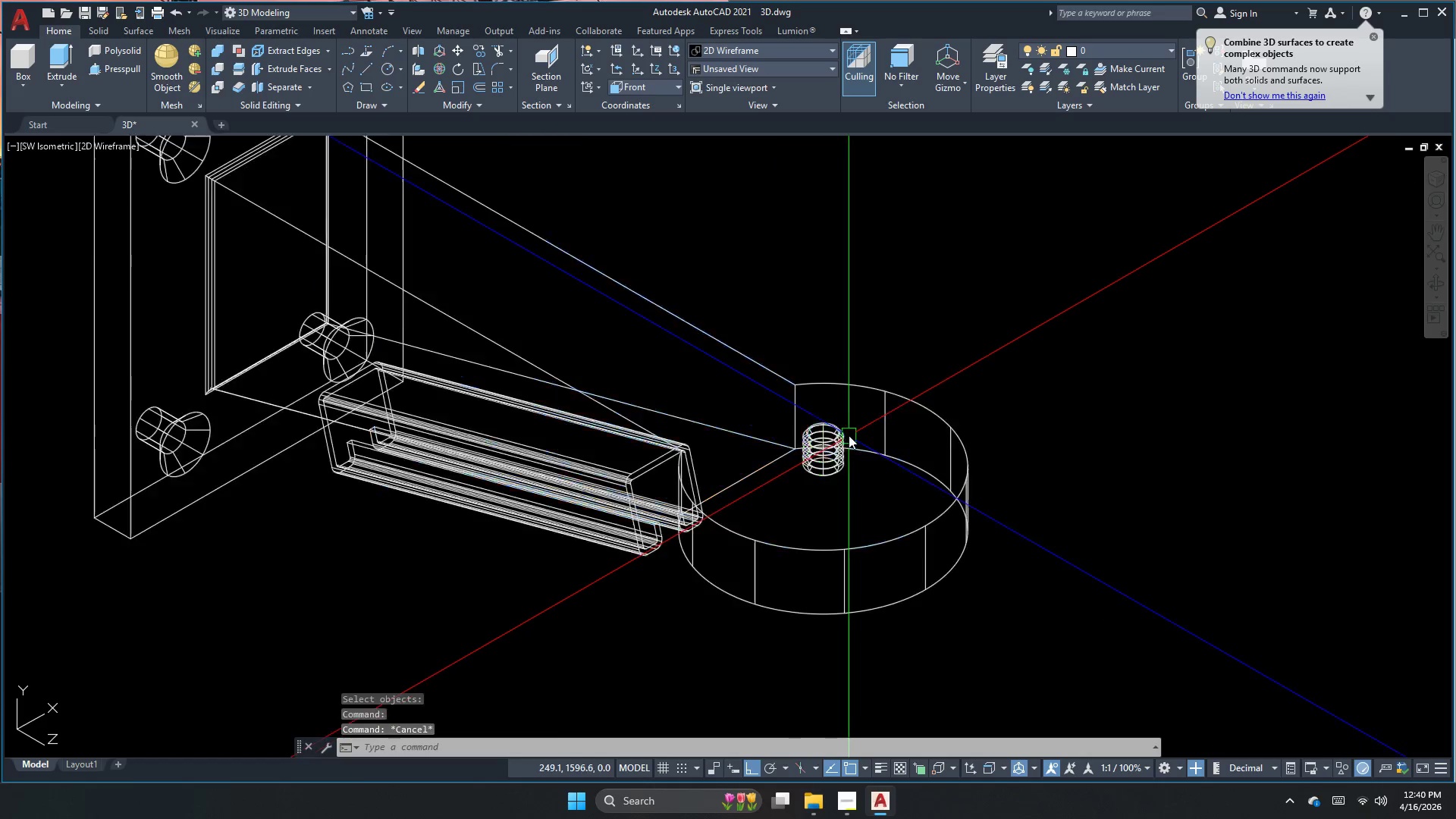 
key(Escape)
 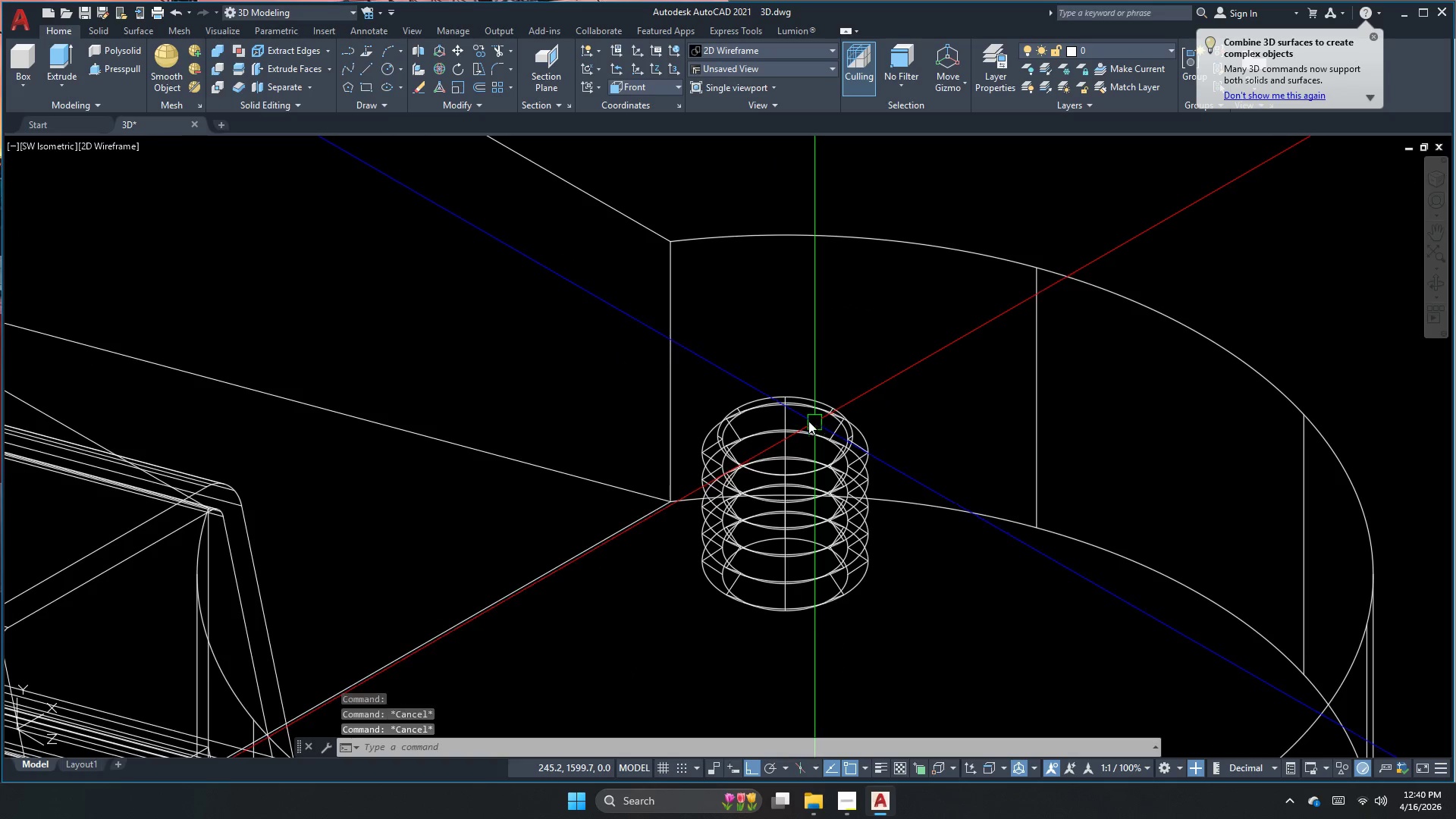 
key(Escape)
 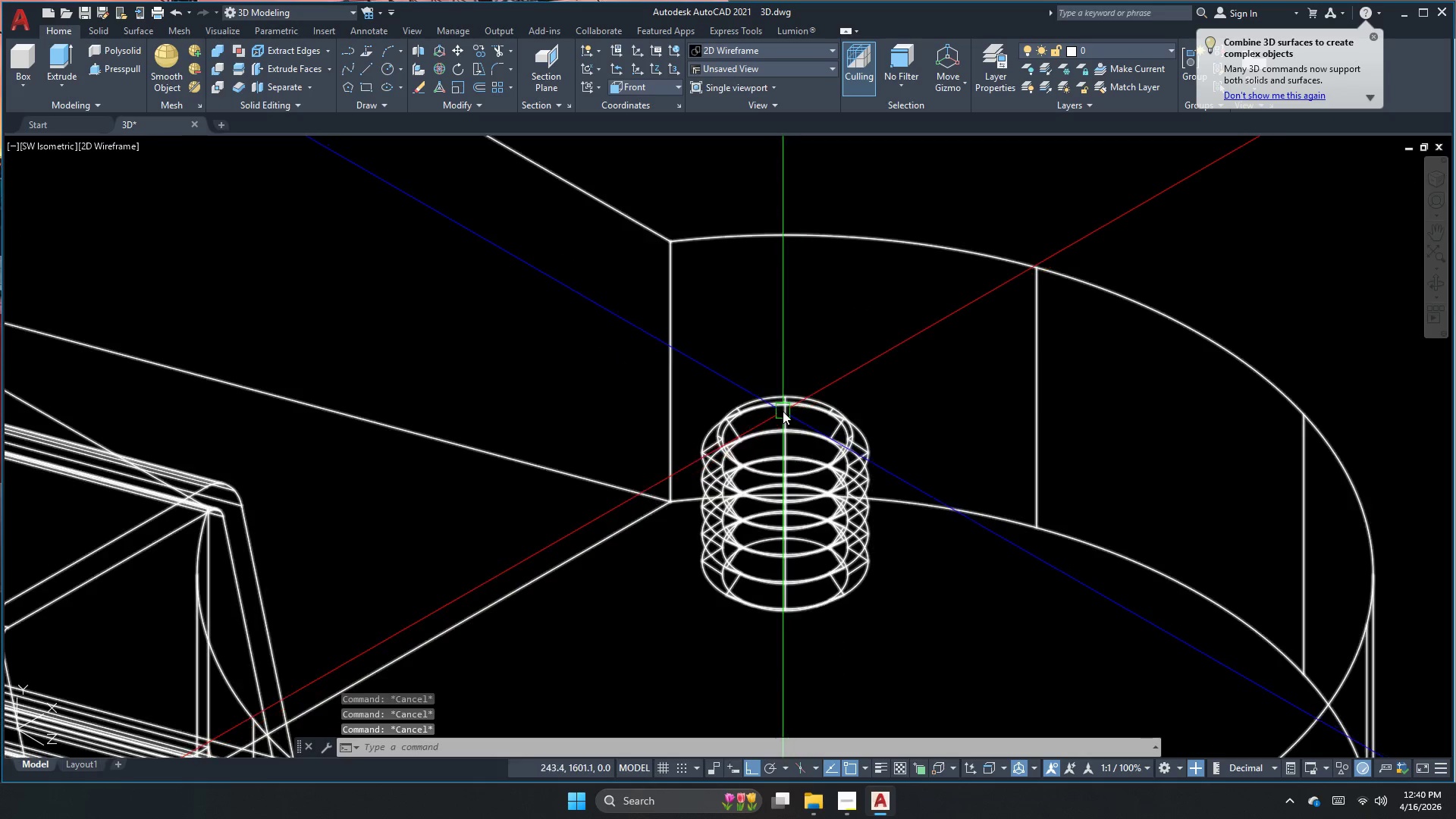 
key(Escape)
 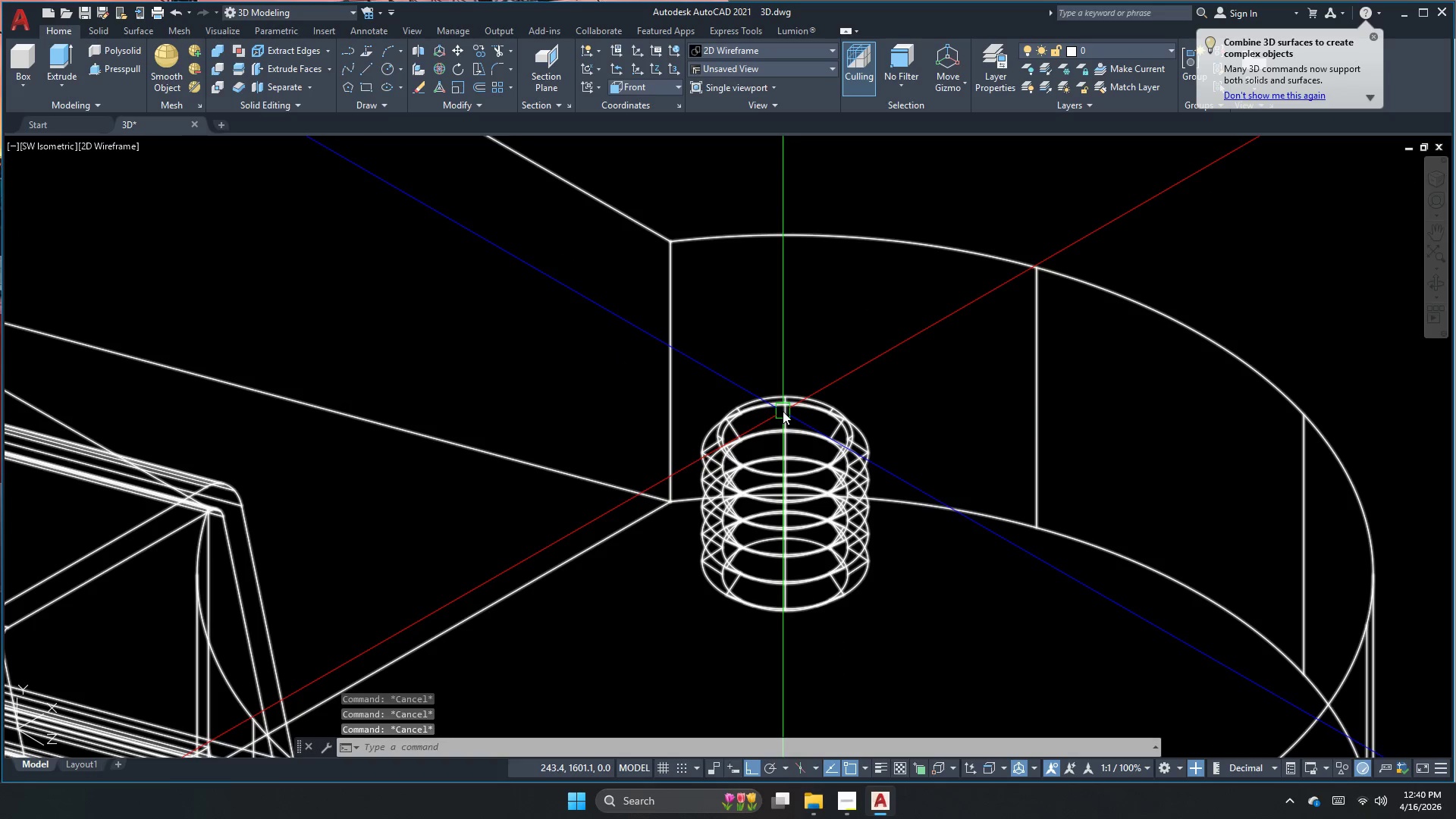 
key(Escape)
 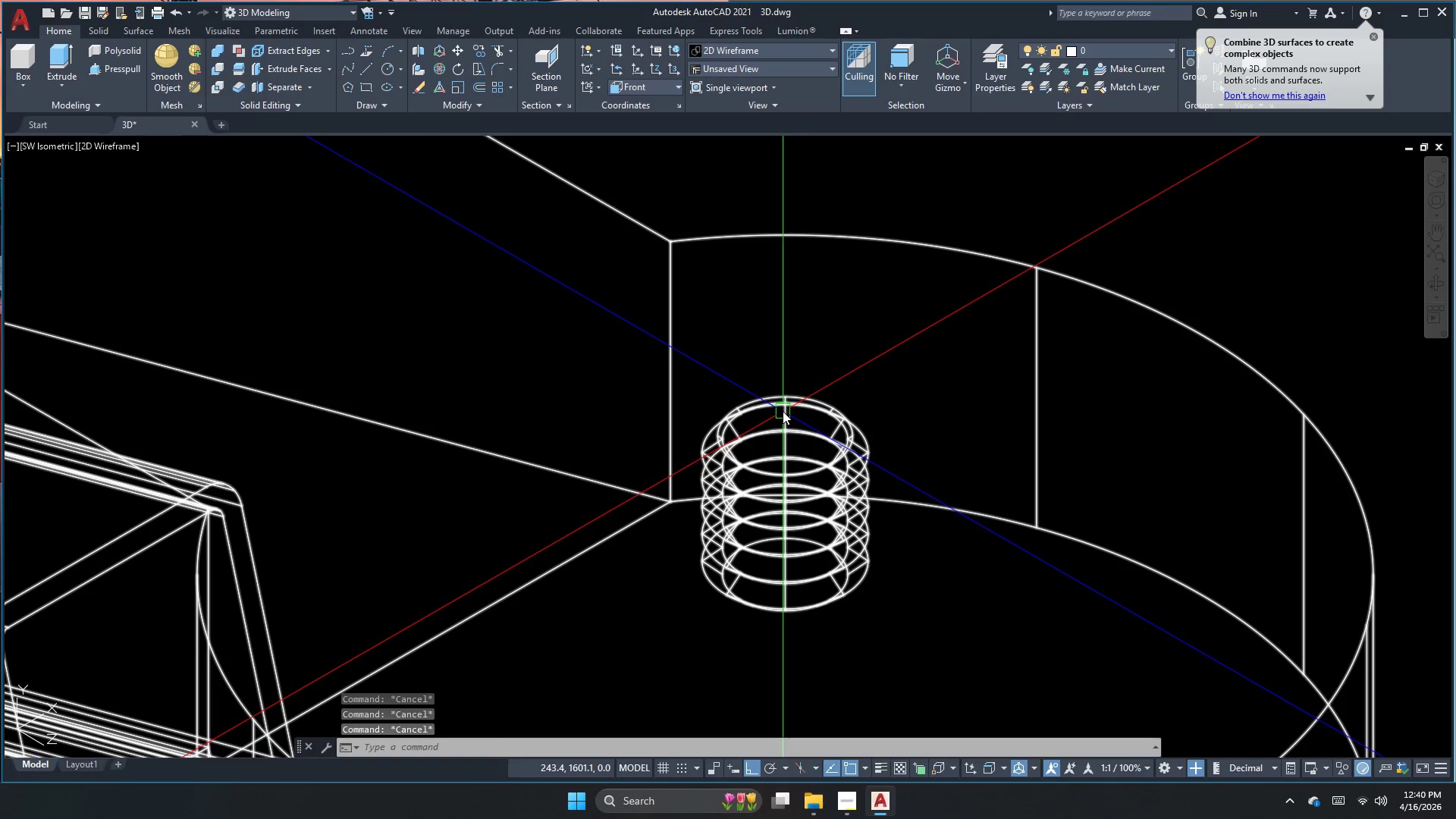 
key(F)
 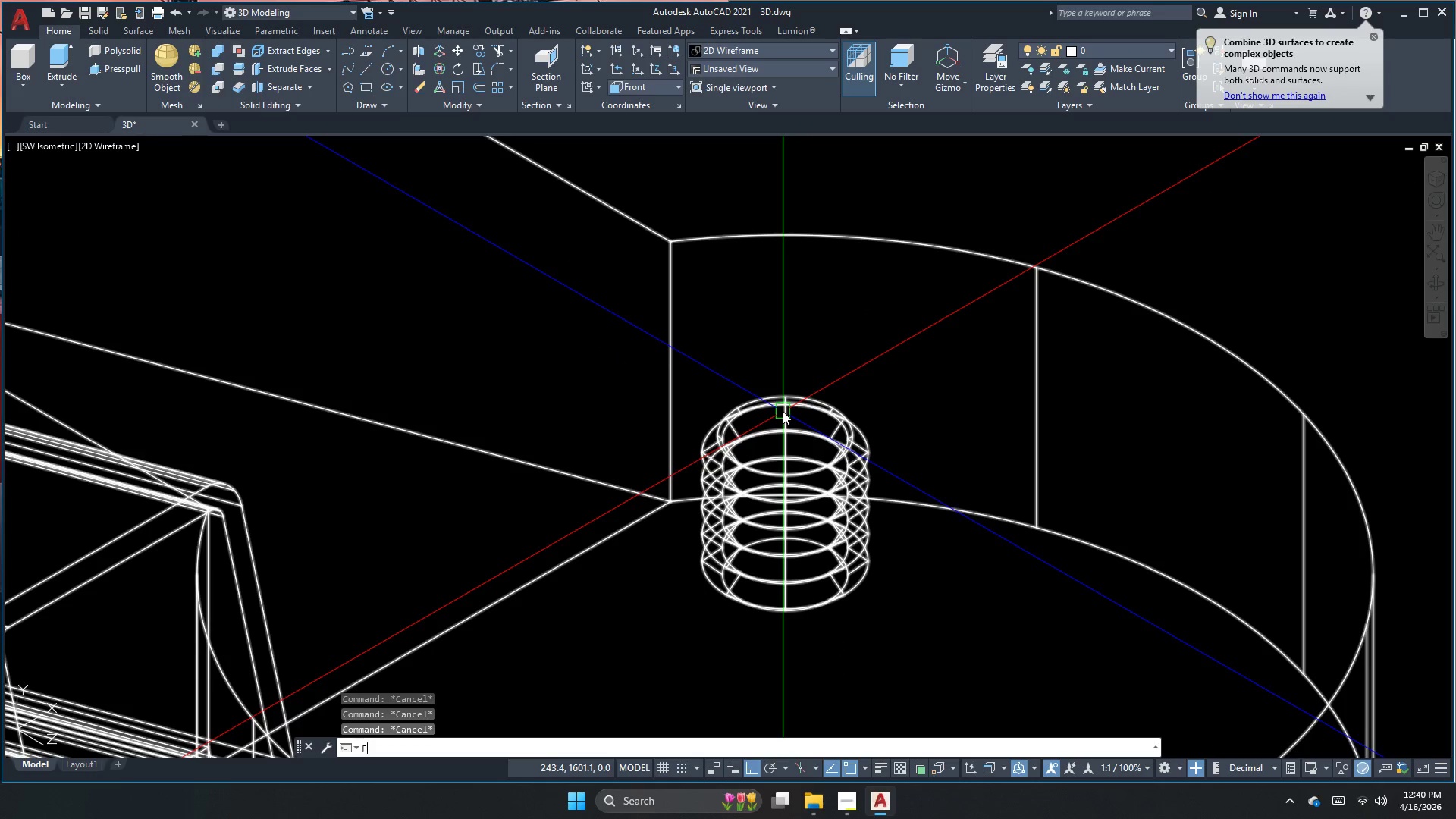 
key(Space)
 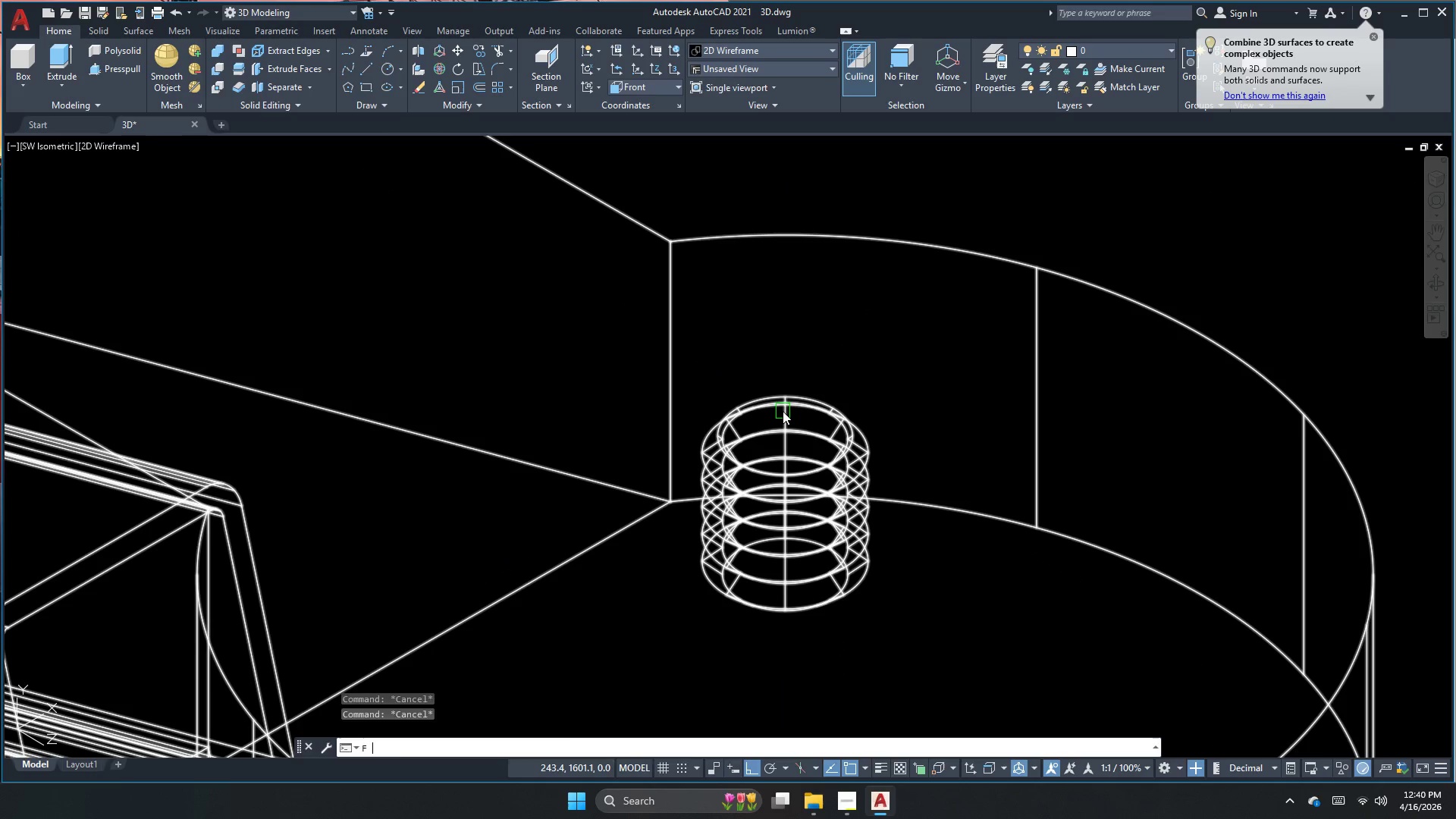 
key(R)
 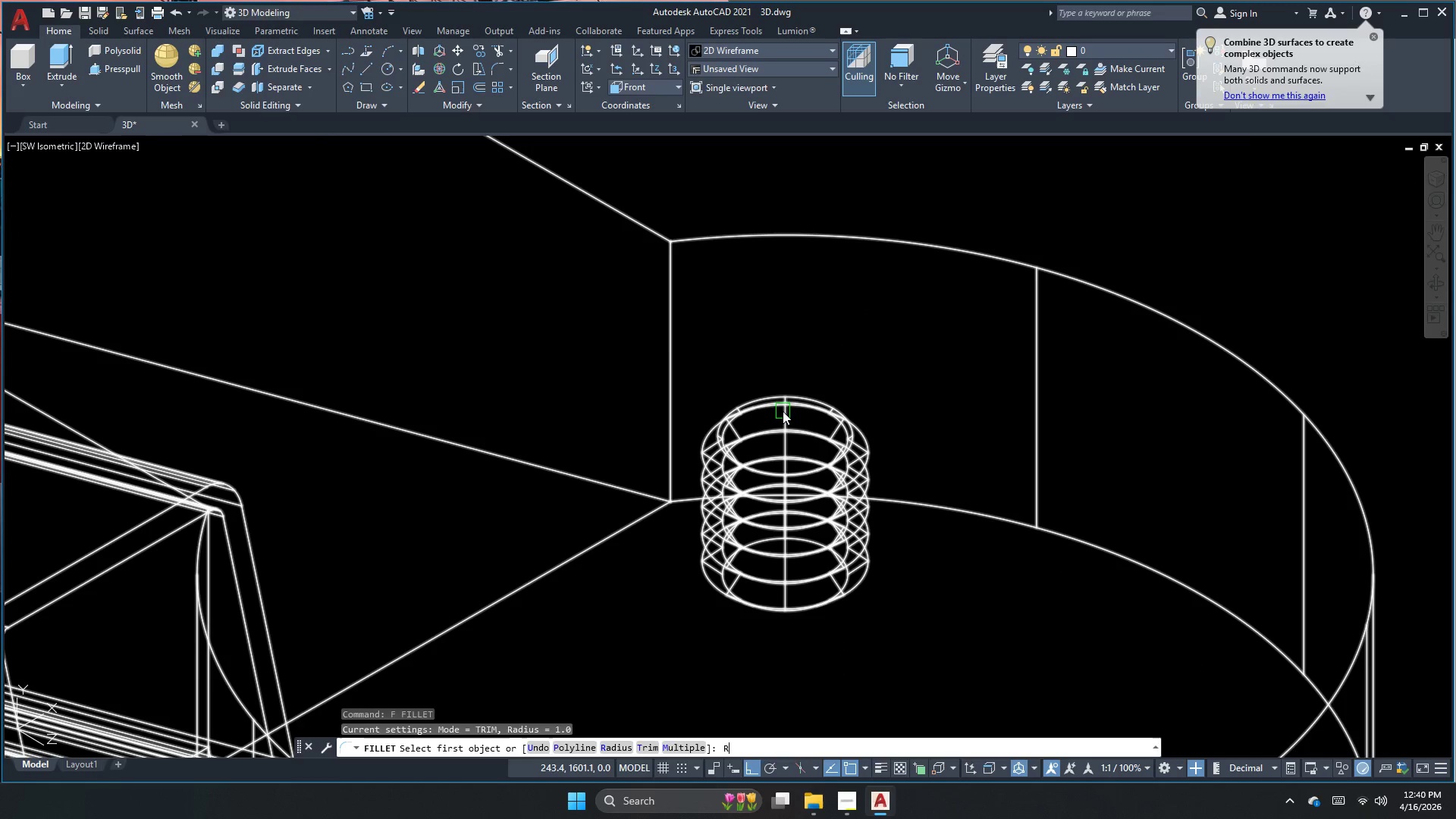 
key(Space)
 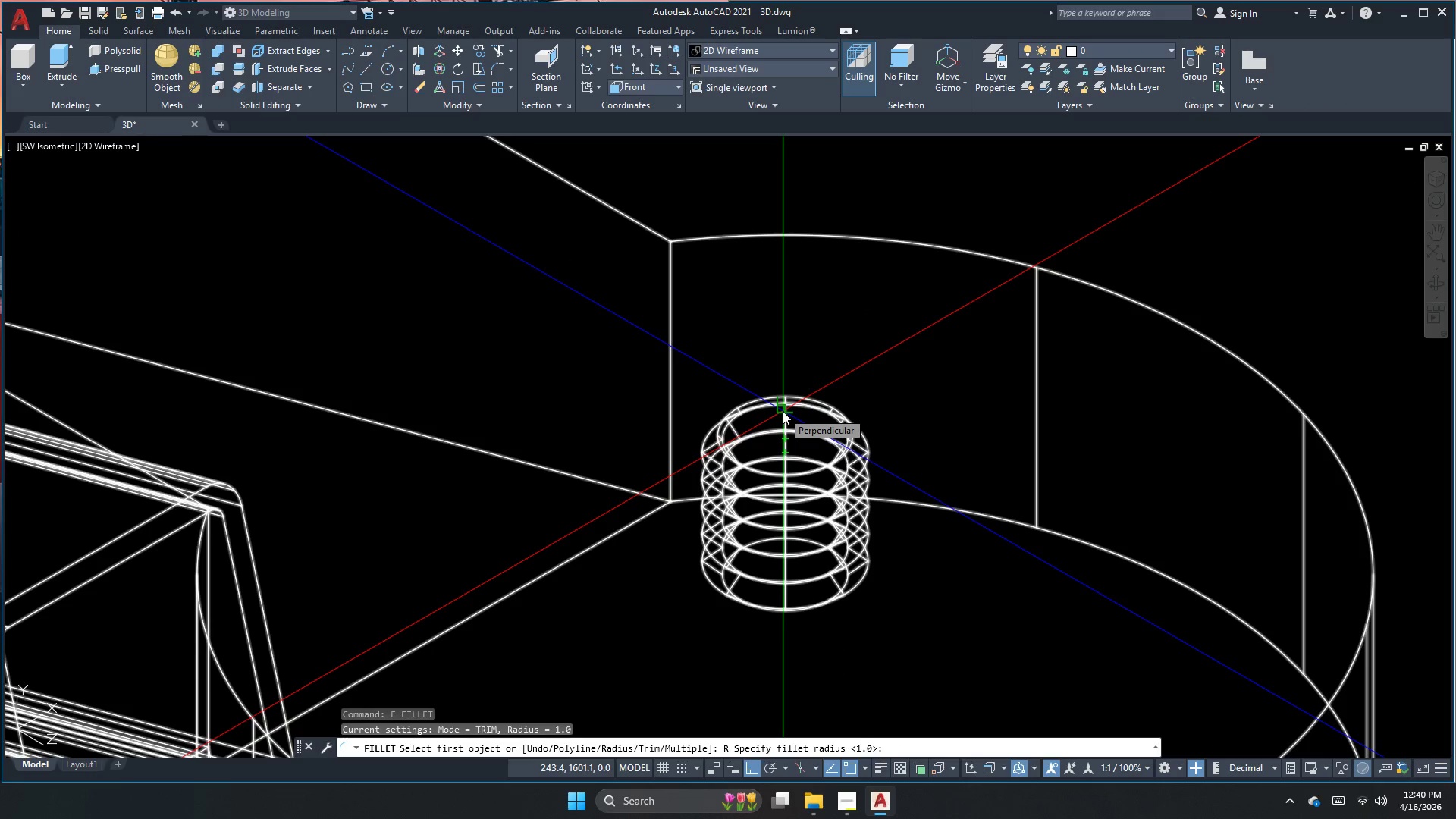 
scroll: coordinate [816, 422], scroll_direction: up, amount: 4.0
 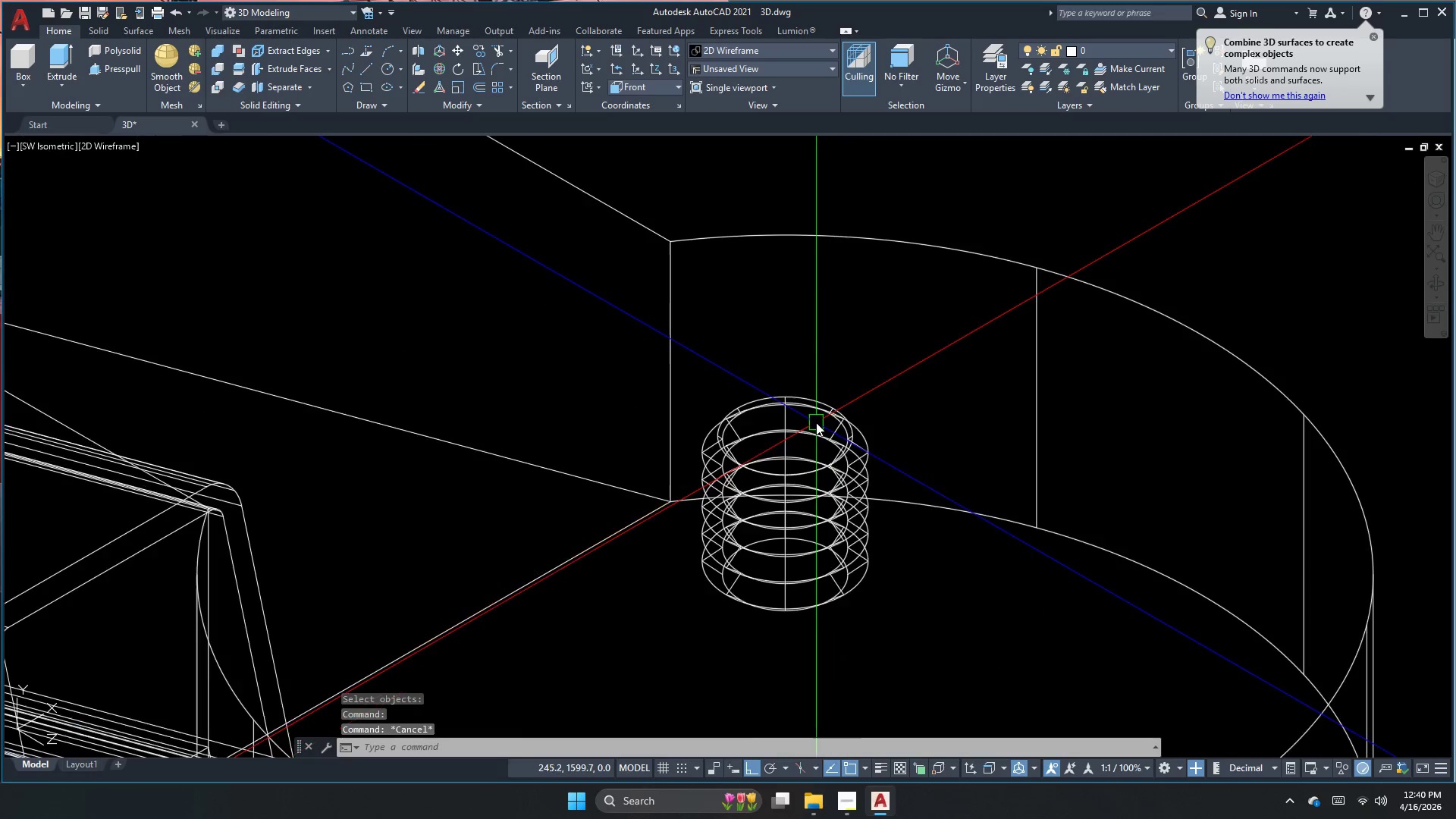 
key(Space)
 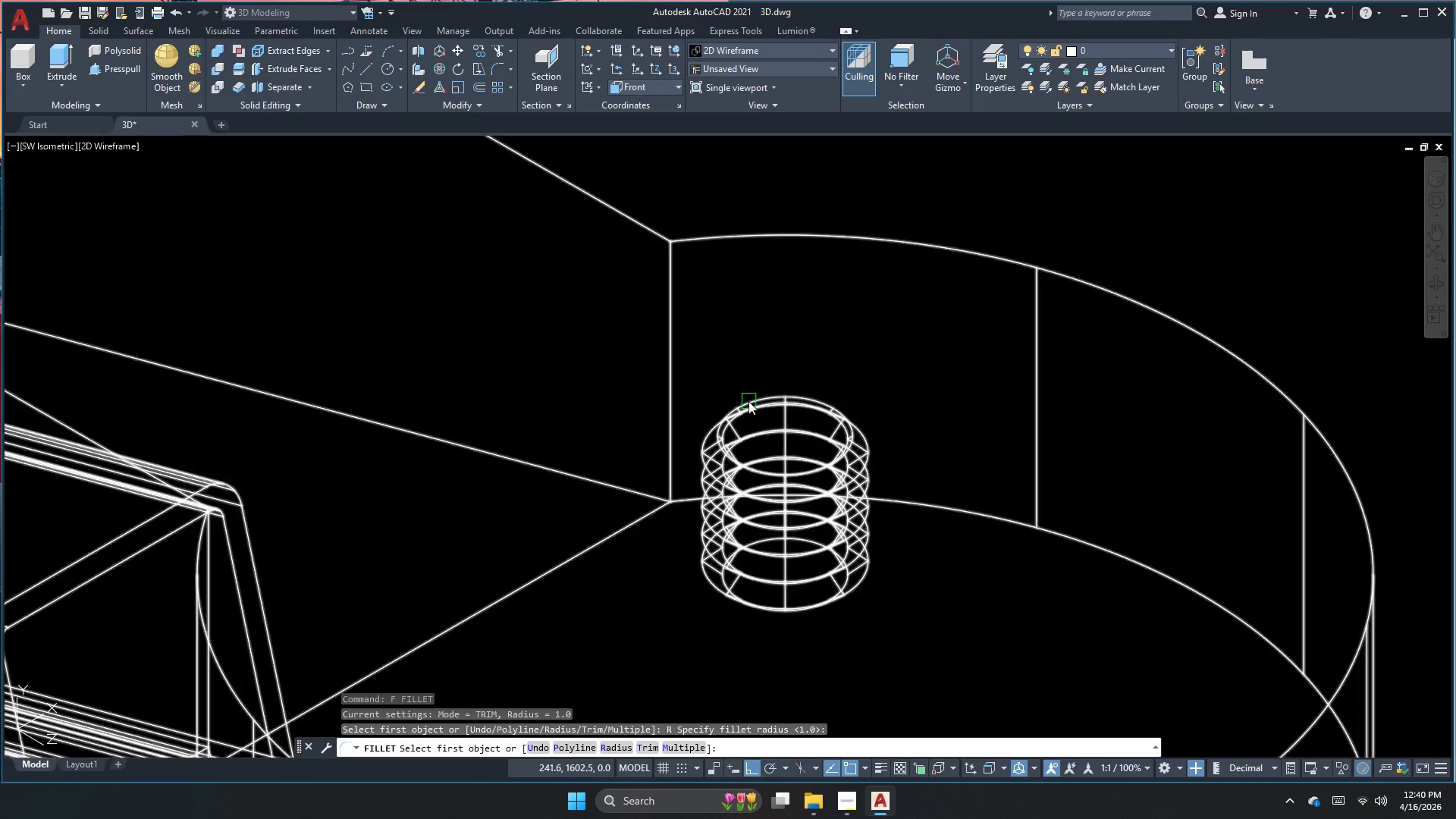 
left_click([756, 397])
 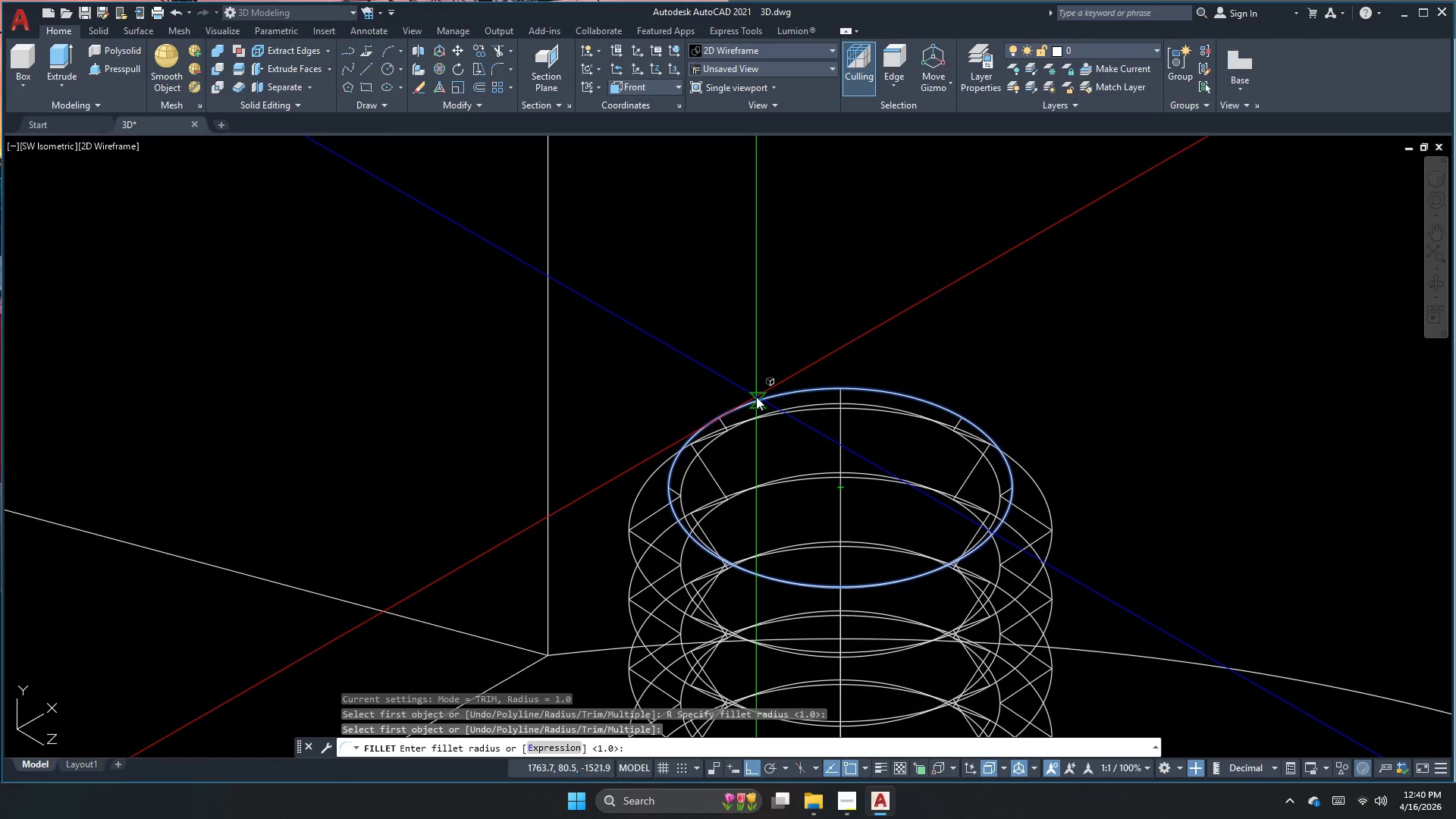 
key(Space)
 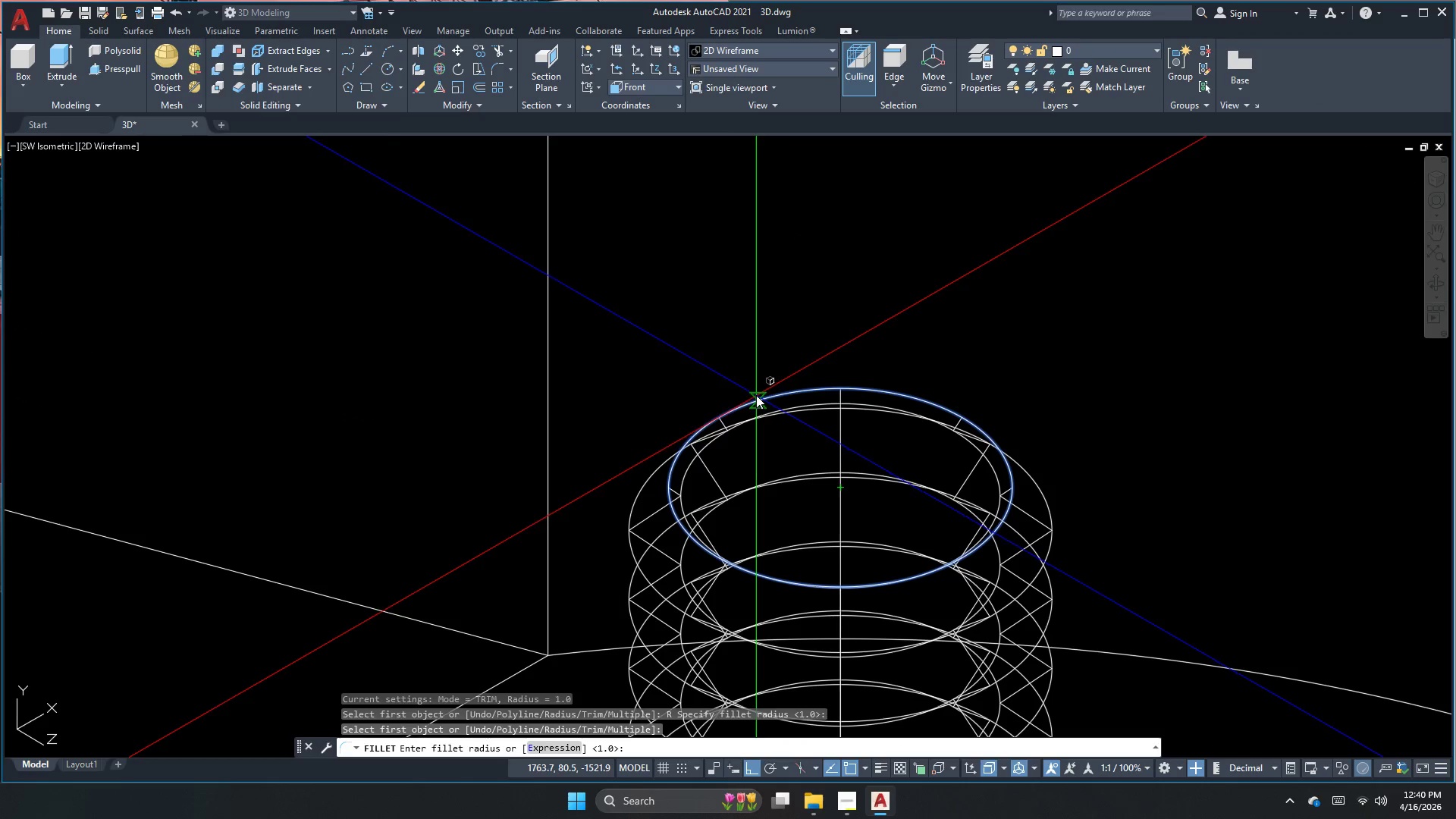 
key(Space)
 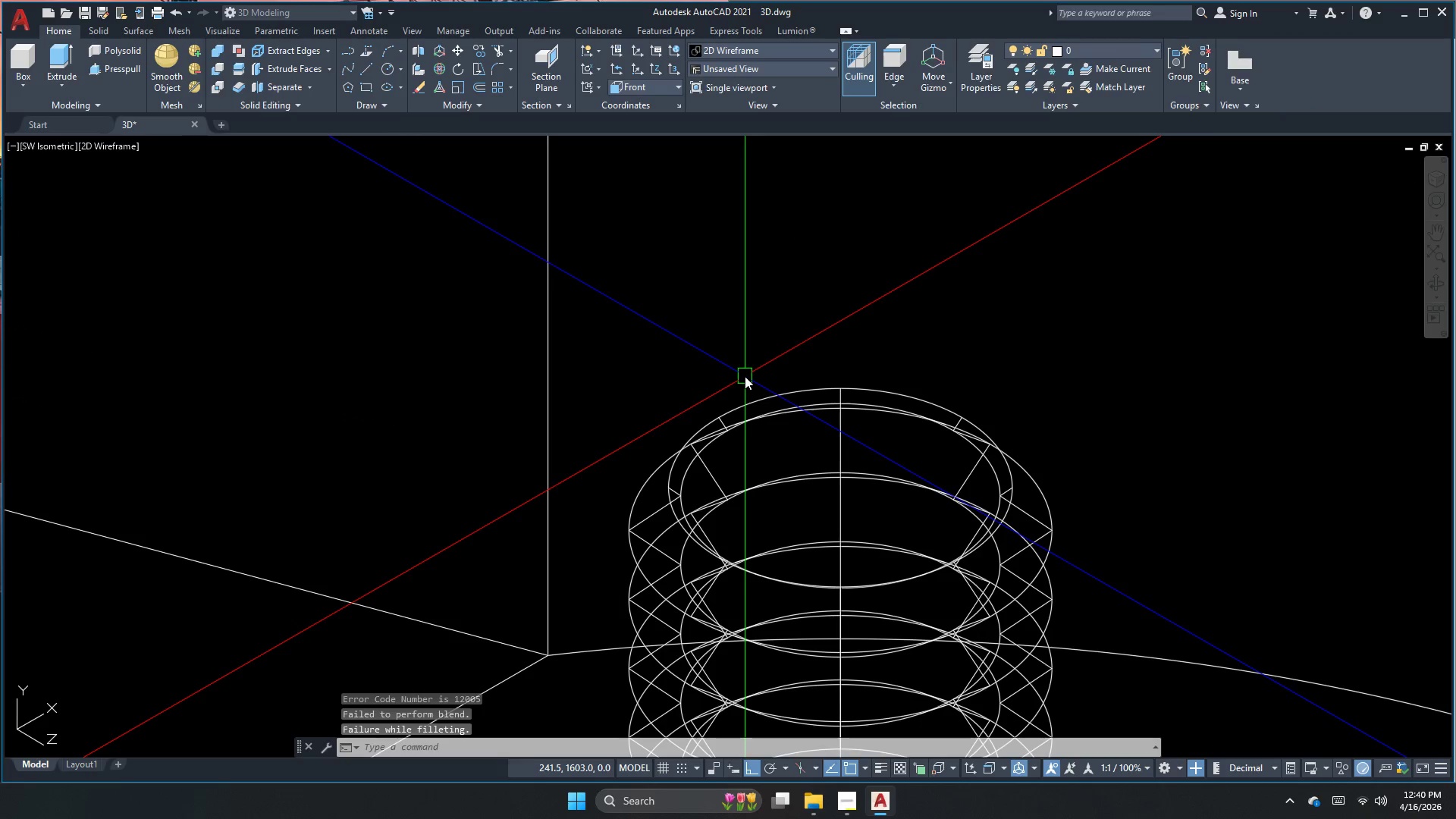 
key(Space)
 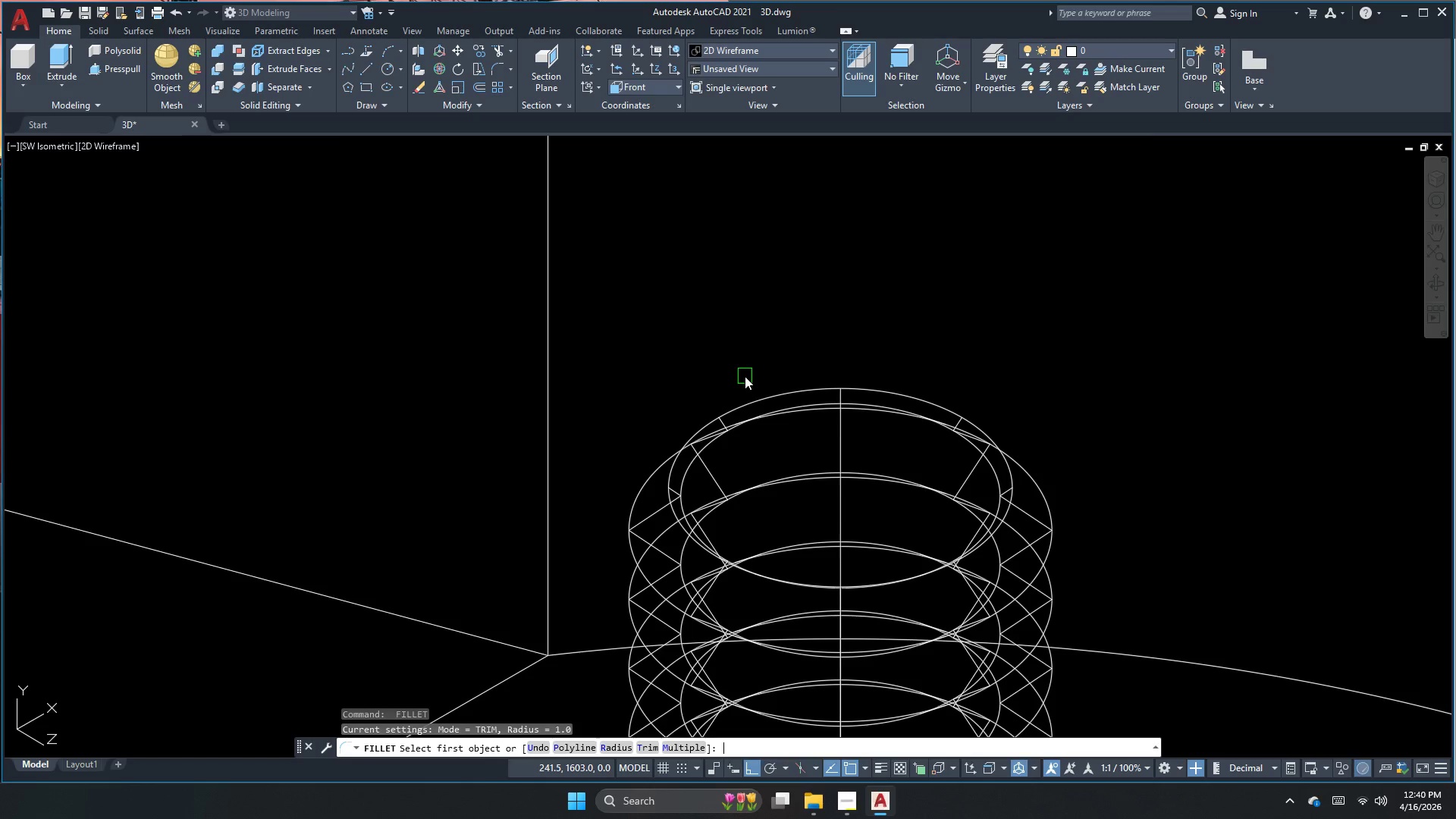 
scroll: coordinate [748, 401], scroll_direction: up, amount: 2.0
 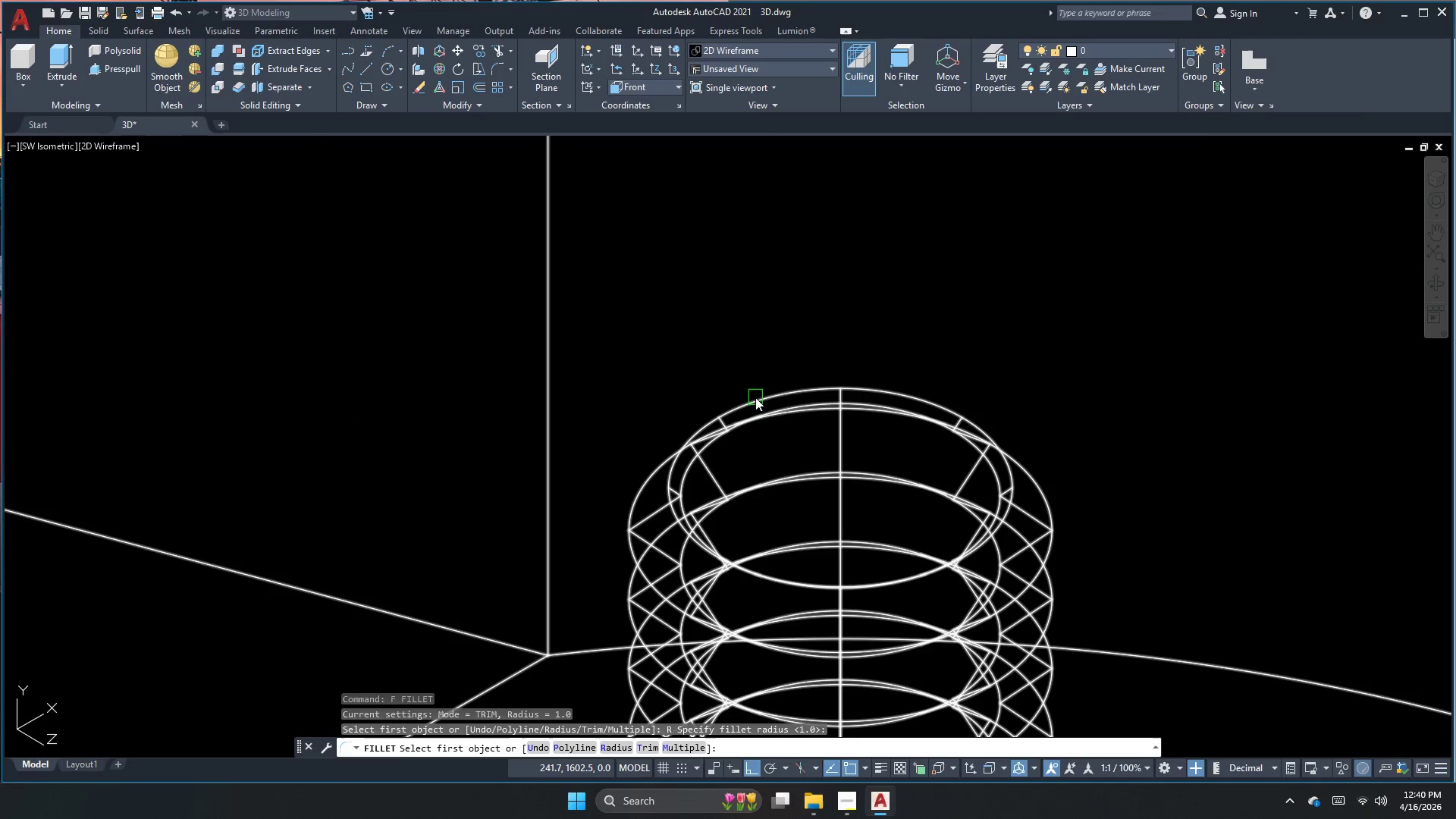 
key(Escape)
 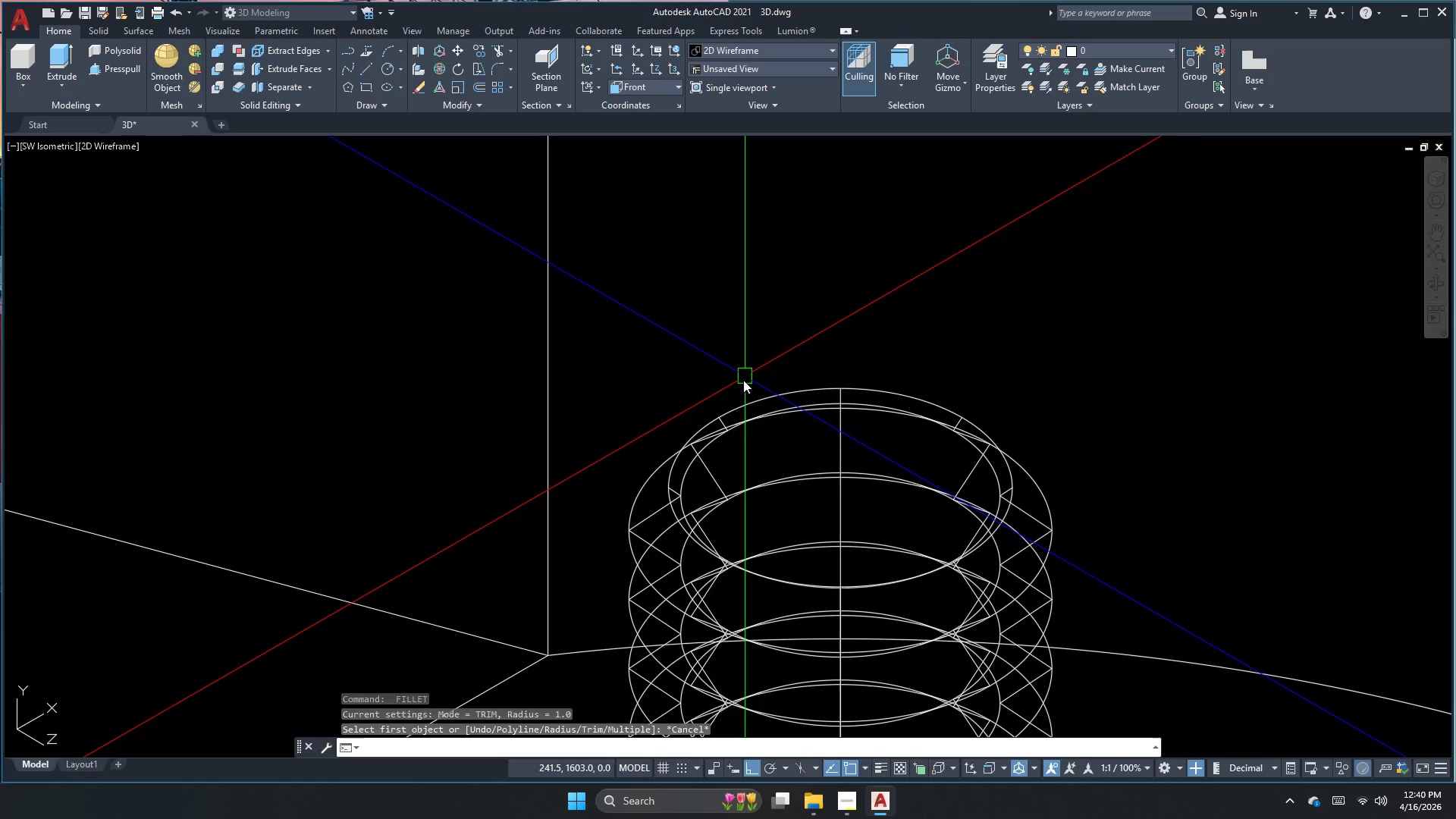 
key(Escape)
 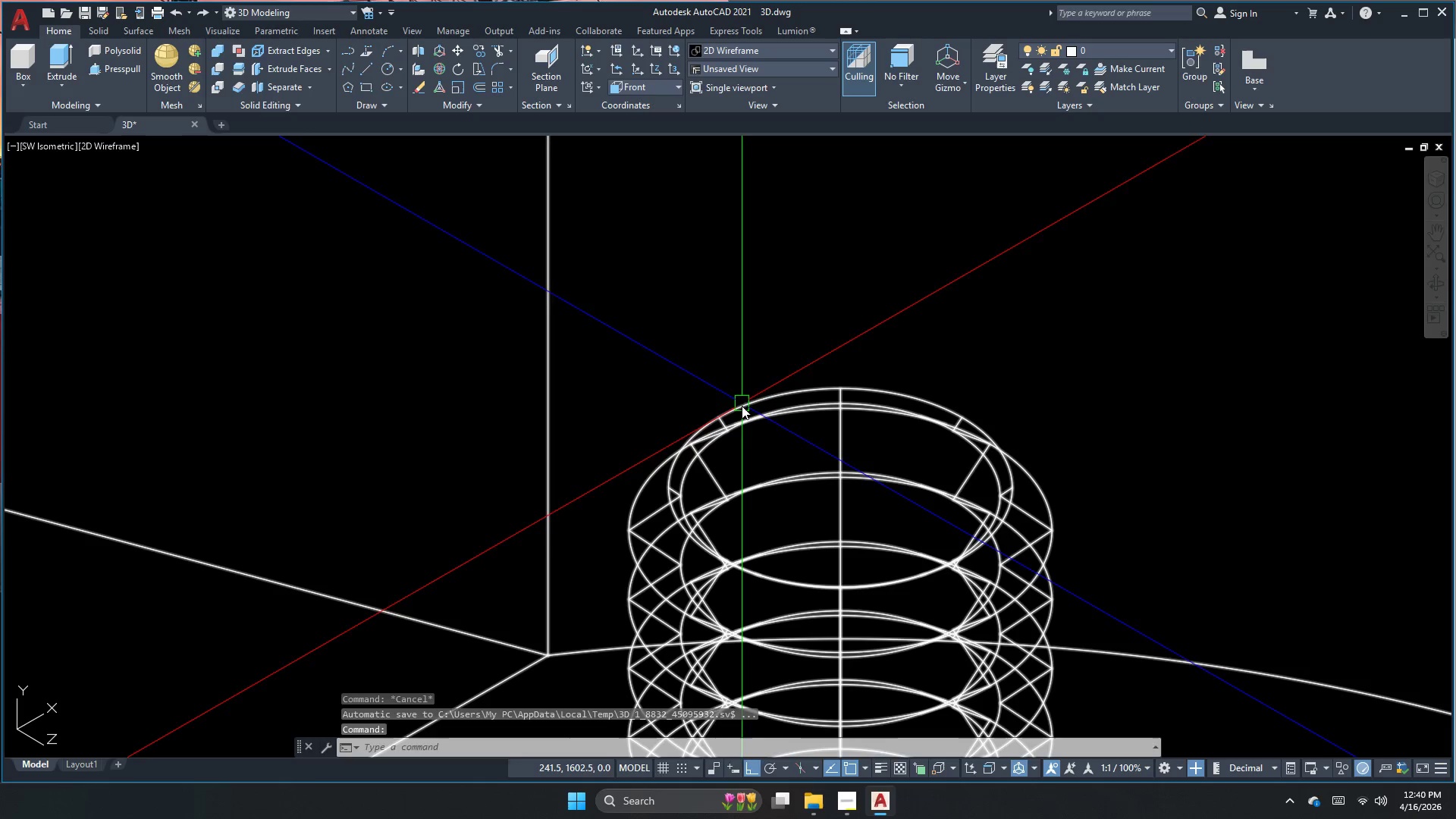 
key(Space)
 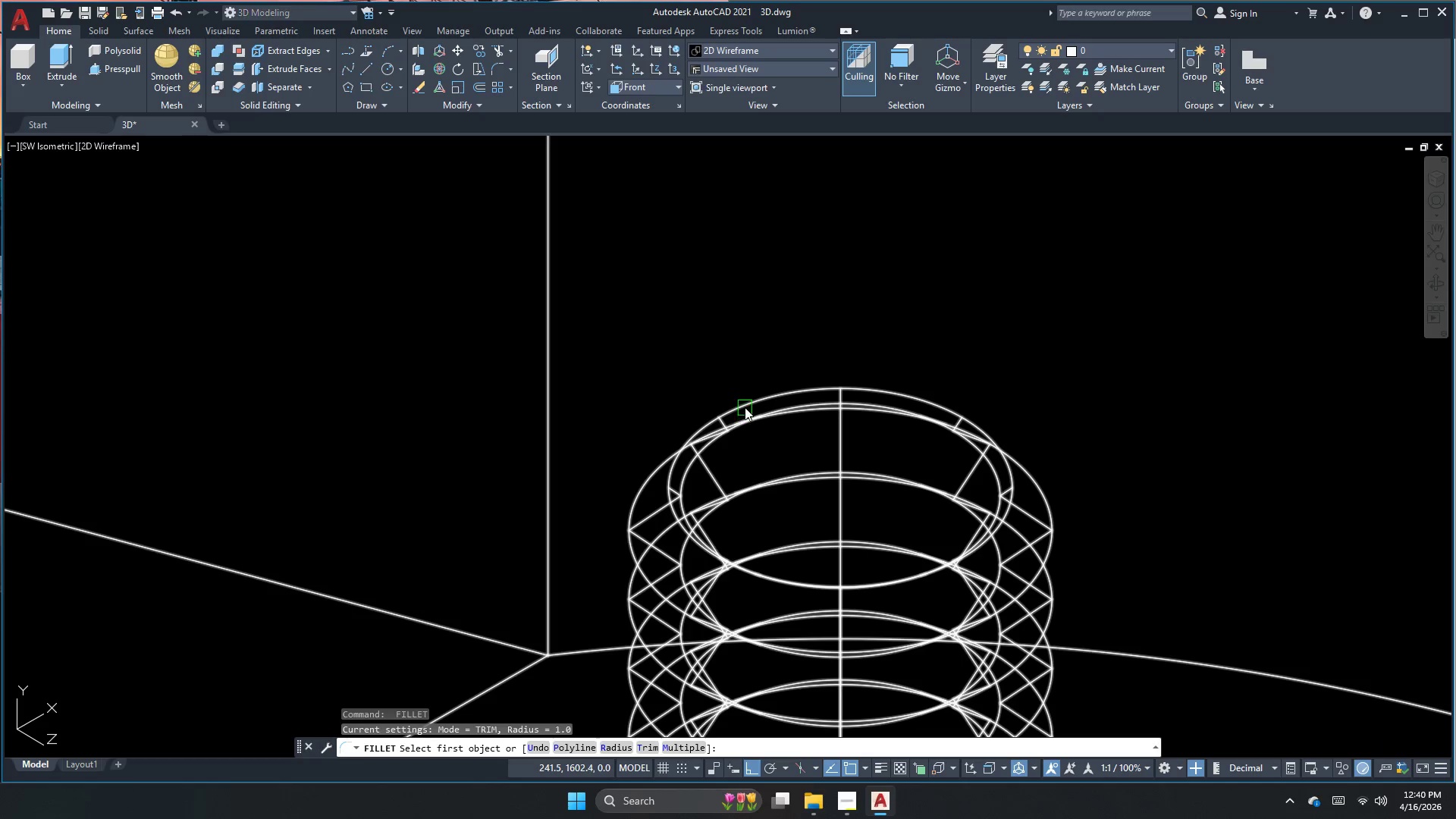 
left_click([745, 406])
 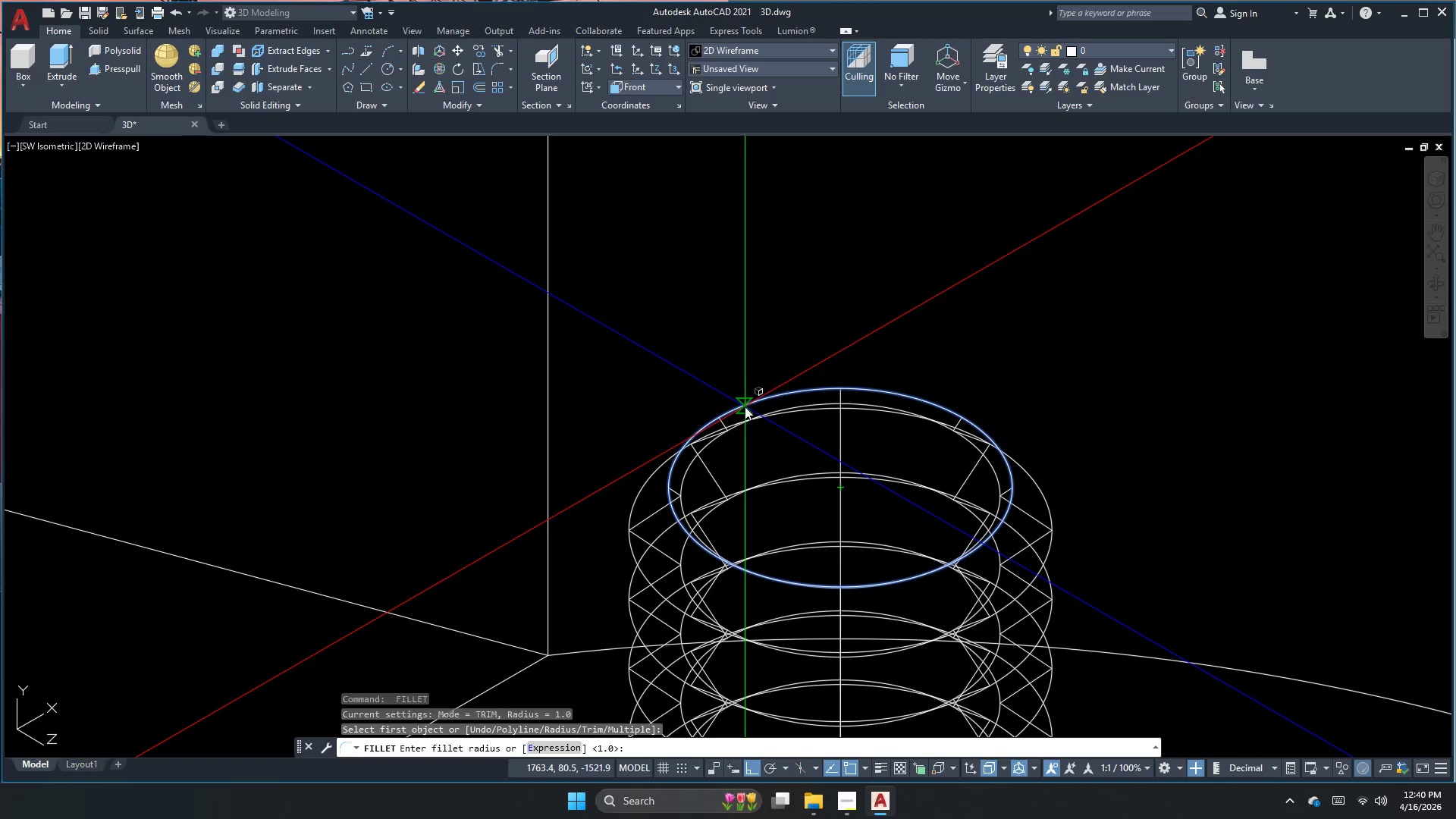 
key(Space)
 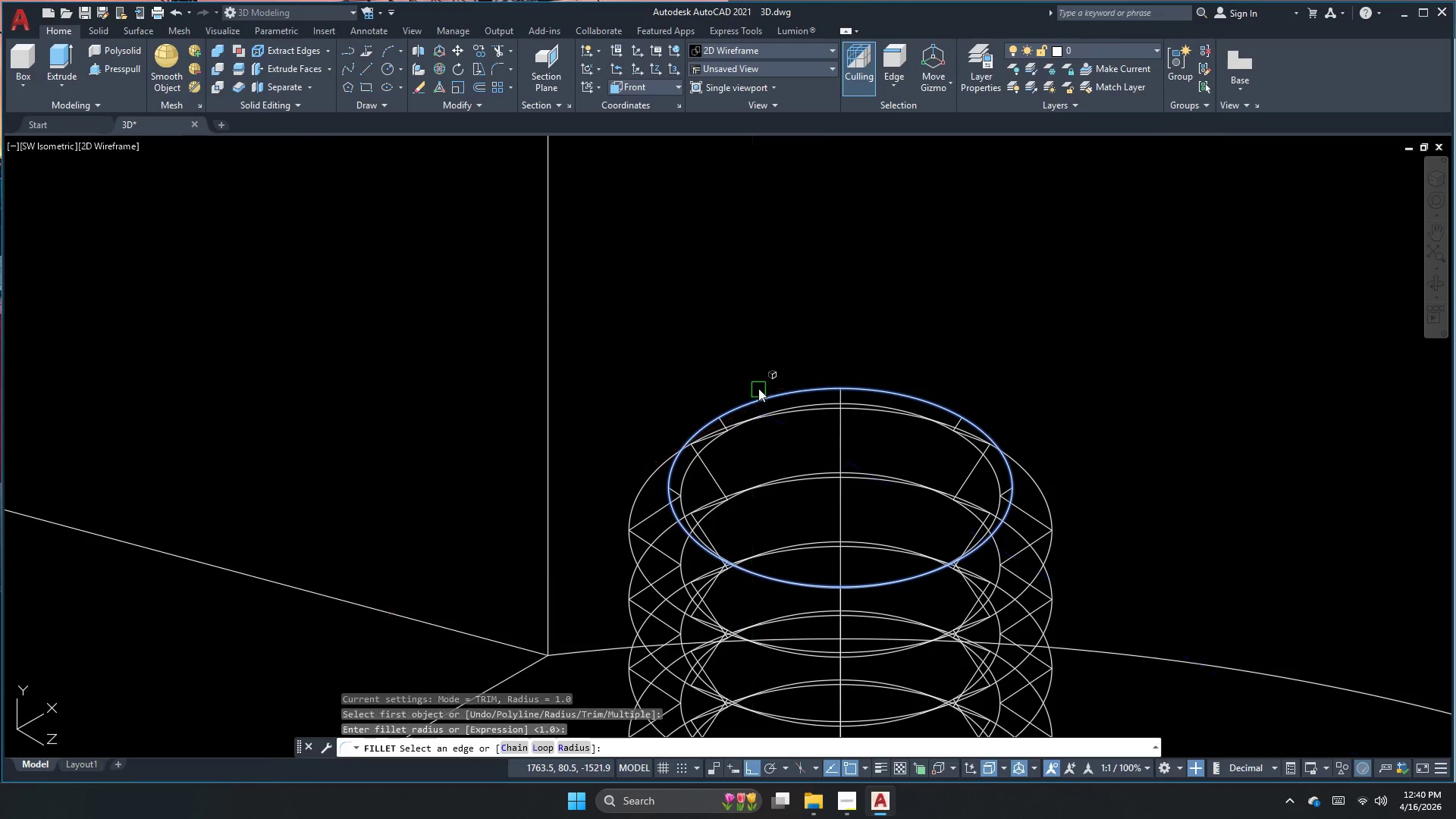 
key(Space)
 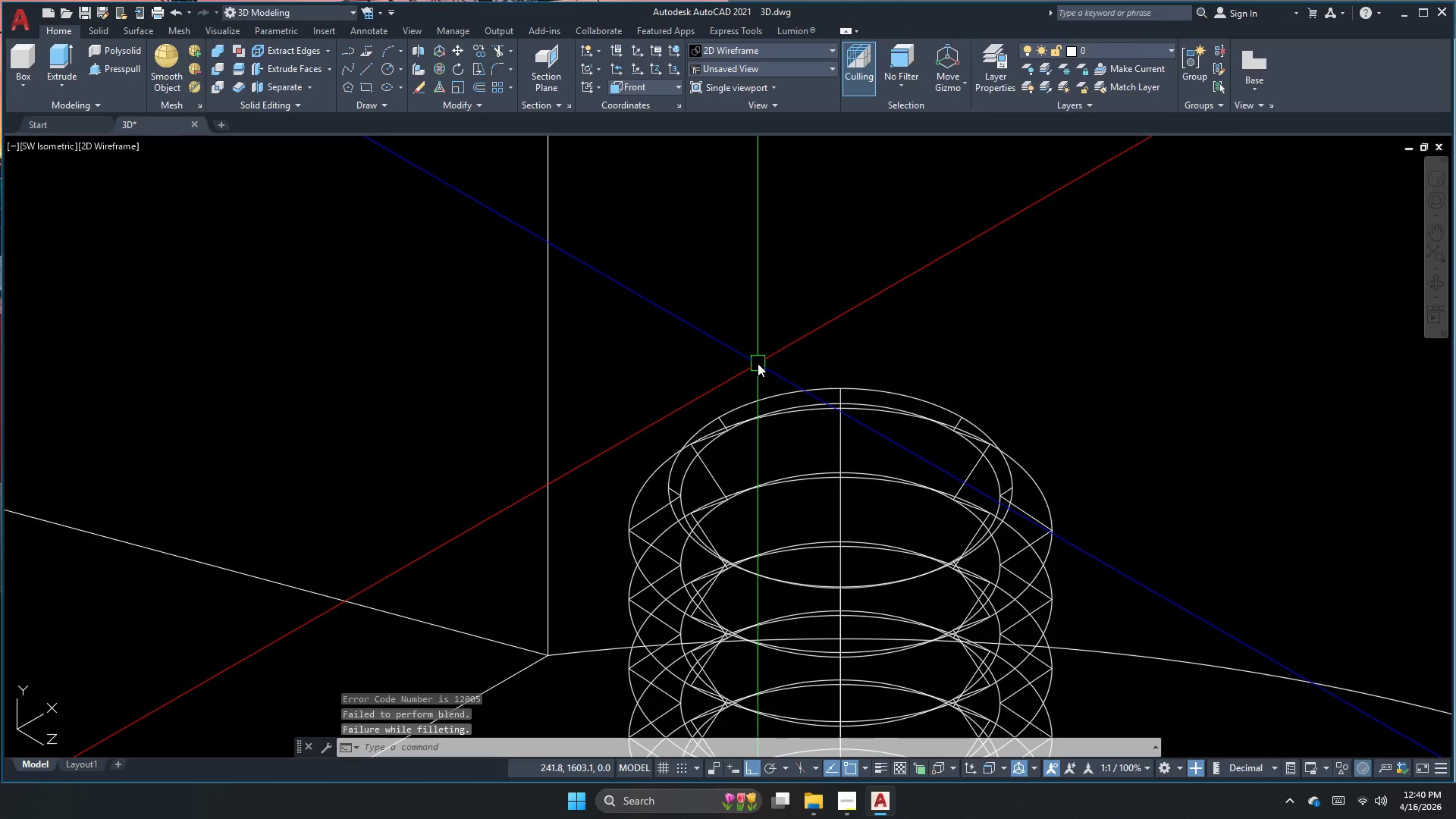 
key(Escape)
 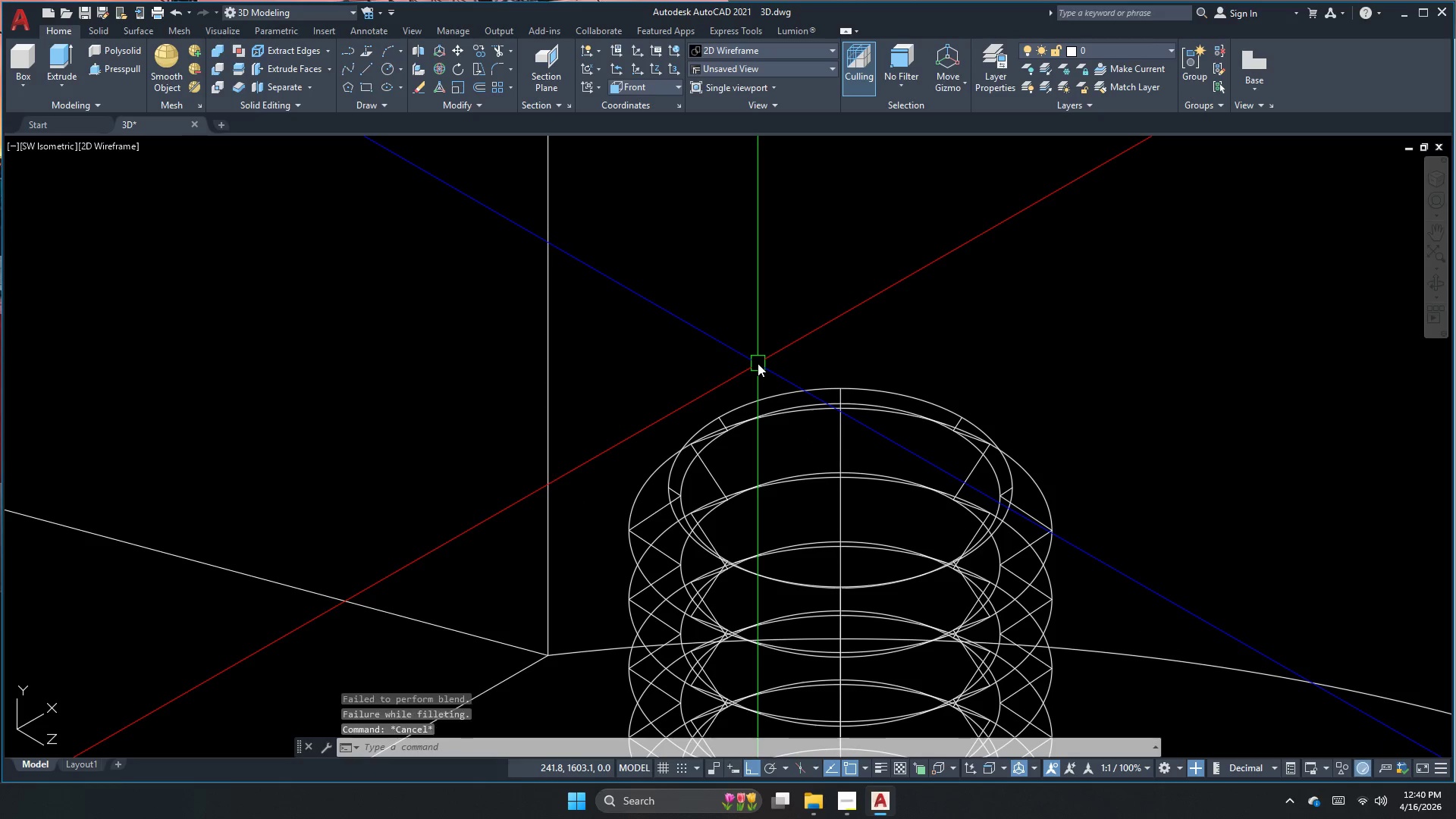 
key(Escape)
 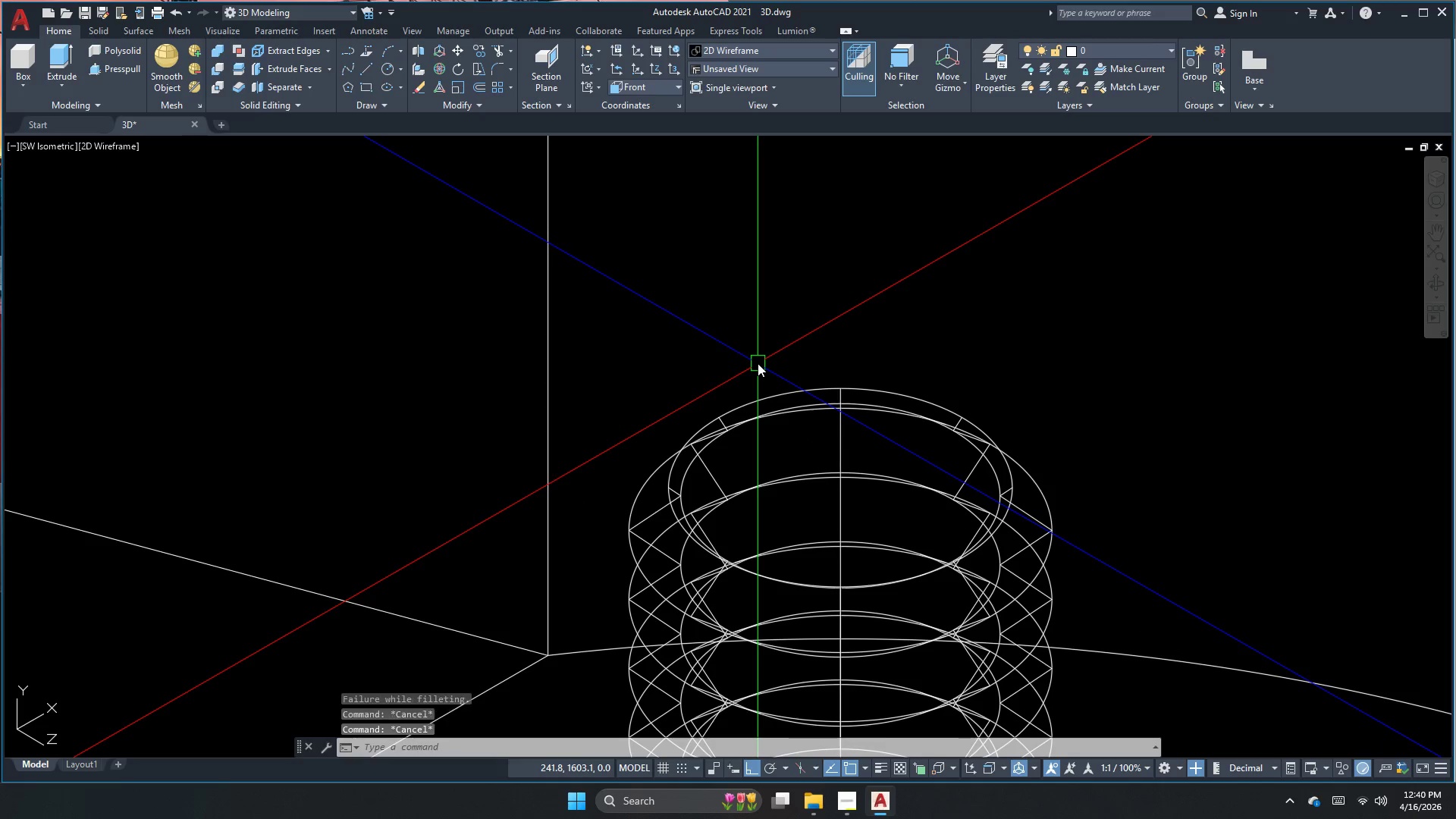 
key(F)
 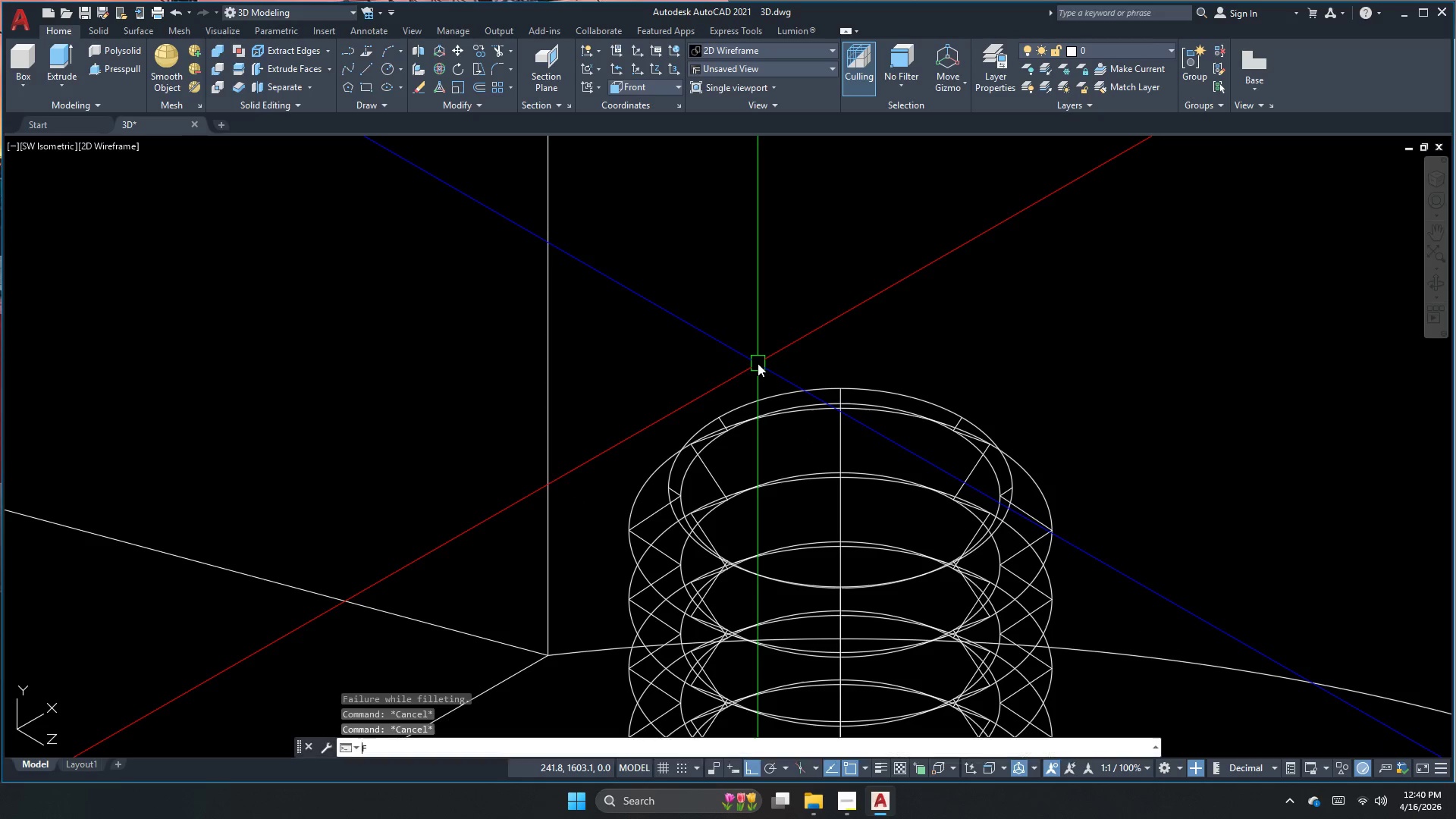 
key(Space)
 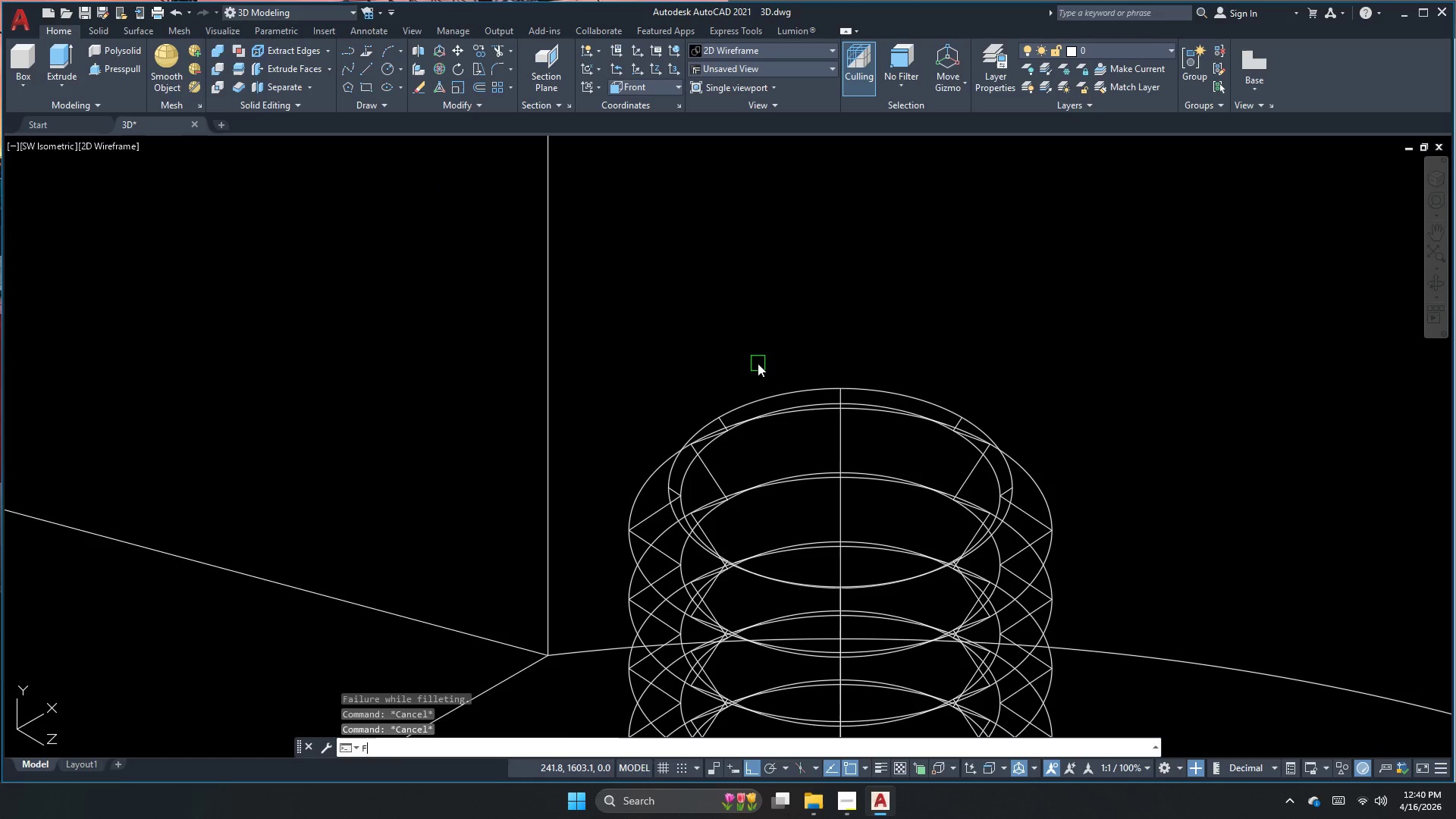 
key(R)
 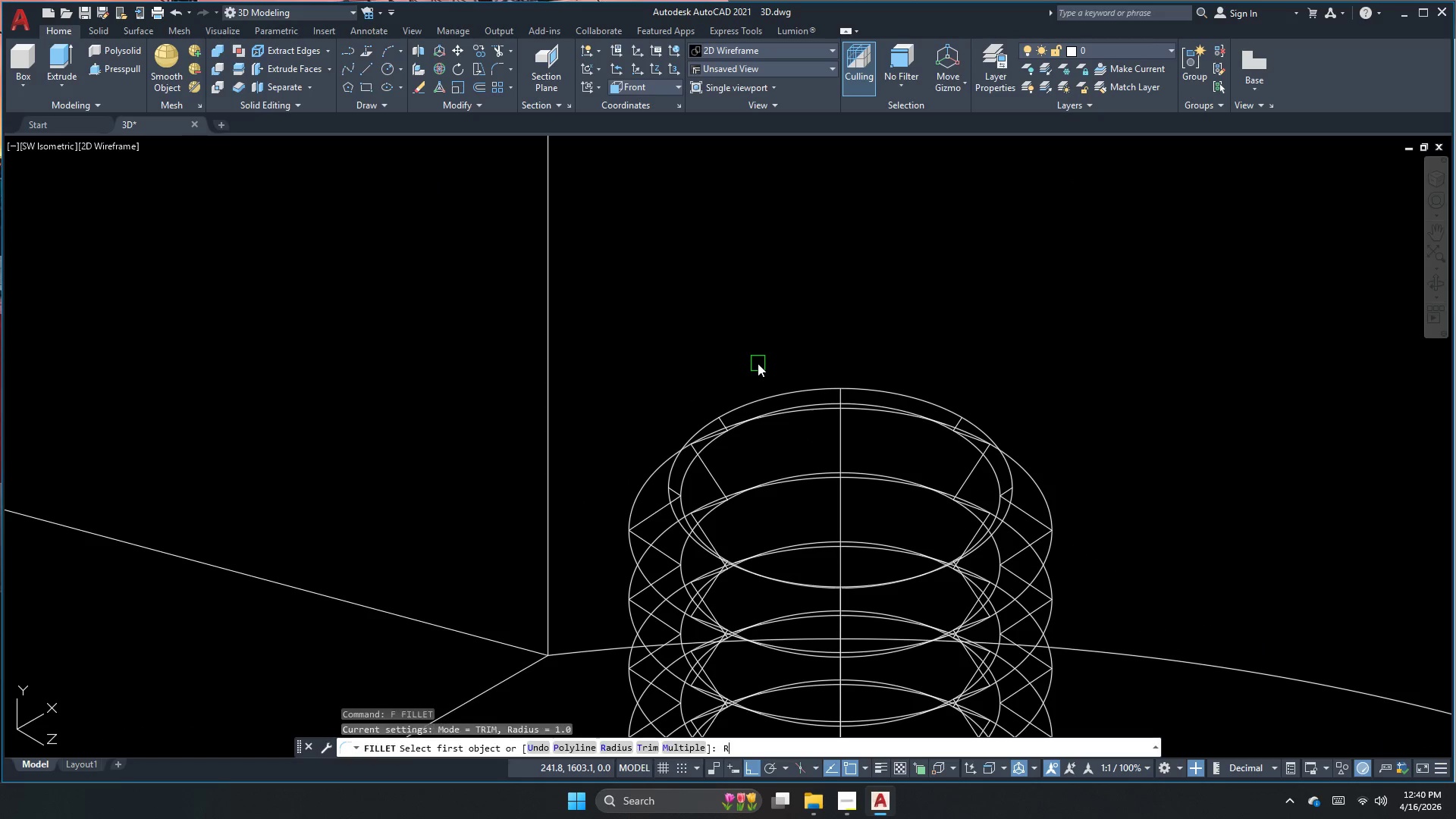 
key(Space)
 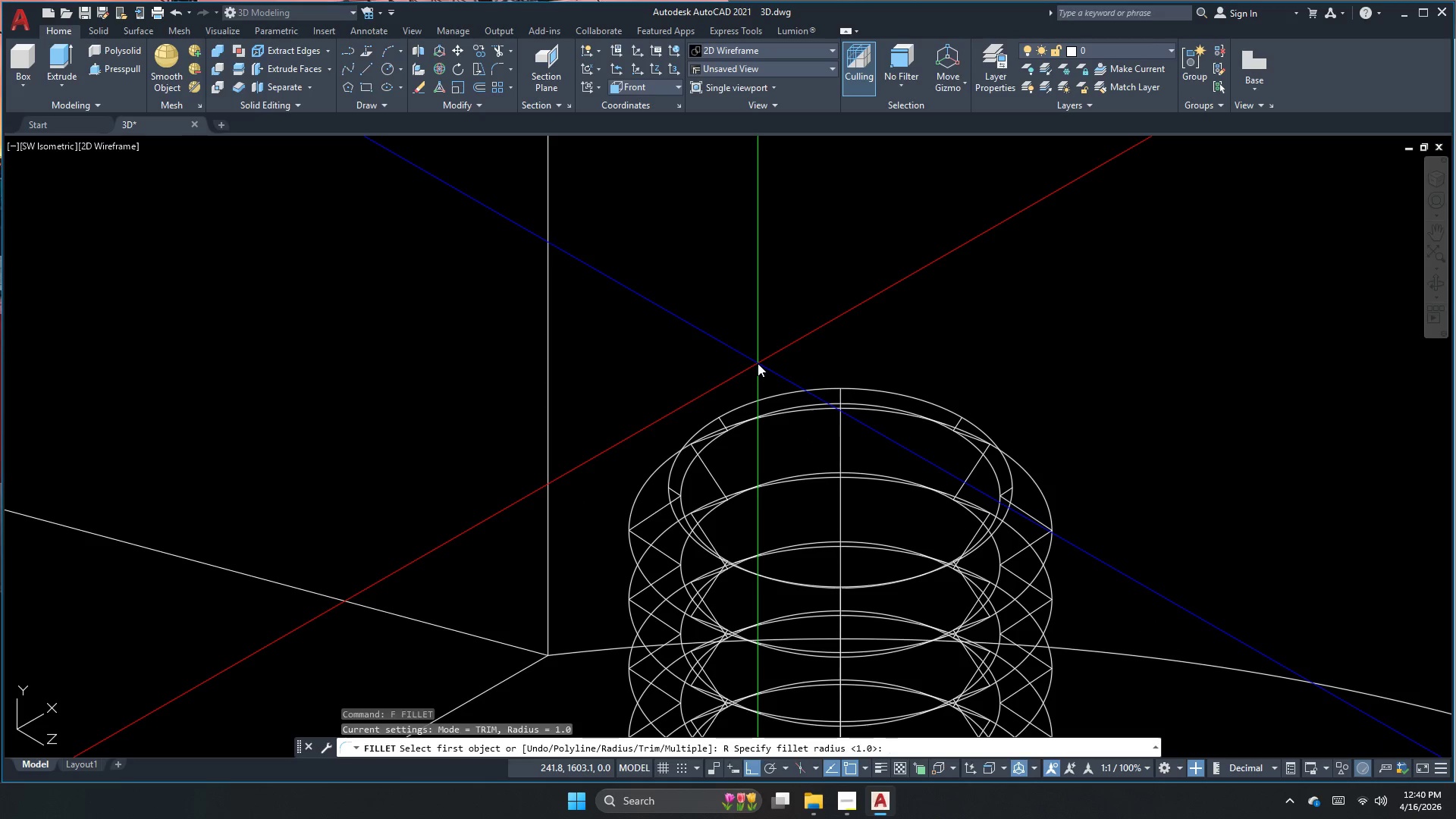 
key(NumpadDecimal)
 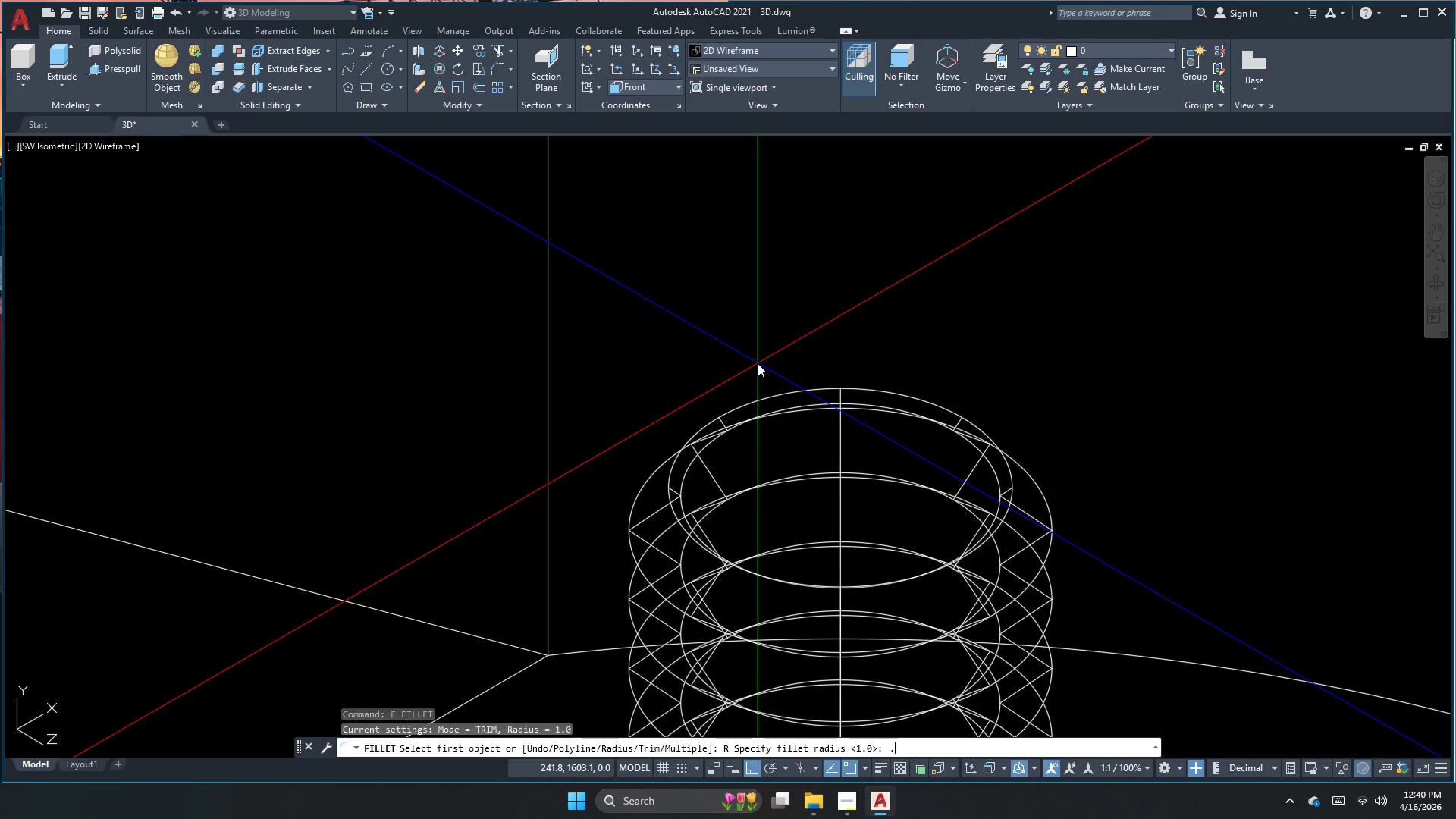 
key(Numpad2)
 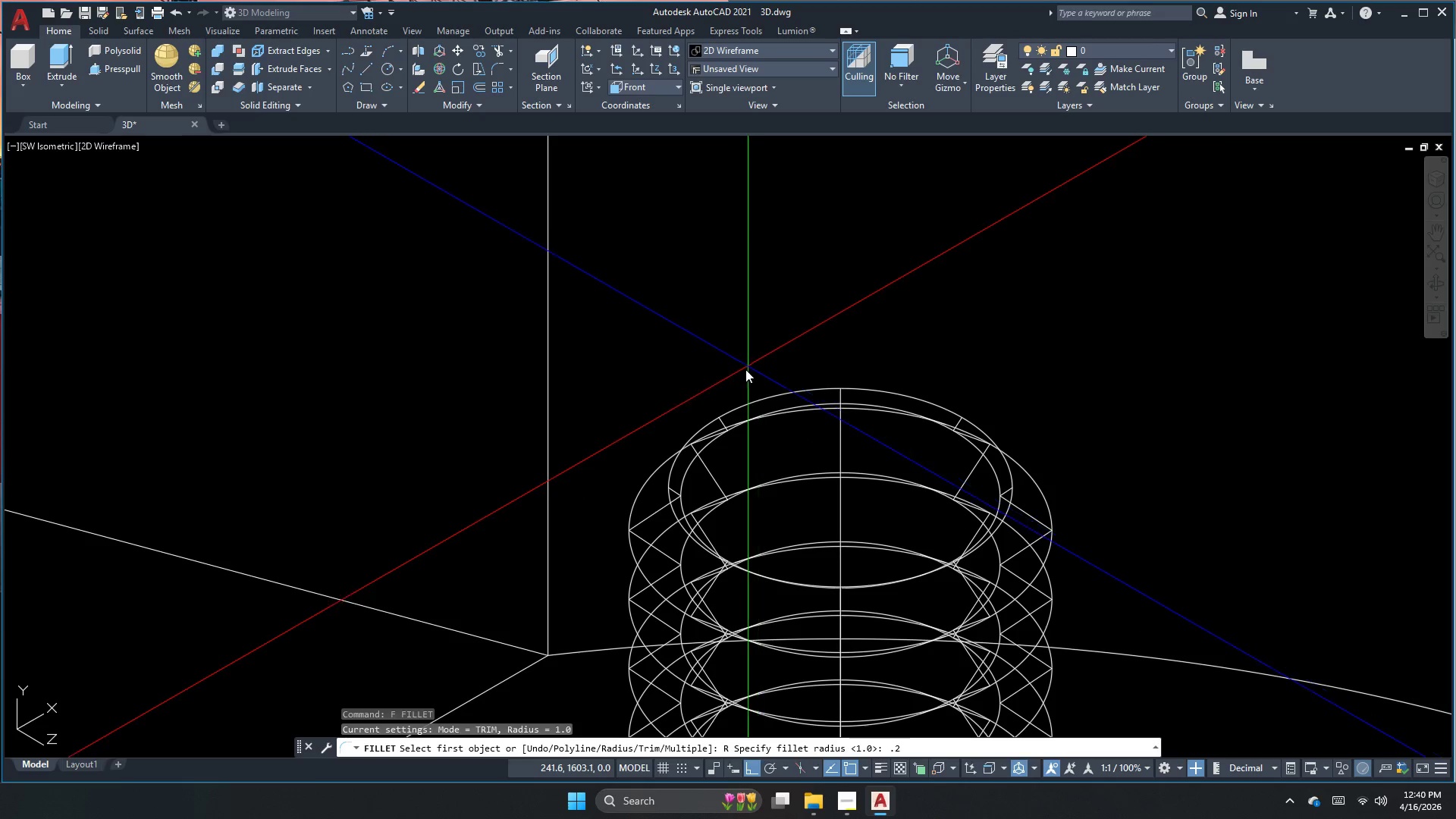 
key(NumpadEnter)
 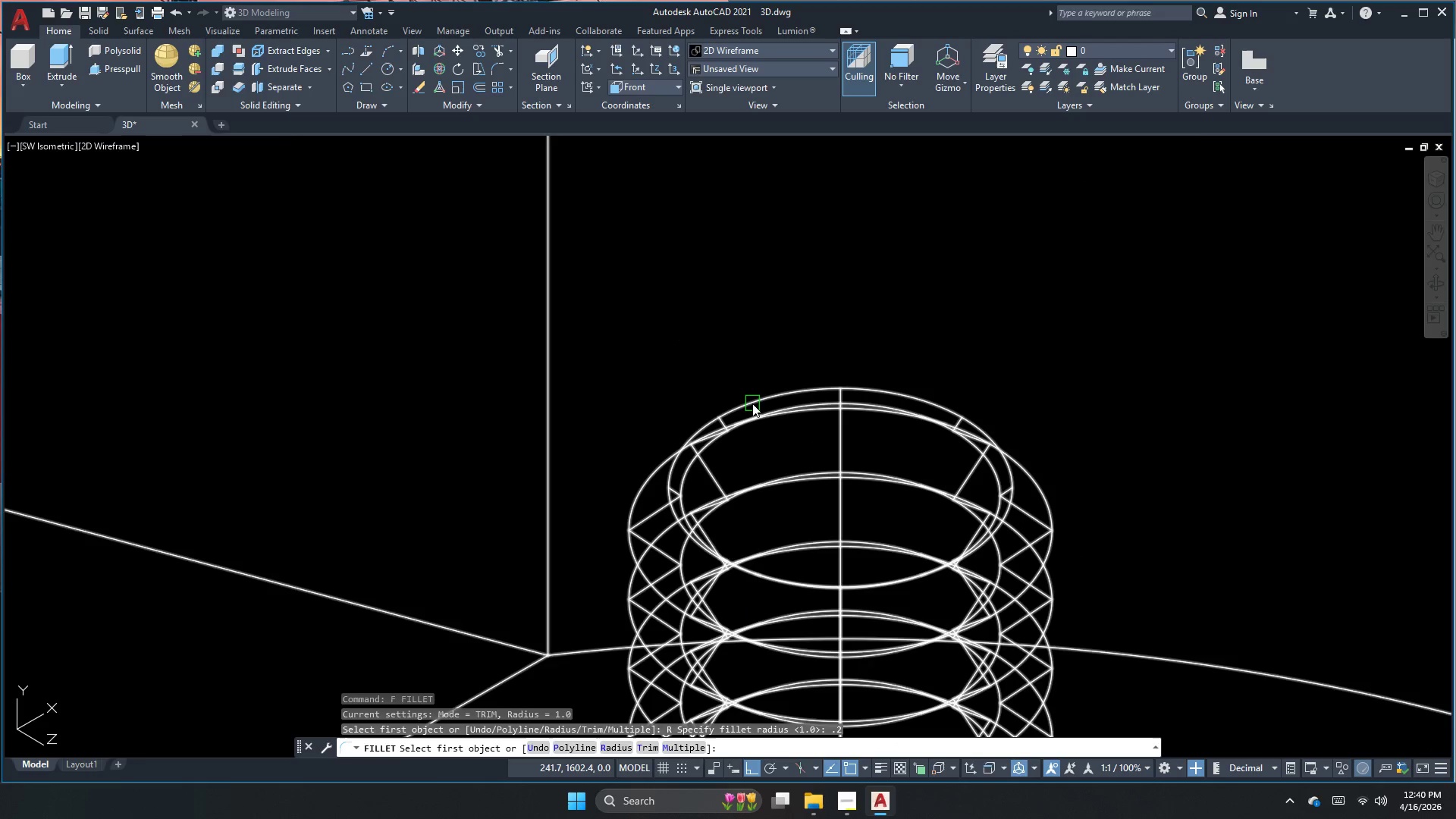 
left_click([752, 403])
 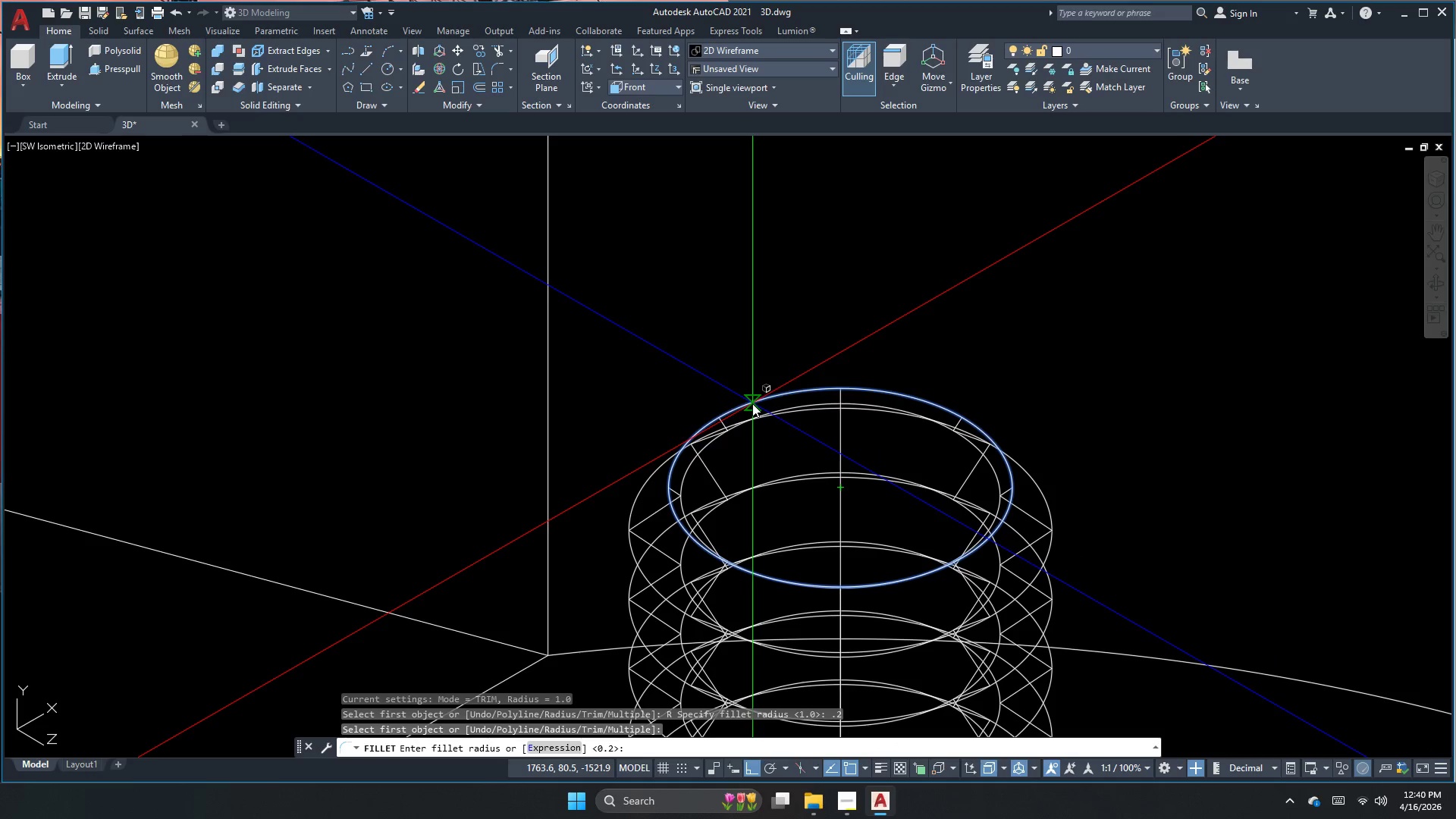 
key(Space)
 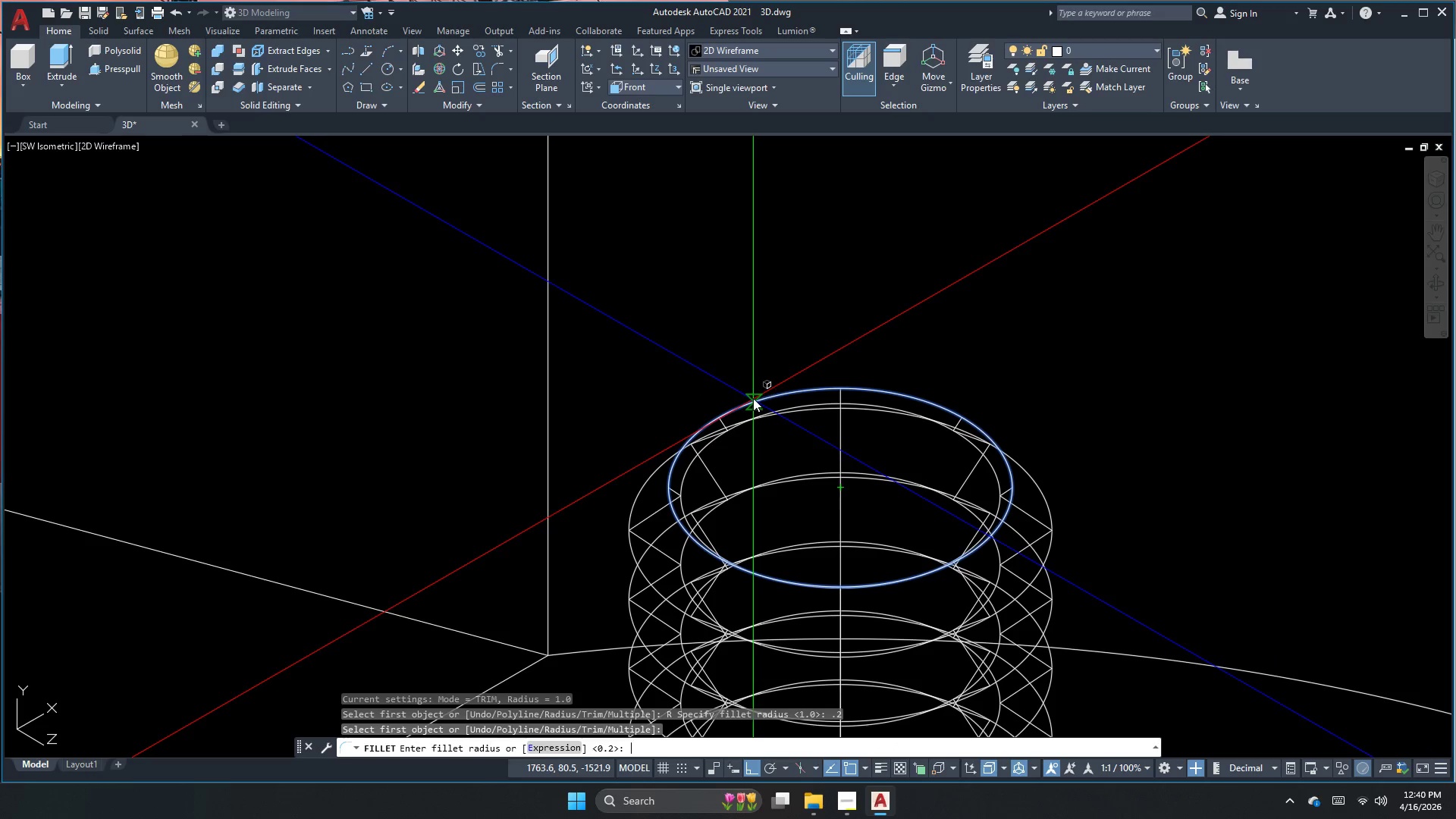 
key(Space)
 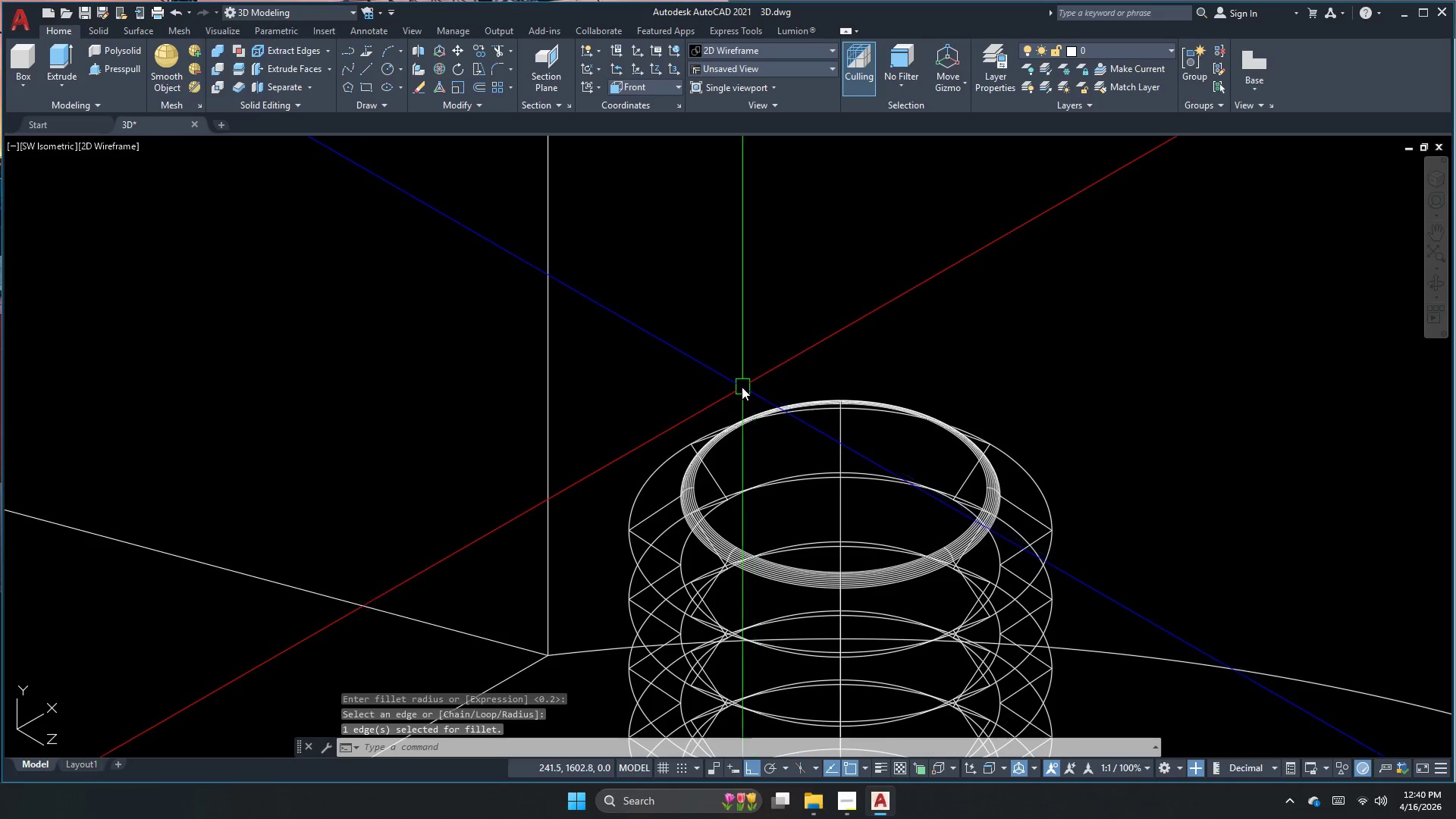 
key(Escape)
 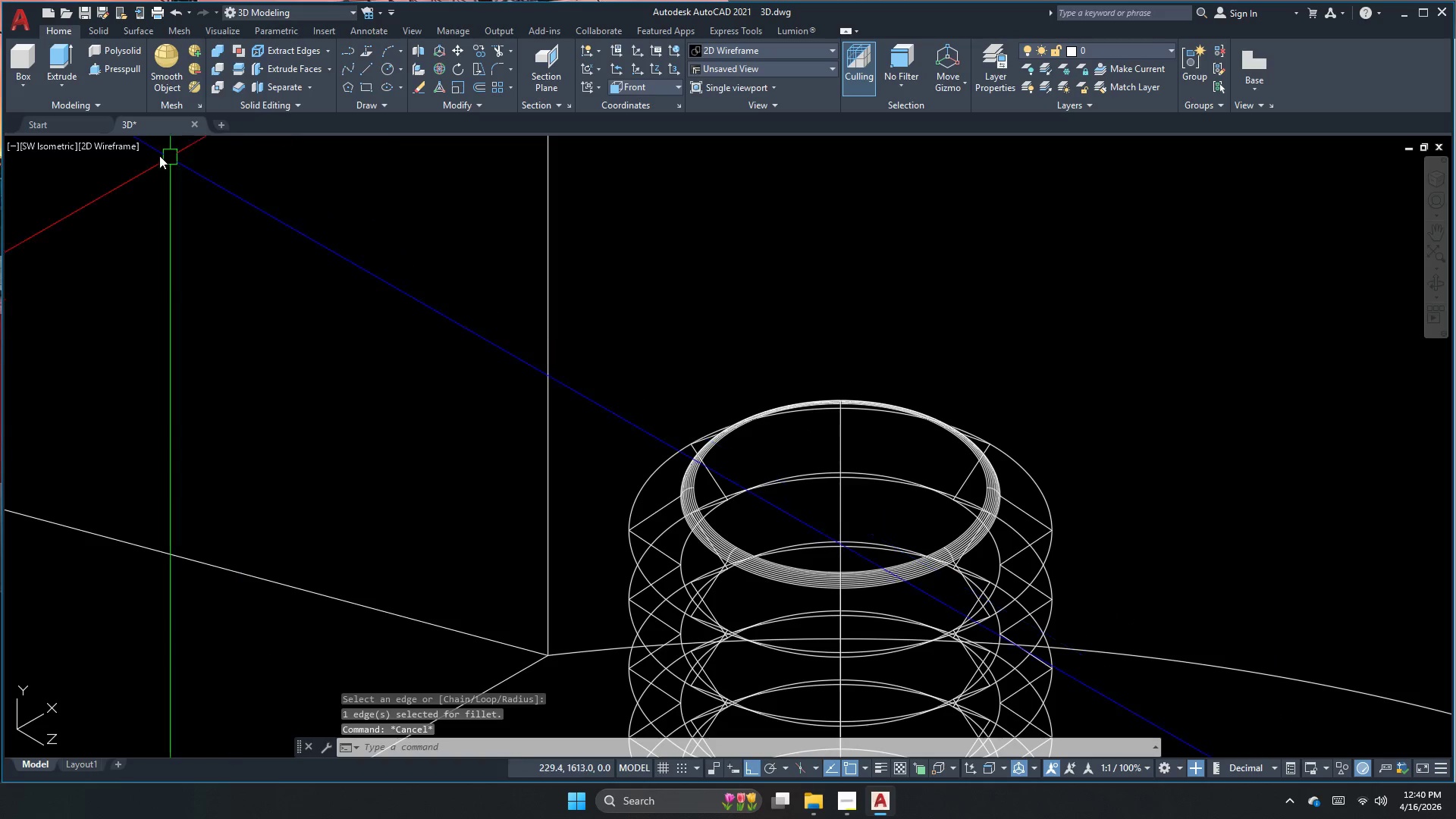 
left_click([106, 147])
 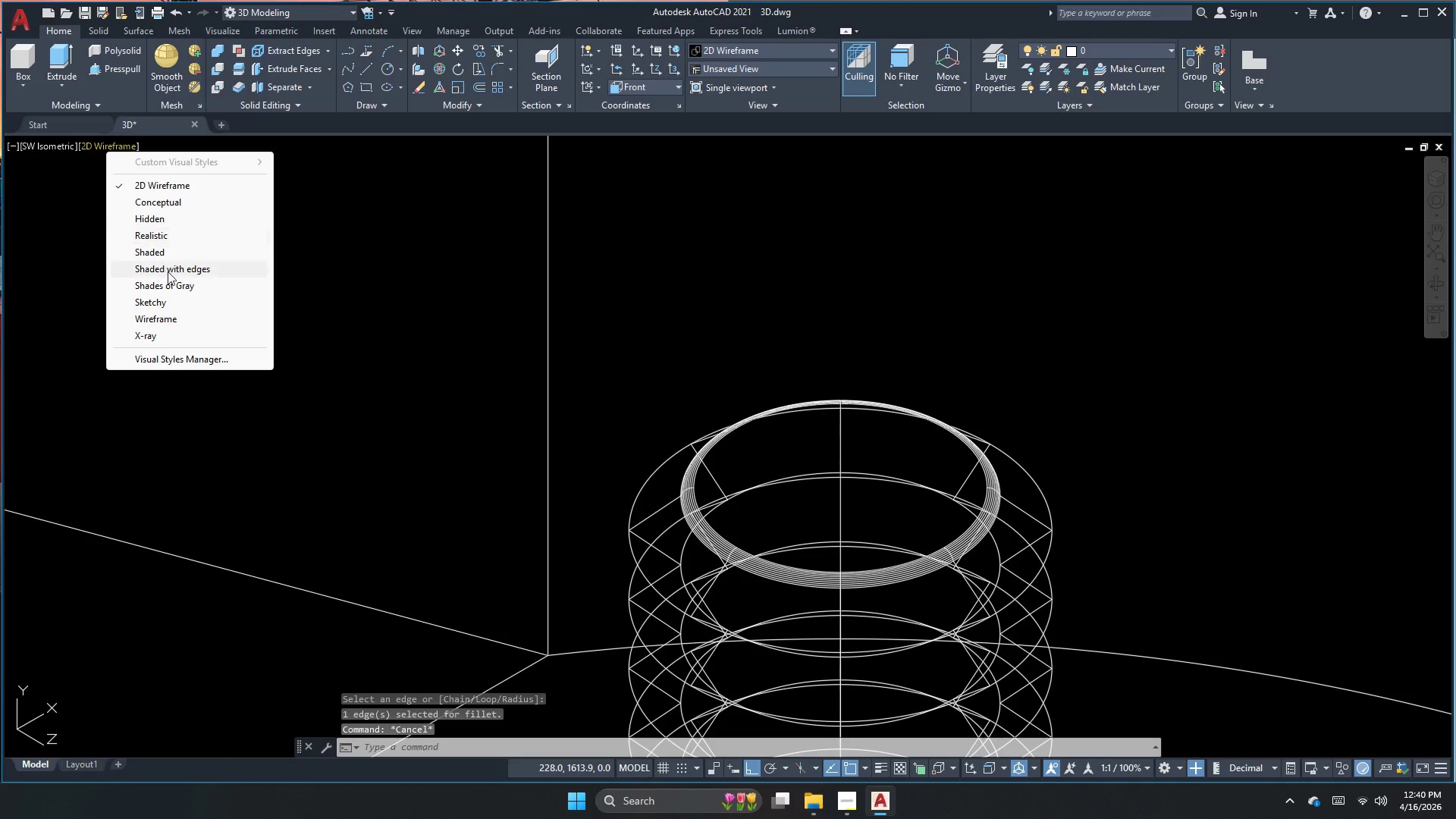 
left_click([168, 285])
 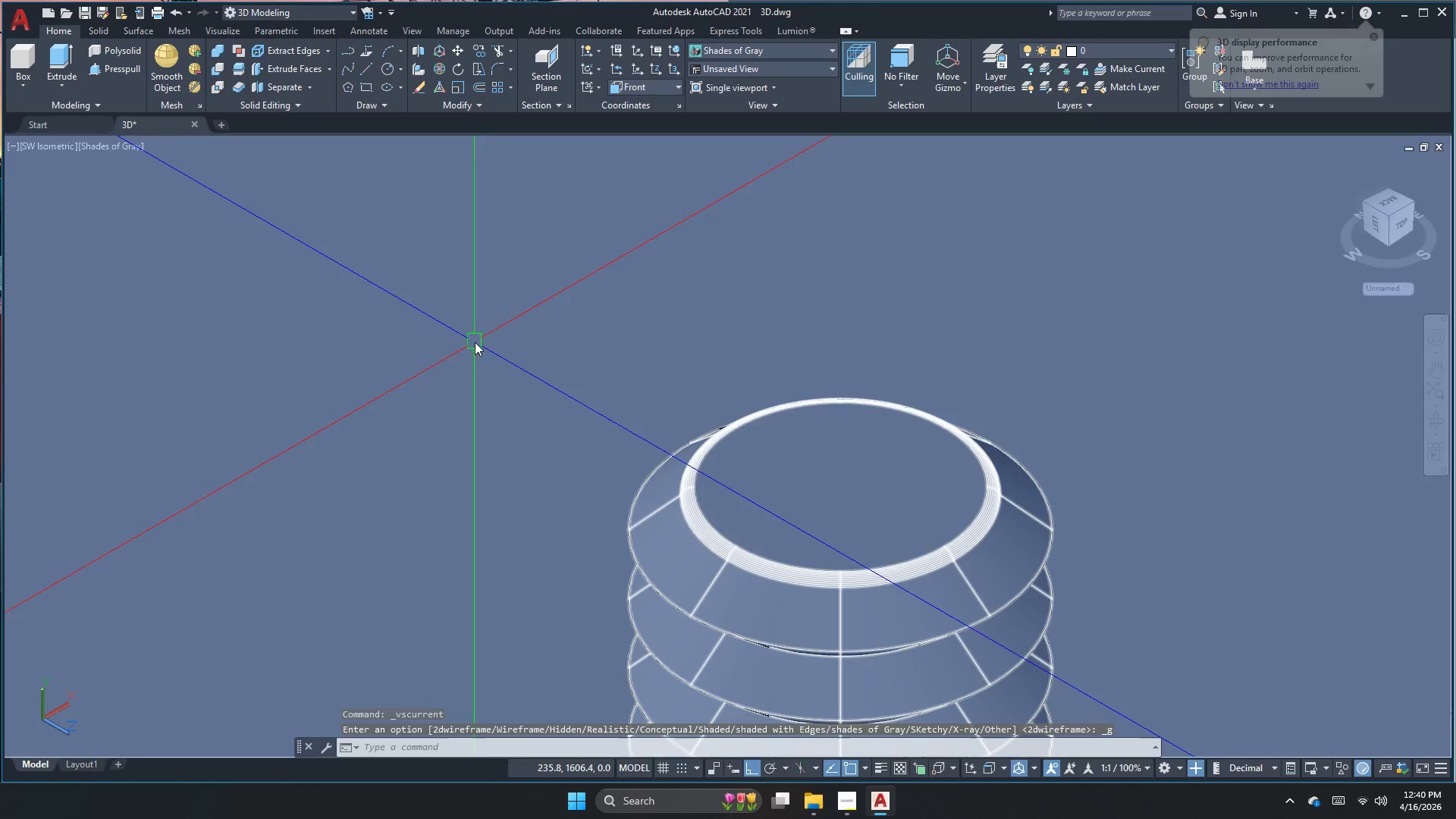 
key(Escape)
 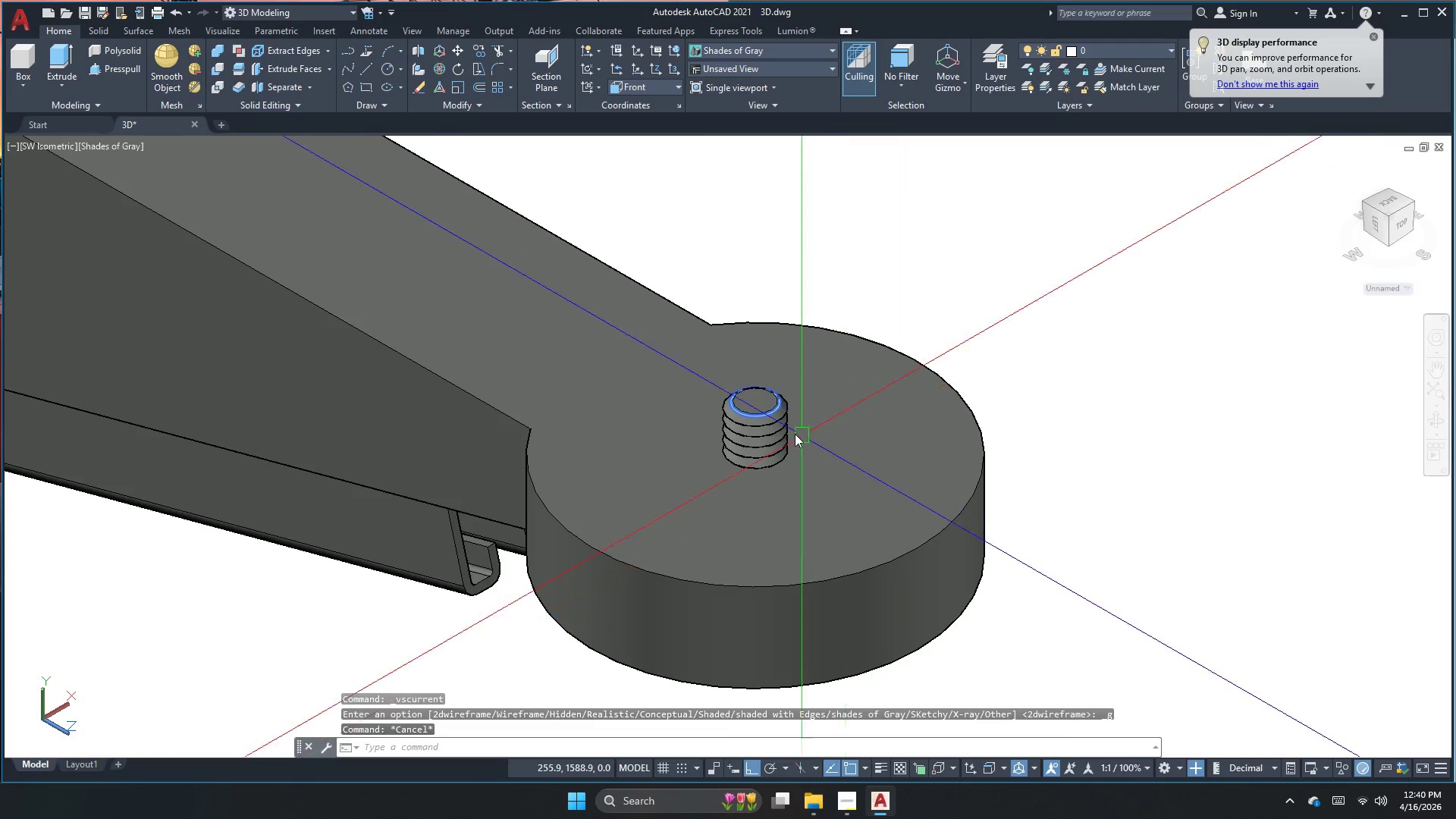 
left_click([771, 425])
 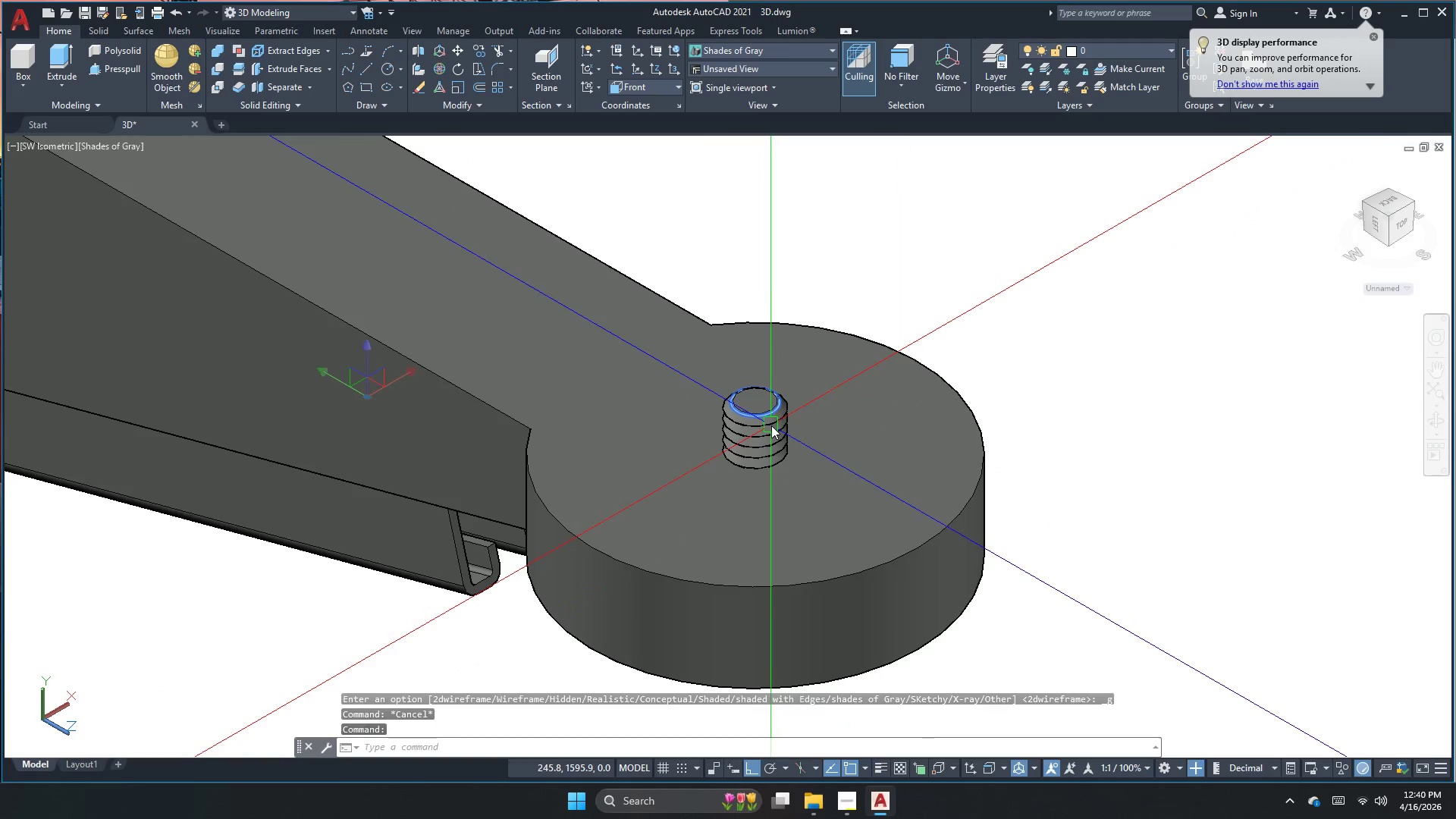 
key(Escape)
 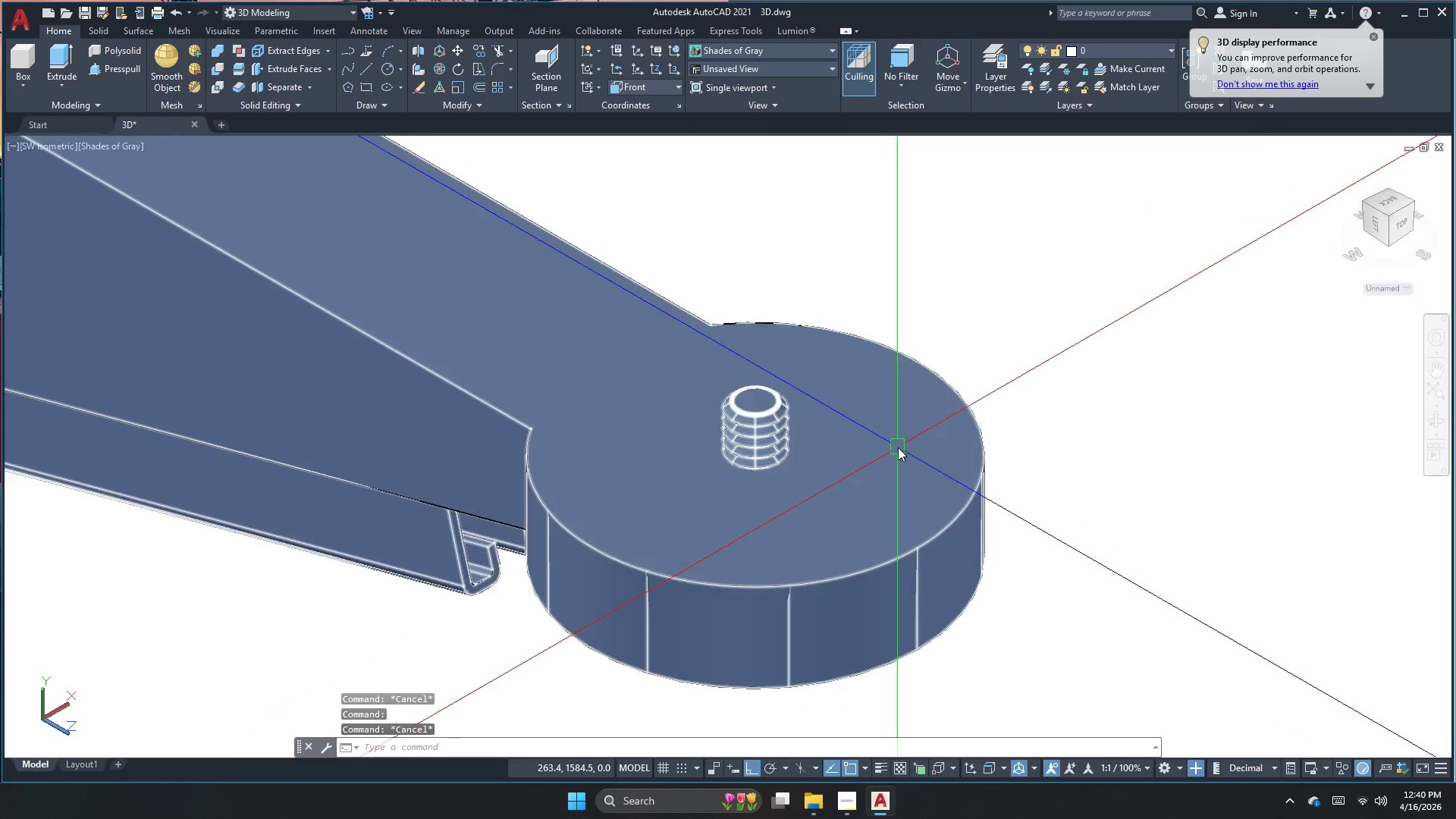 
key(Escape)
 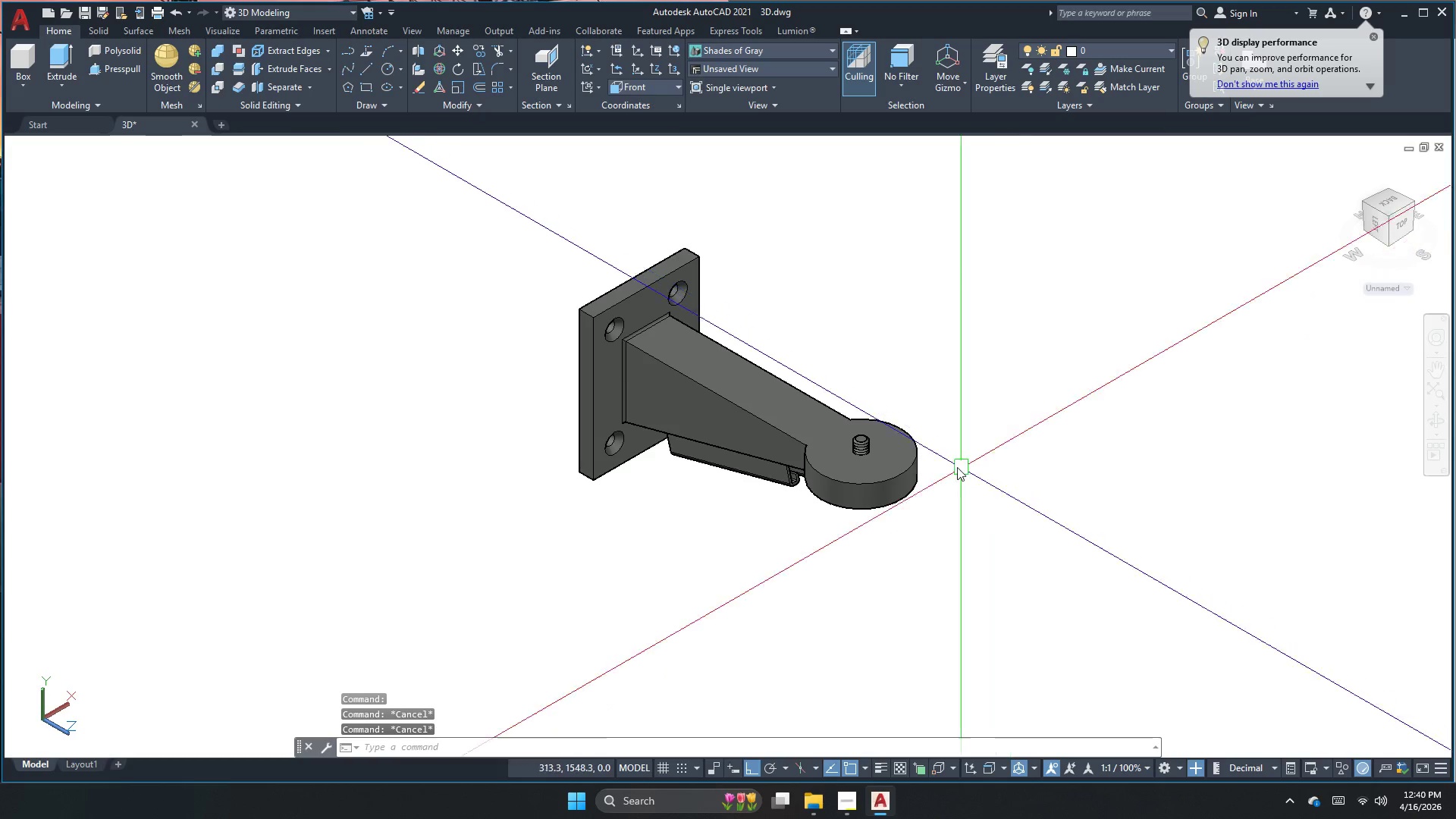 
scroll: coordinate [894, 455], scroll_direction: down, amount: 7.0
 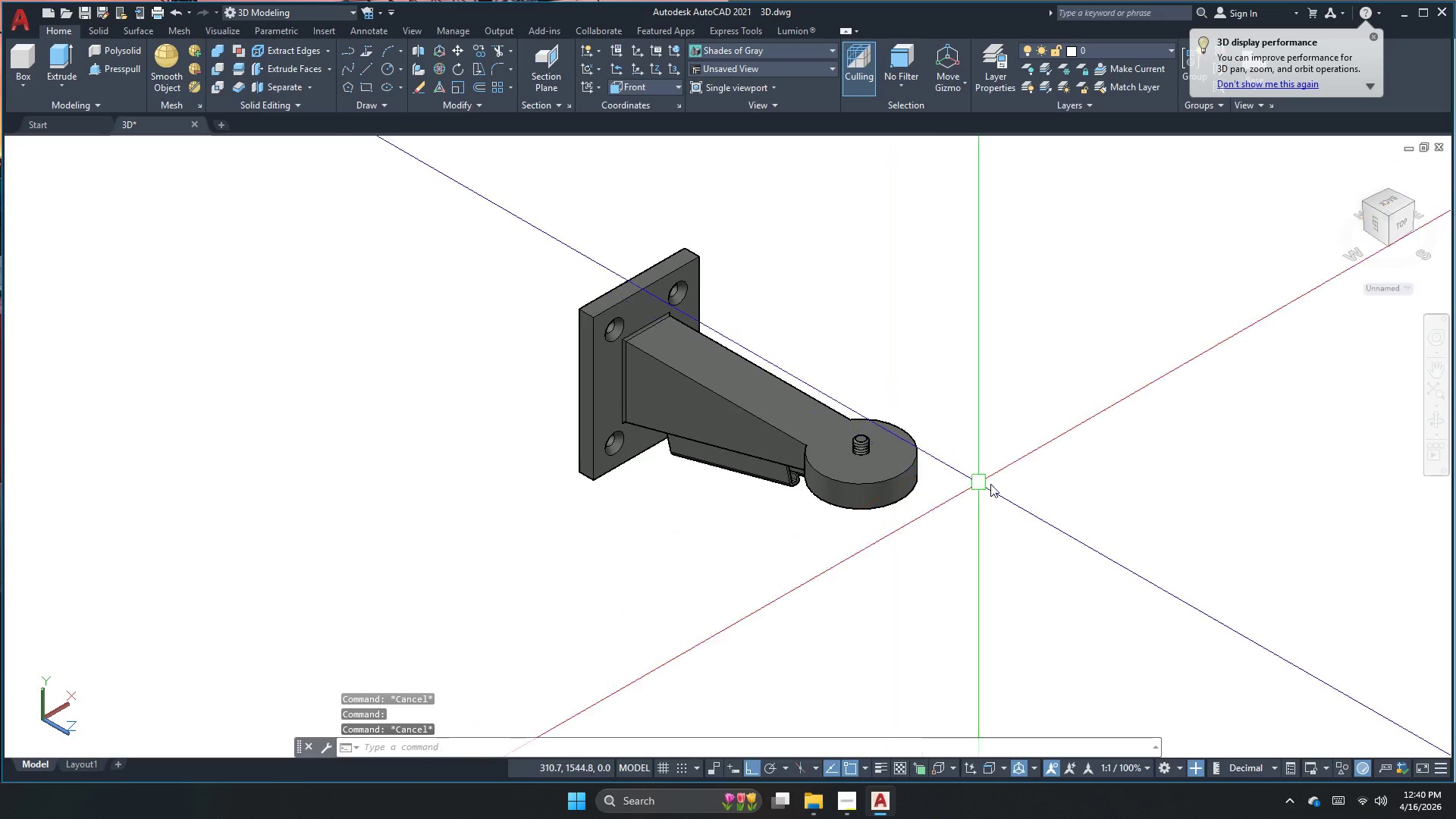 
left_click([877, 474])
 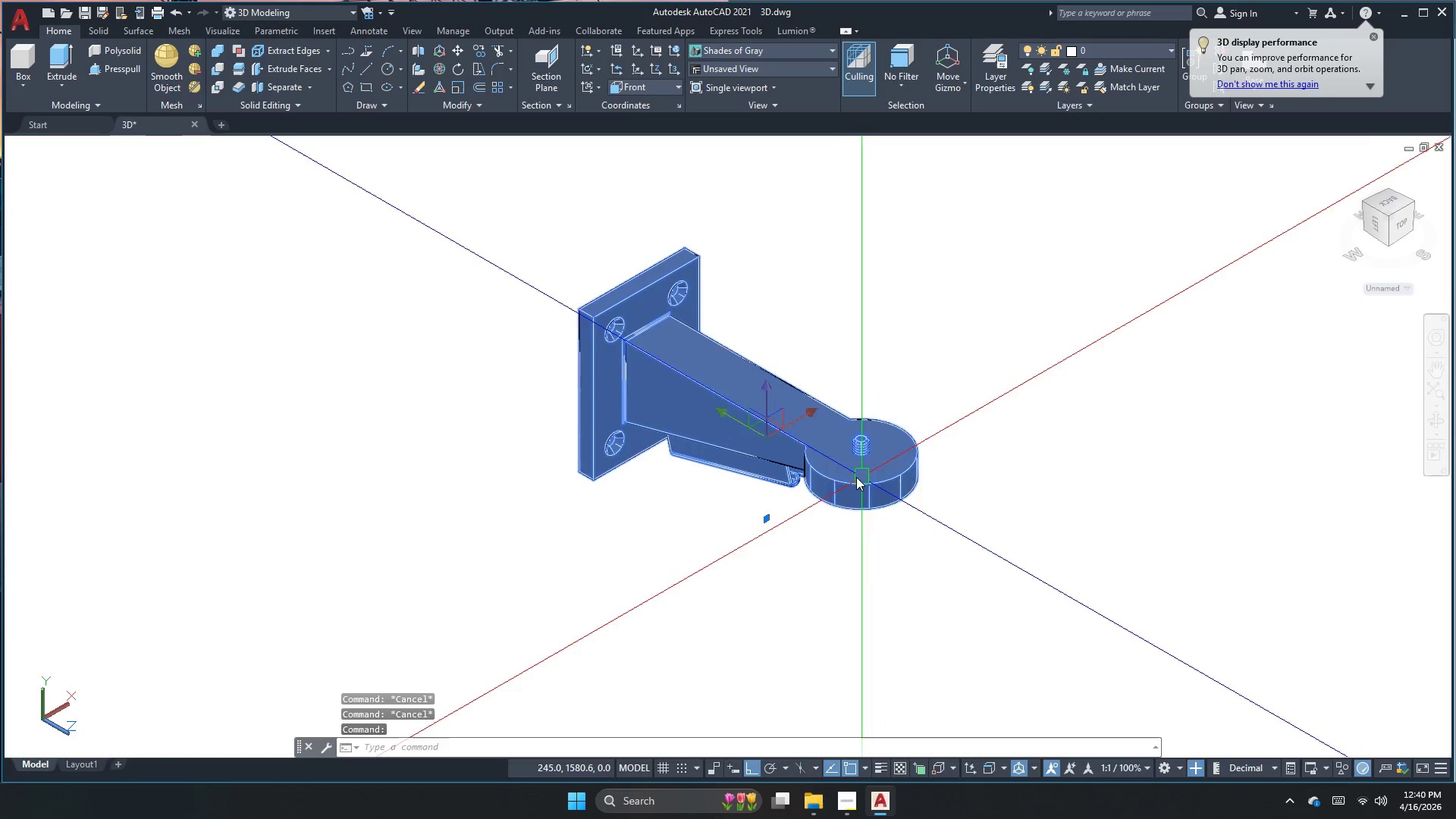 
scroll: coordinate [804, 475], scroll_direction: up, amount: 4.0
 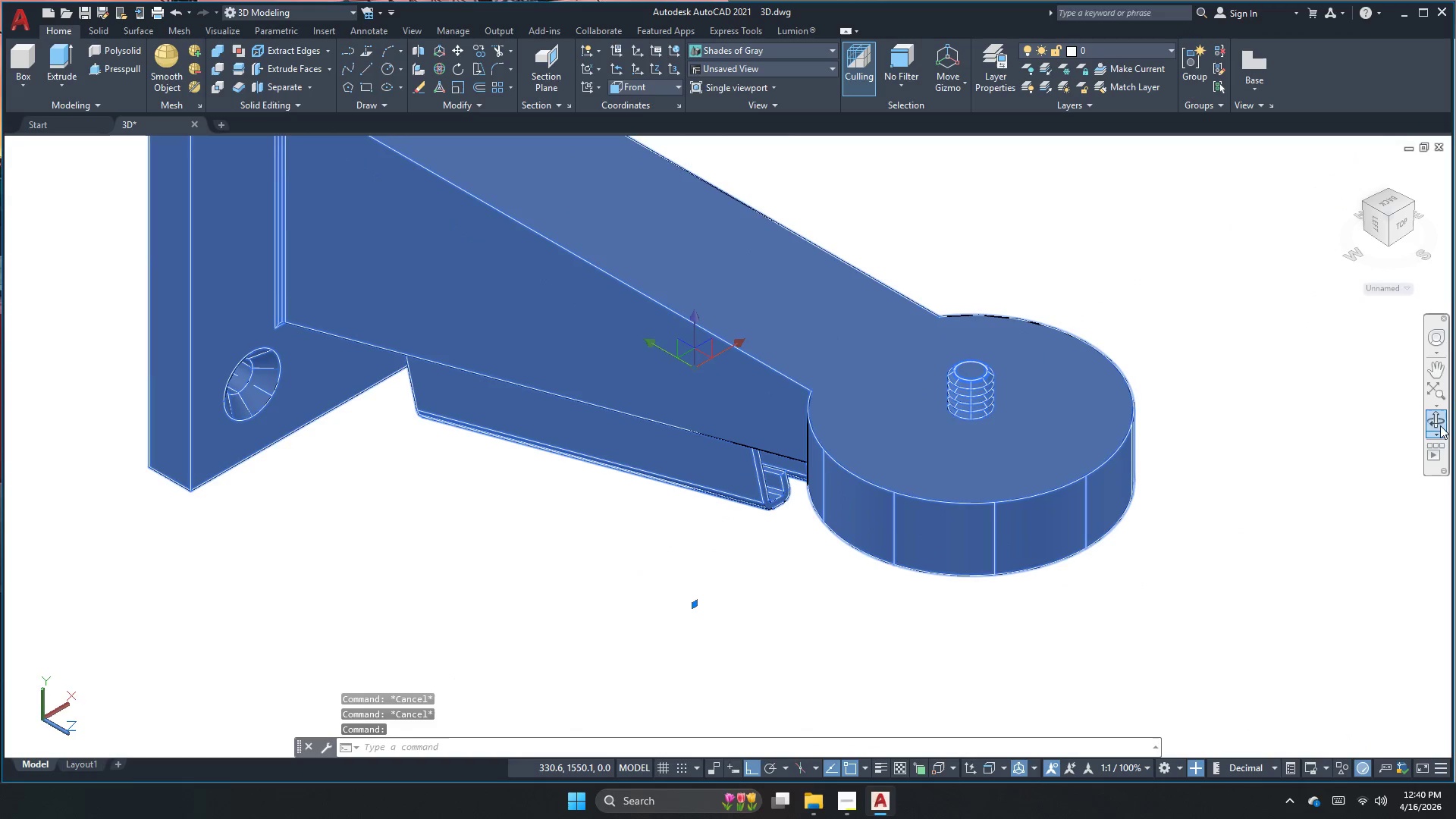 
left_click_drag(start_coordinate=[1155, 575], to_coordinate=[1058, 462])
 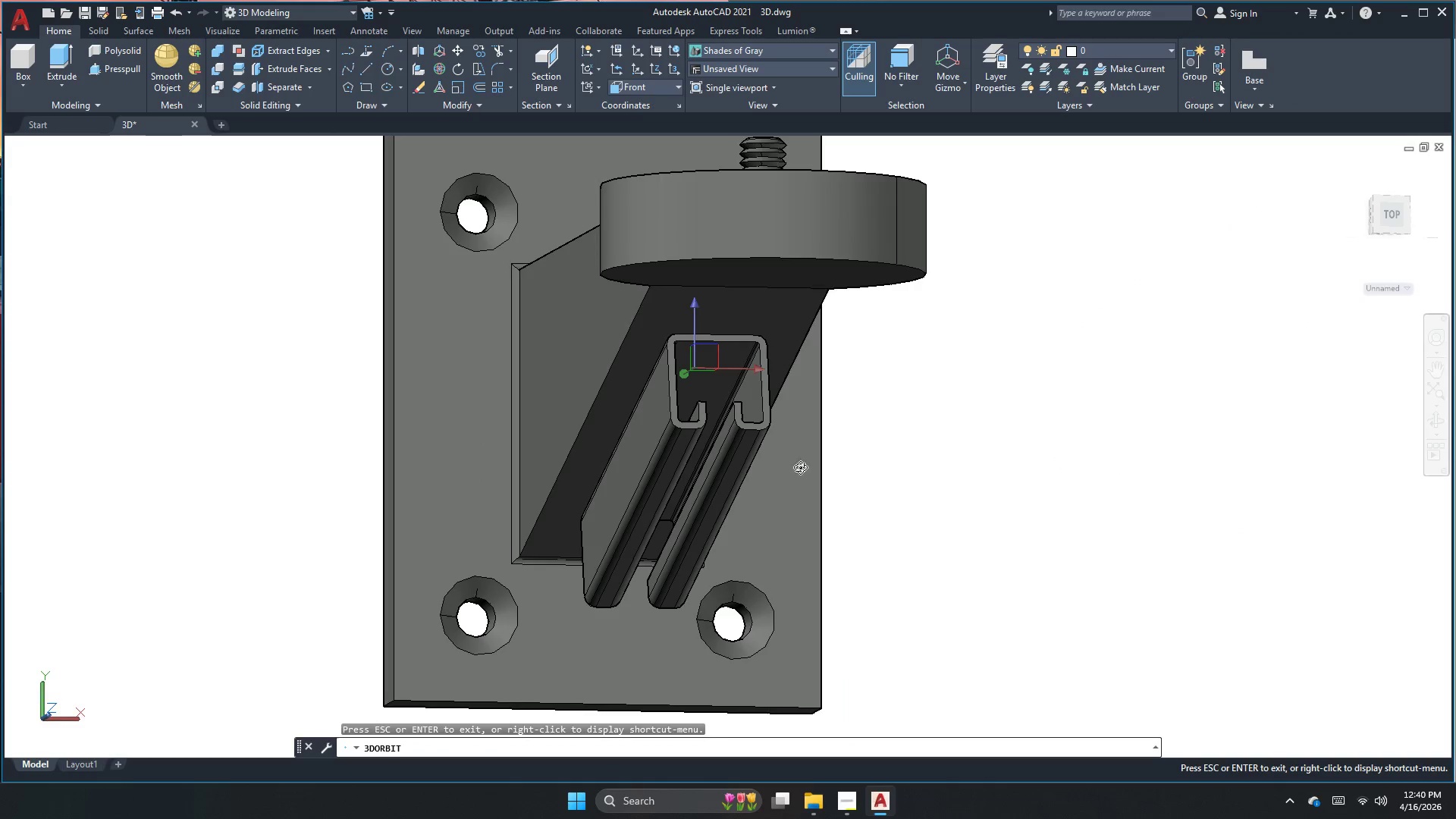 
left_click_drag(start_coordinate=[796, 472], to_coordinate=[881, 549])
 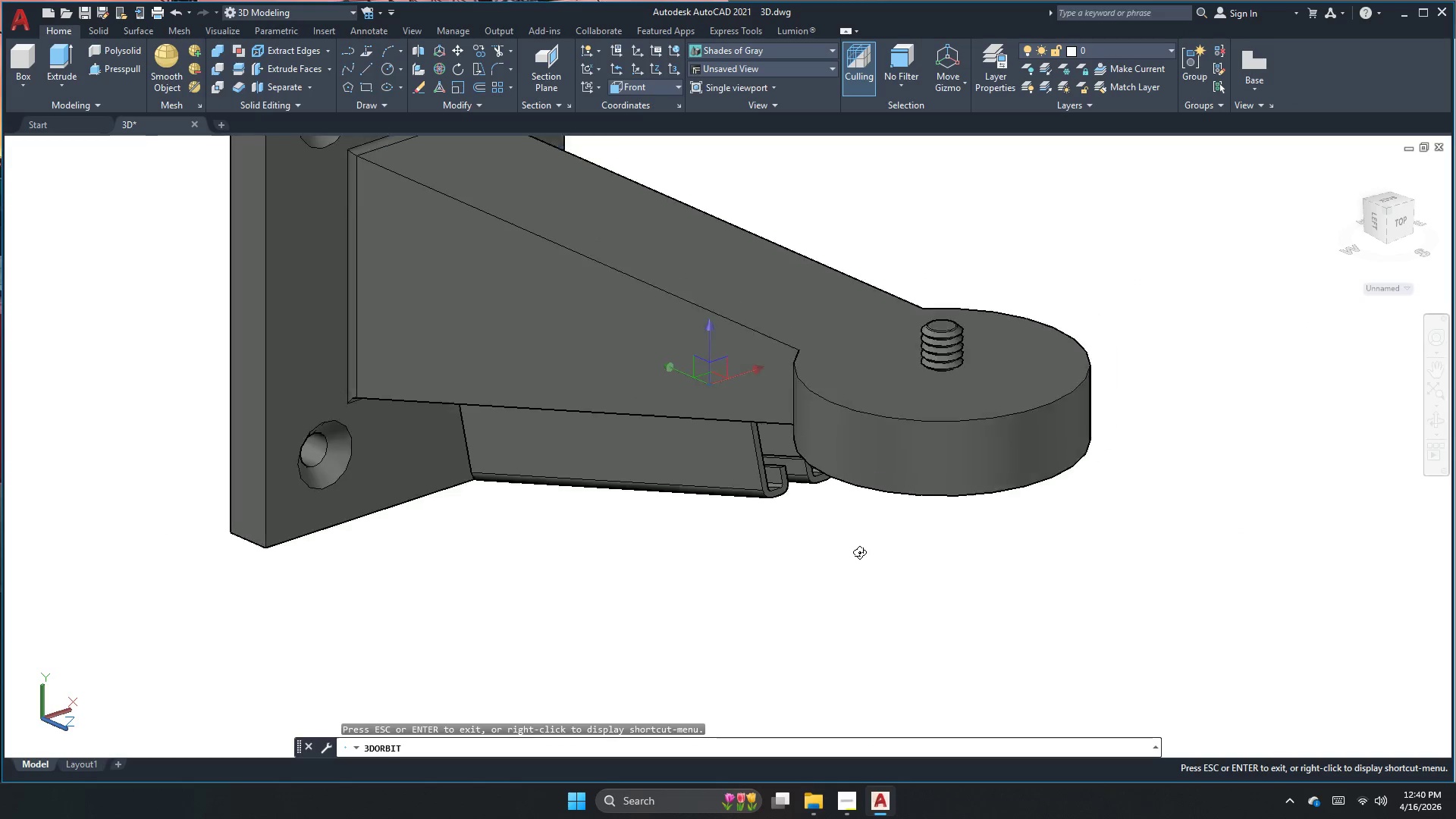 
left_click_drag(start_coordinate=[903, 532], to_coordinate=[946, 601])
 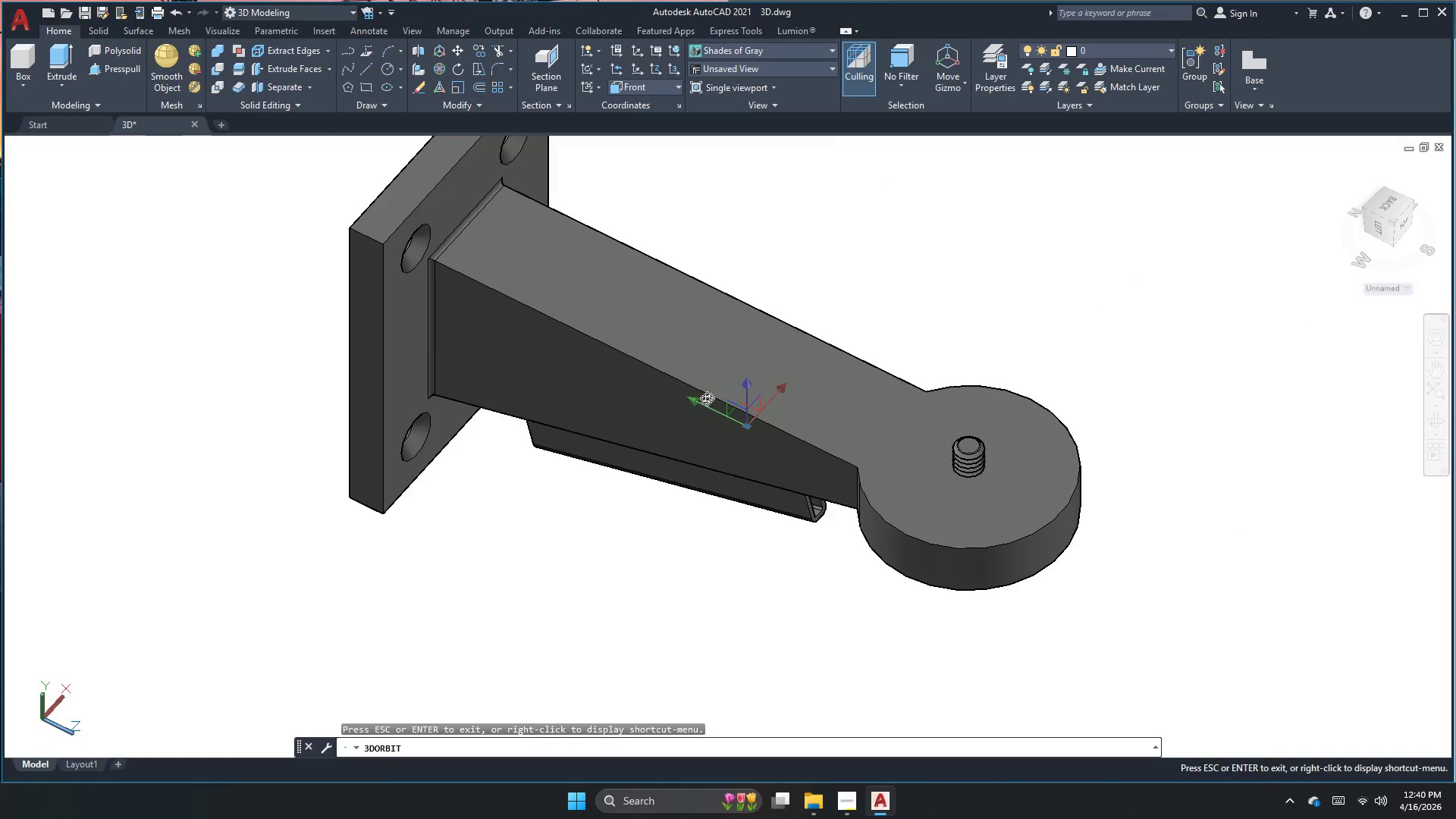 
scroll: coordinate [859, 552], scroll_direction: down, amount: 4.0
 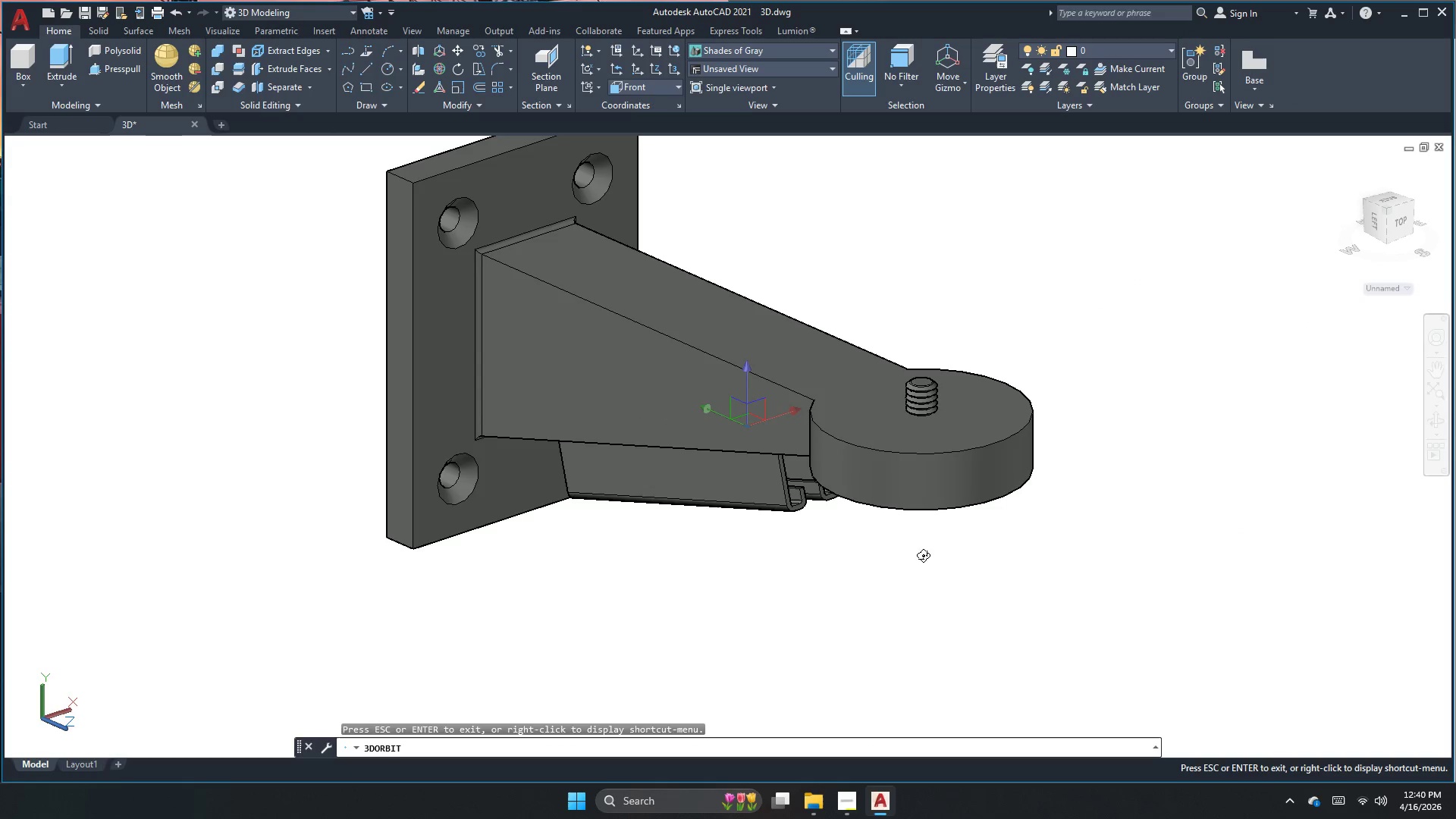 
key(Escape)
 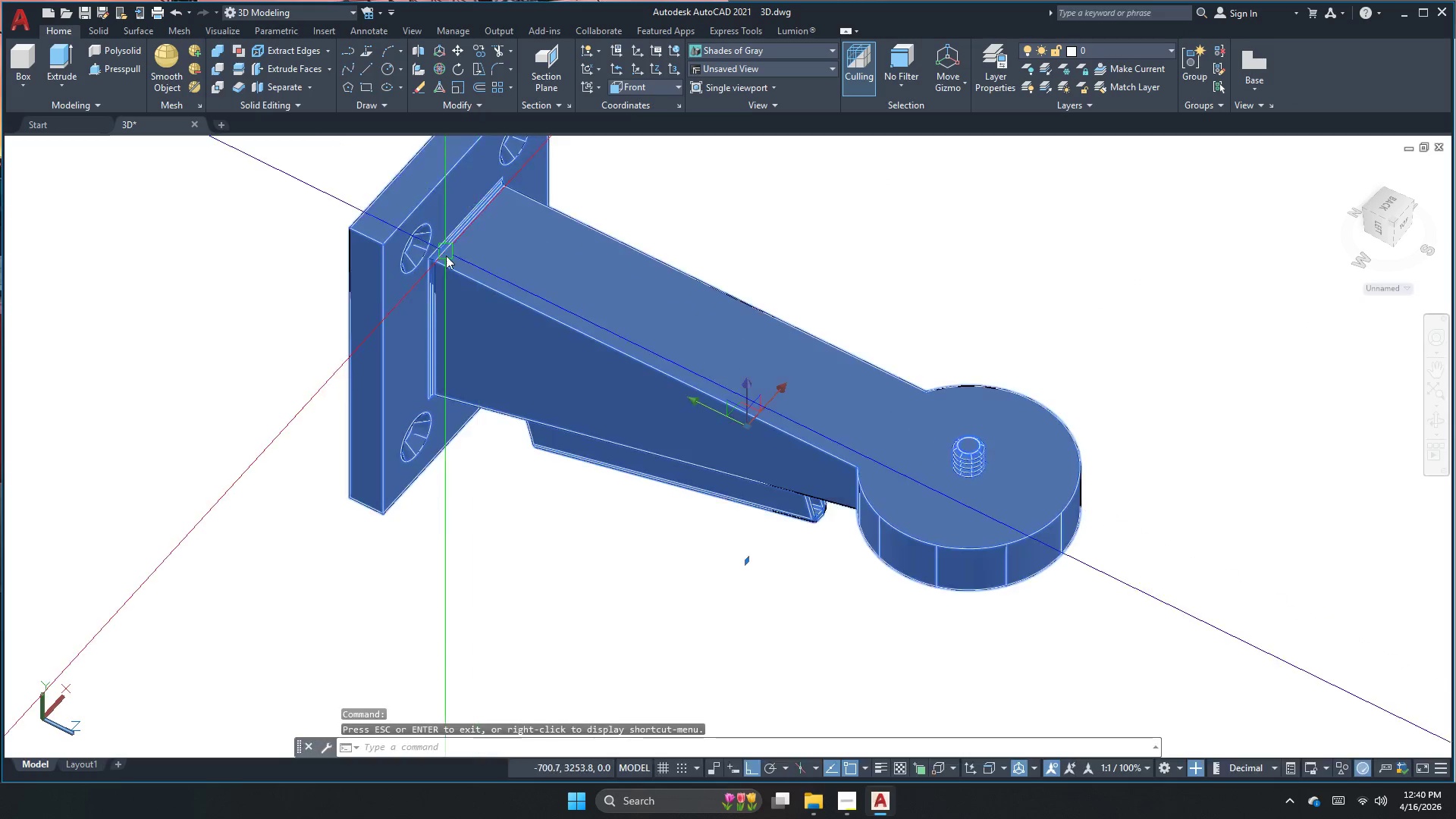 
key(Escape)
 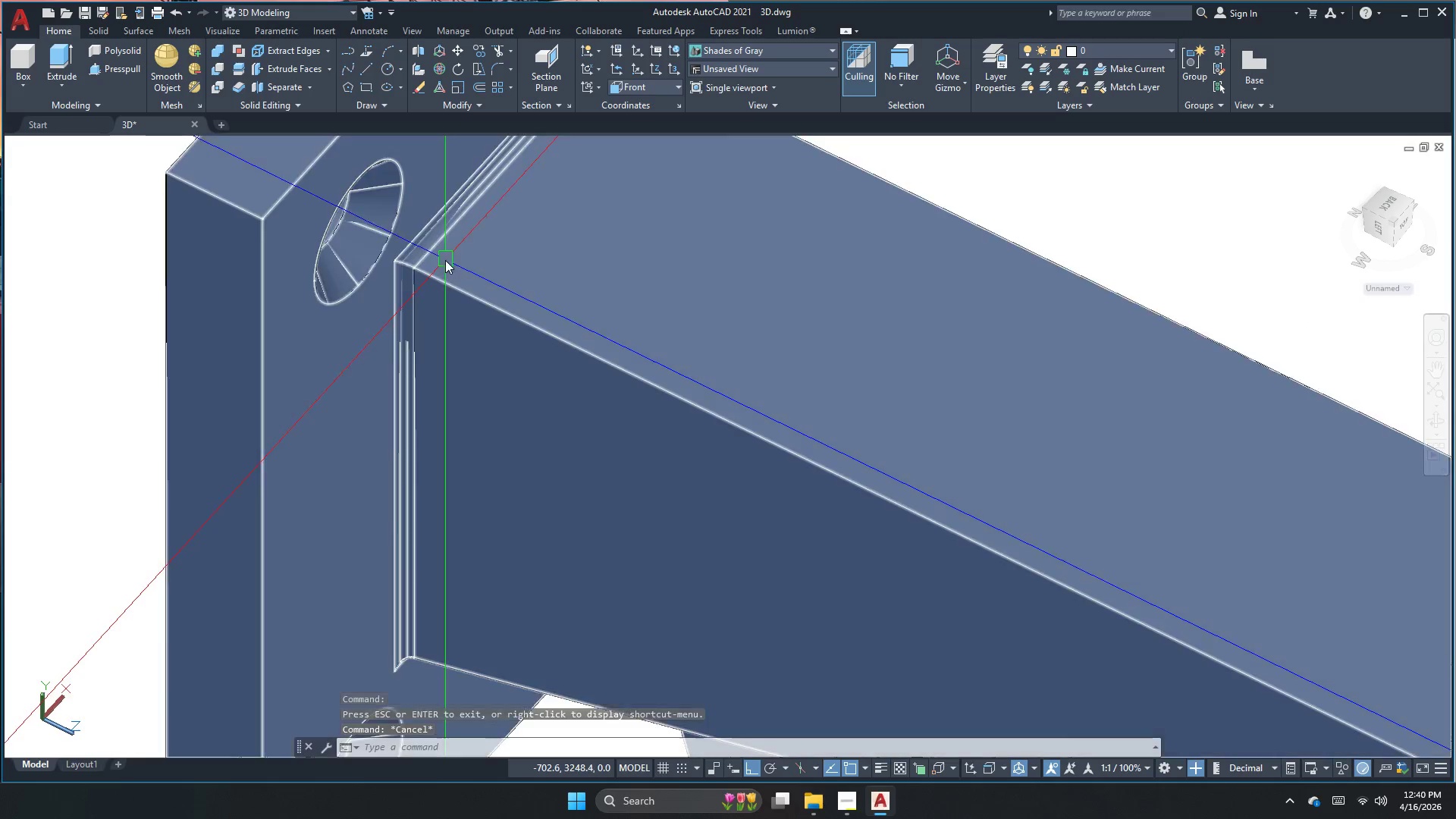 
key(Escape)
 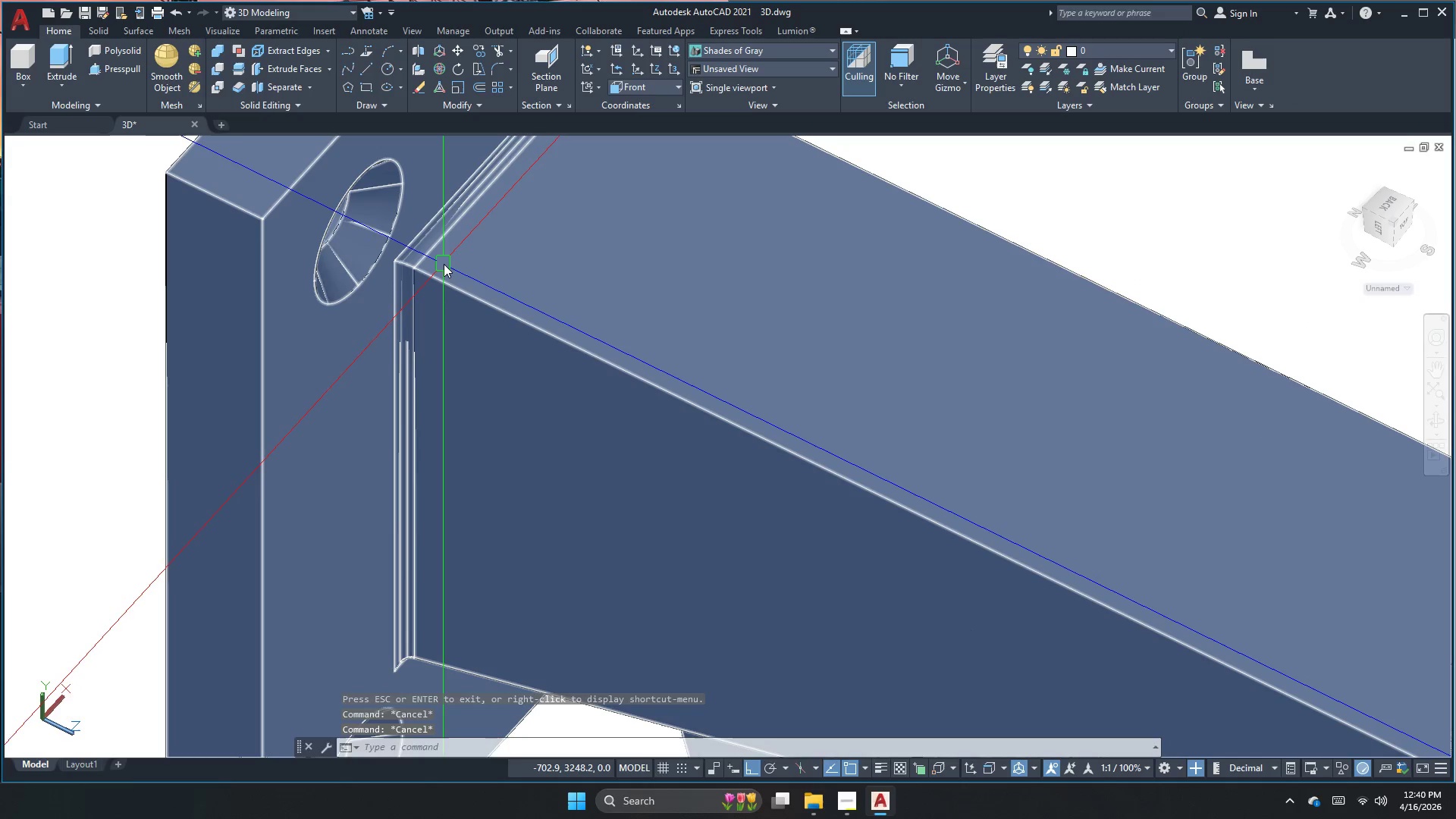 
key(F)
 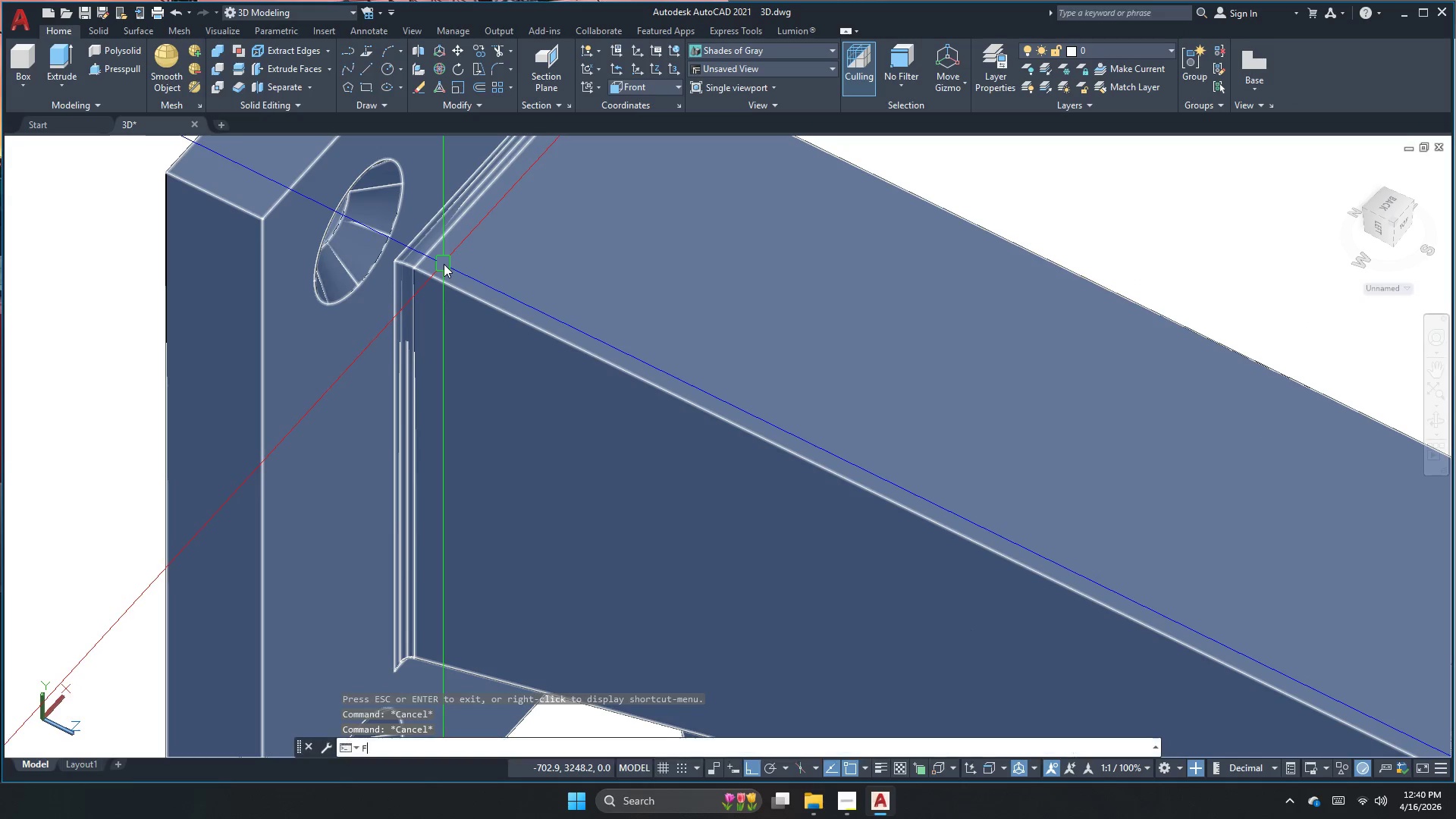 
key(Space)
 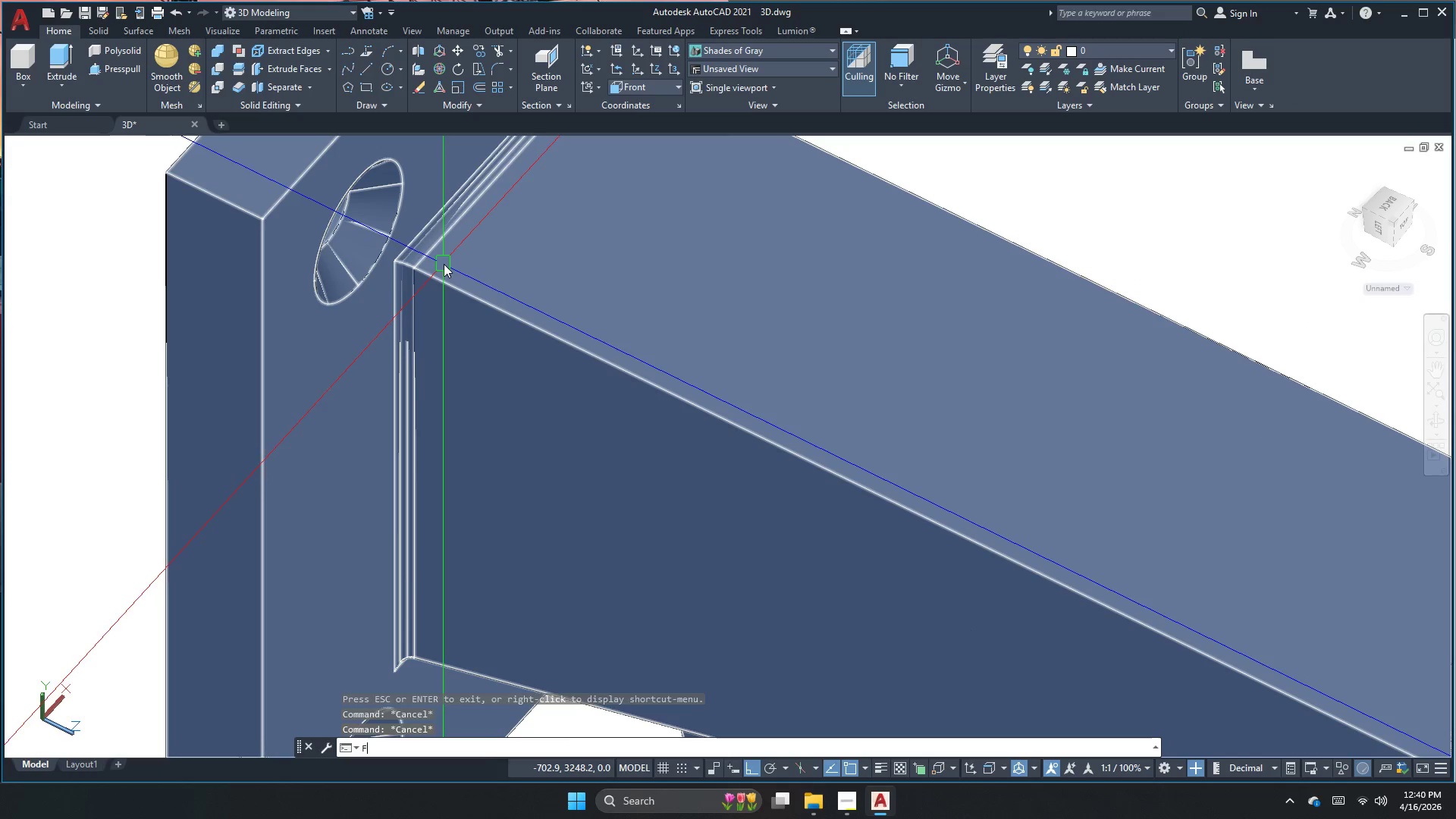 
key(R)
 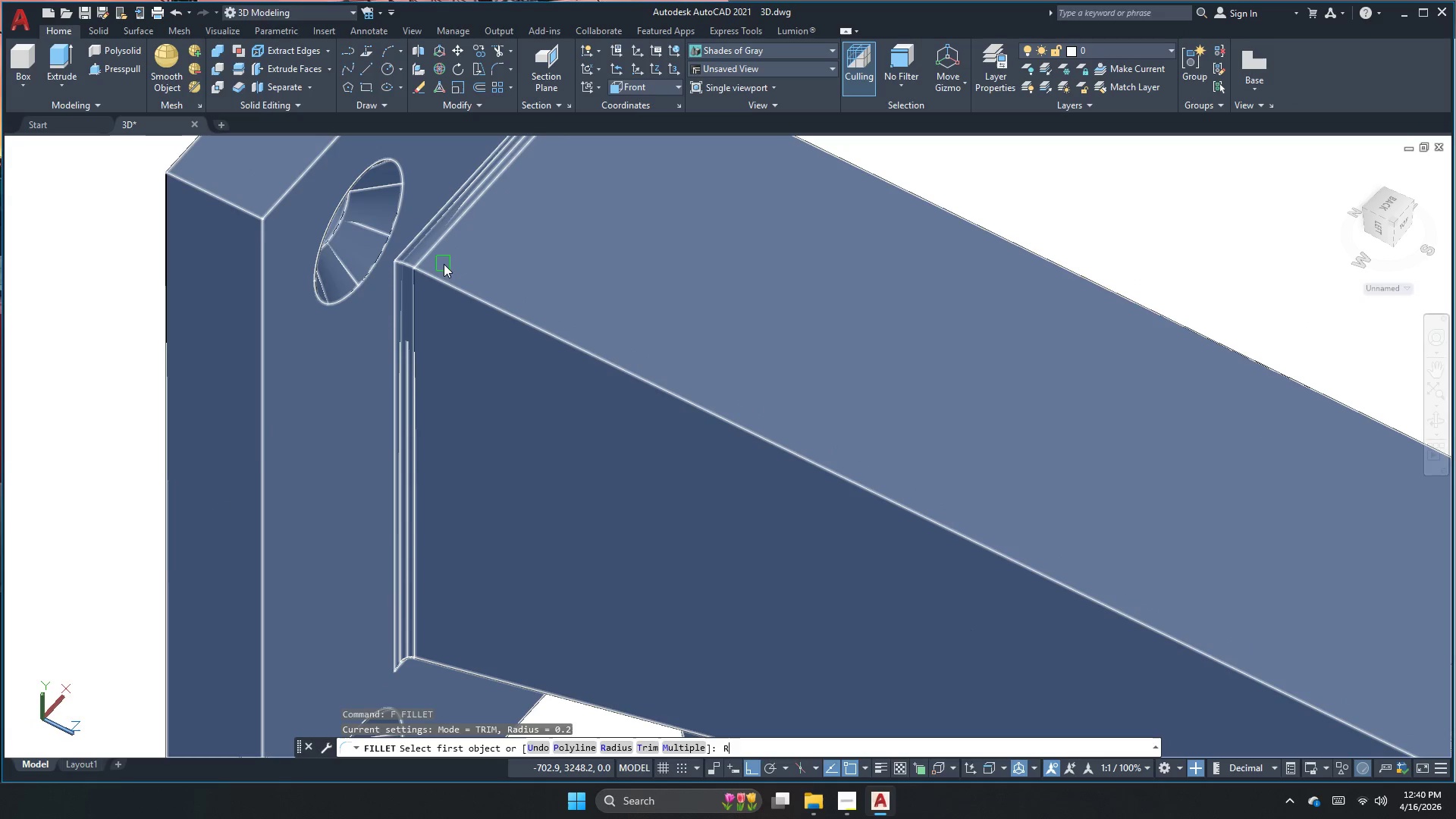 
key(Space)
 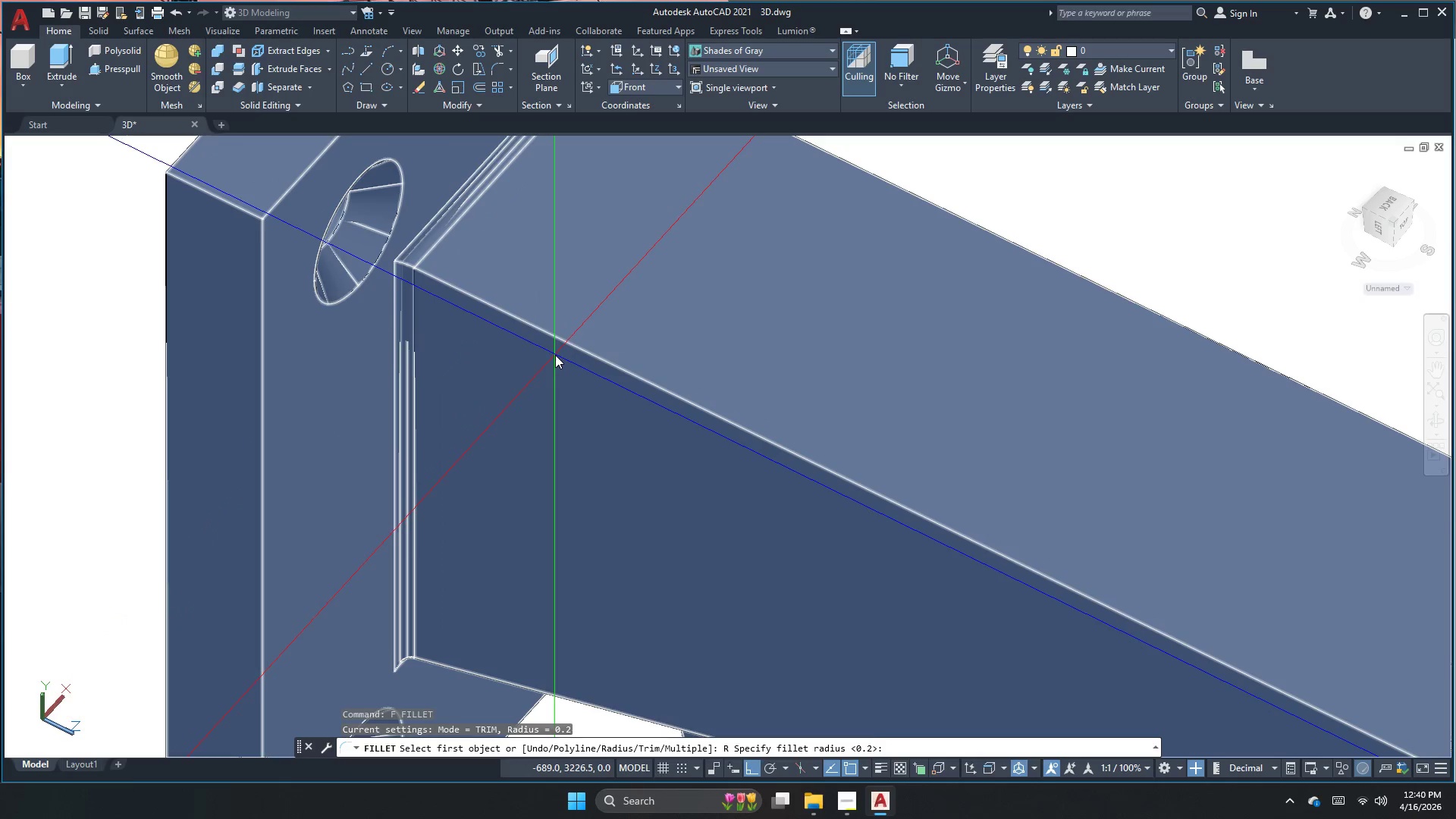 
scroll: coordinate [446, 258], scroll_direction: up, amount: 3.0
 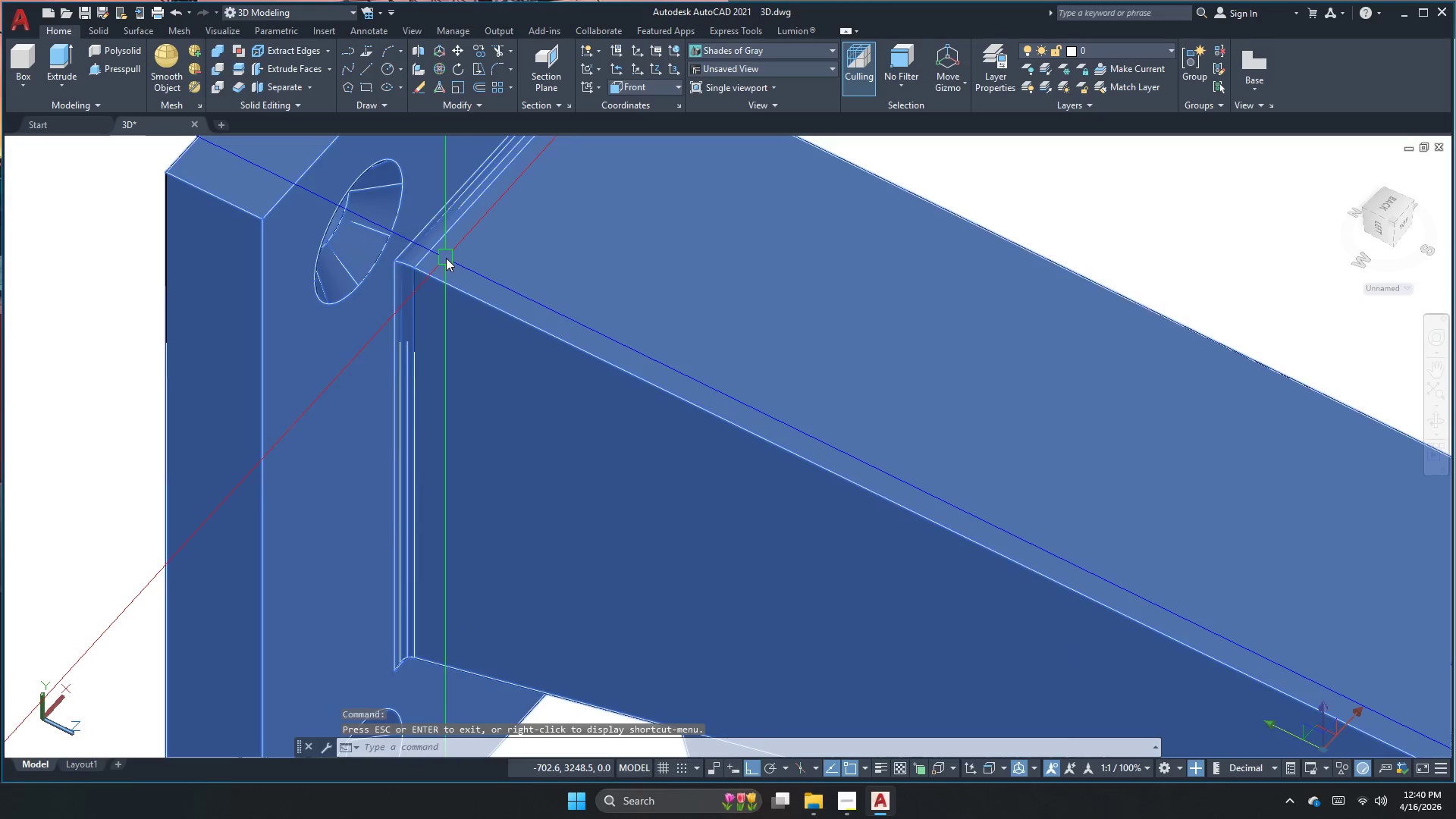 
key(Escape)
 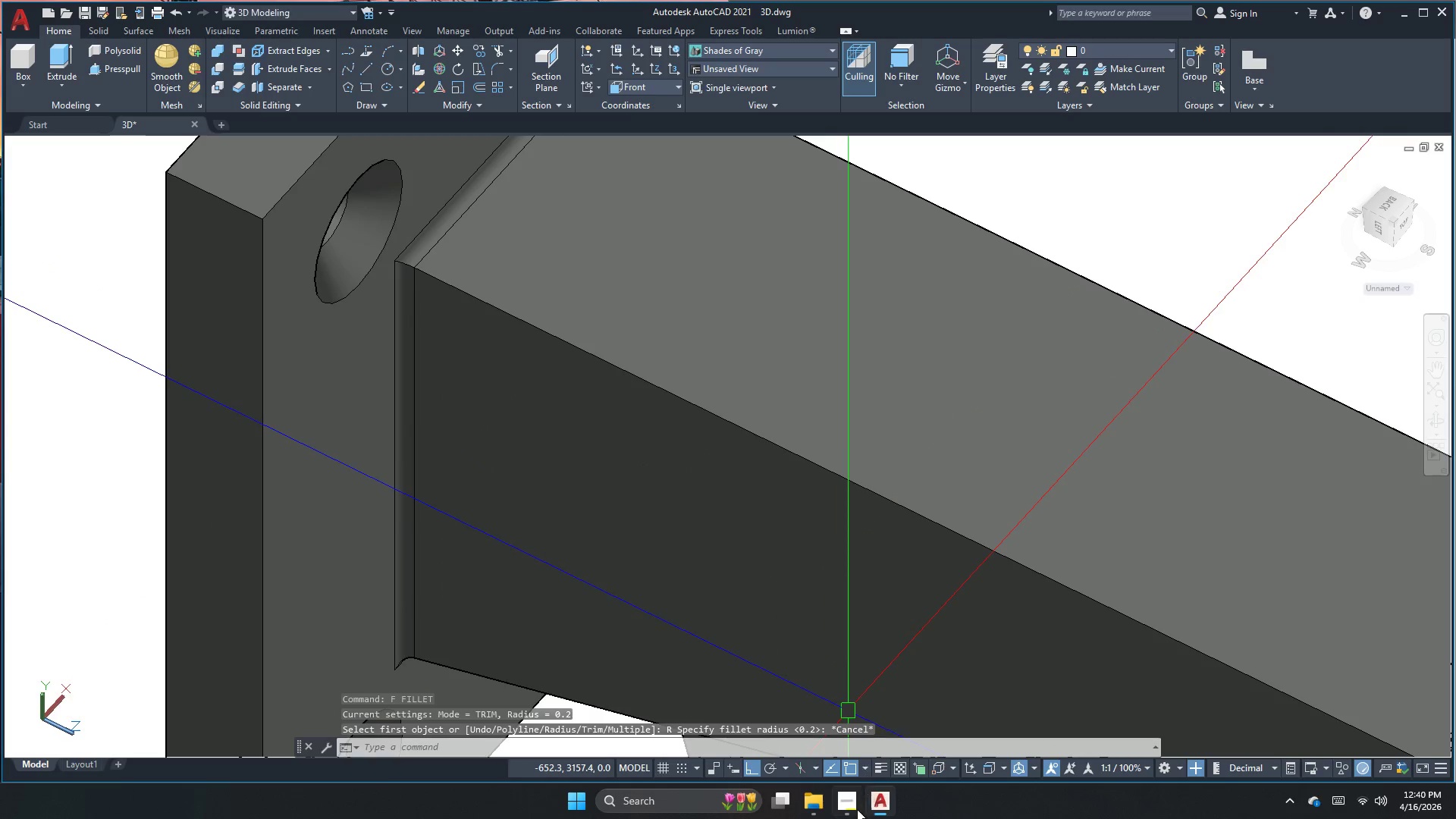 
left_click([852, 814])